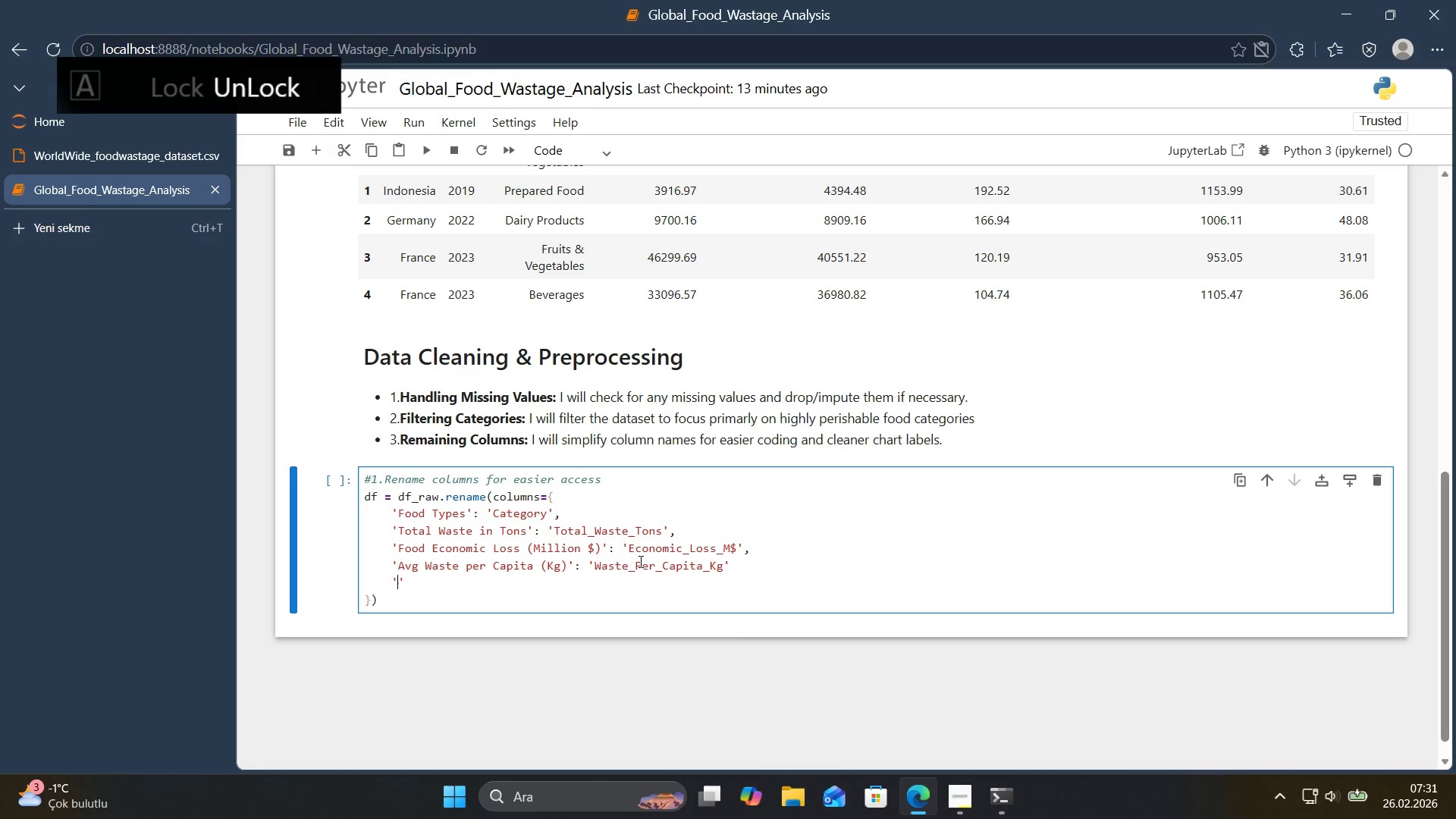 
key(ArrowLeft)
 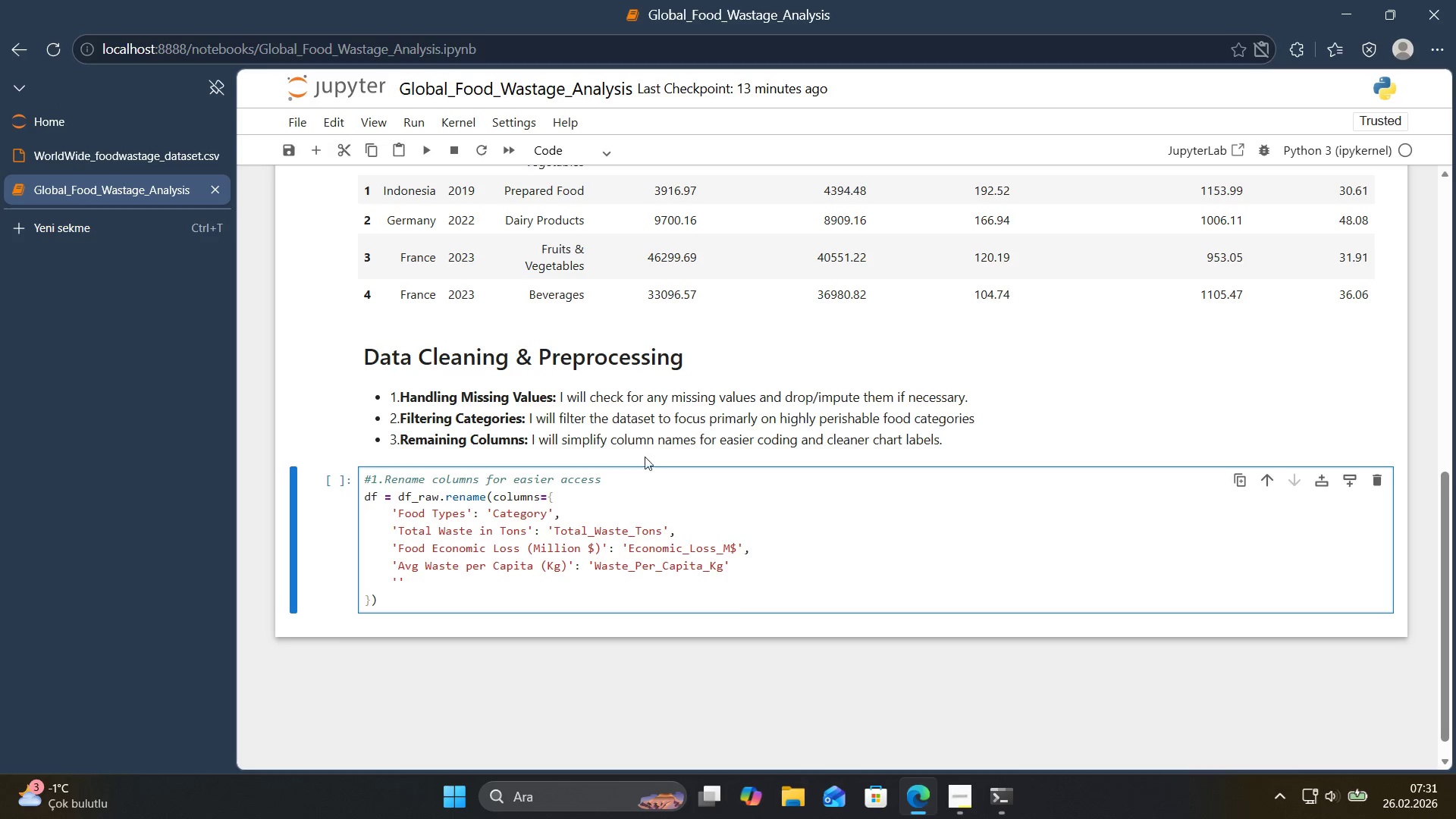 
scroll: coordinate [641, 461], scroll_direction: up, amount: 2.0
 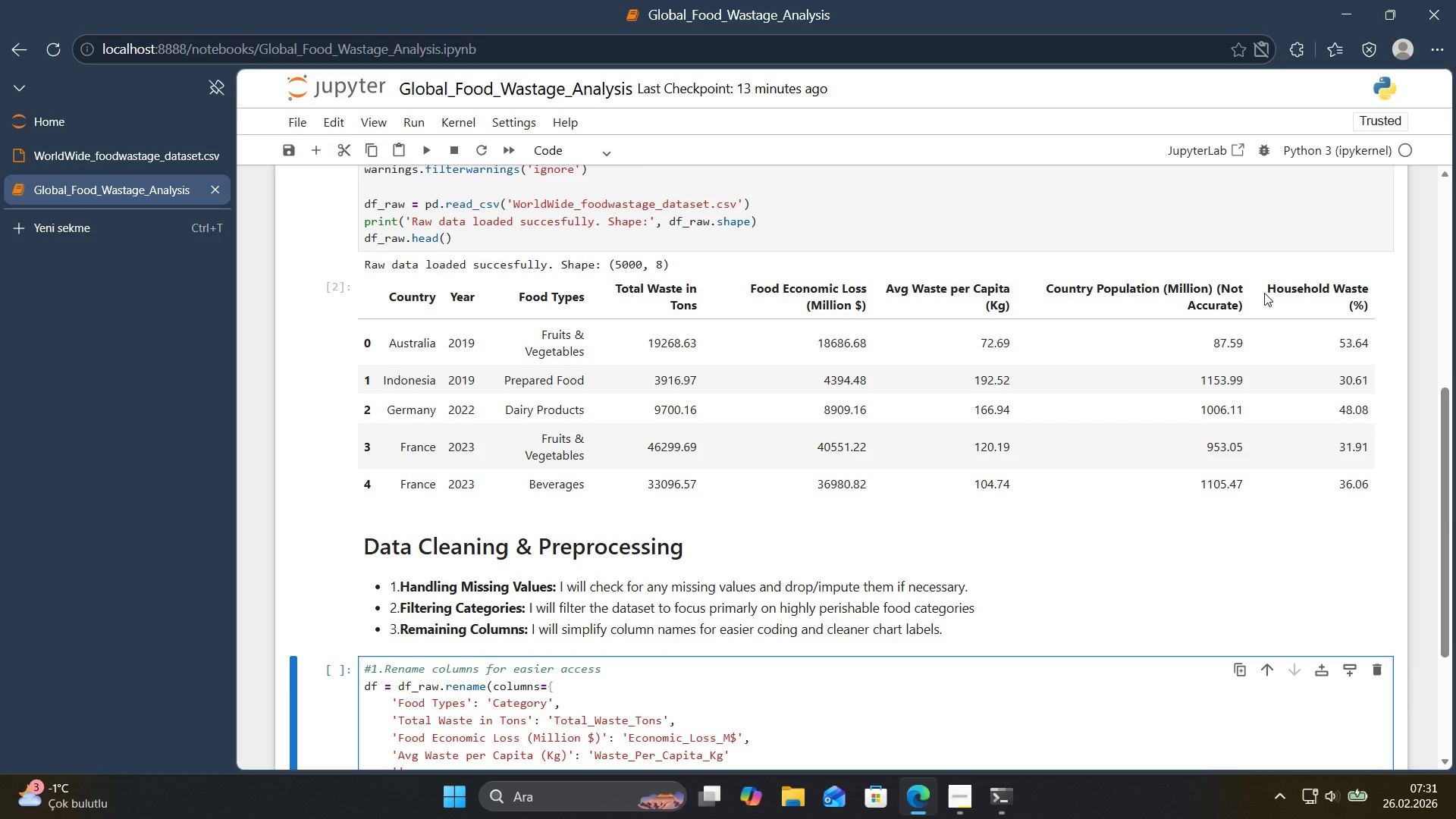 
left_click_drag(start_coordinate=[1266, 290], to_coordinate=[1369, 308])
 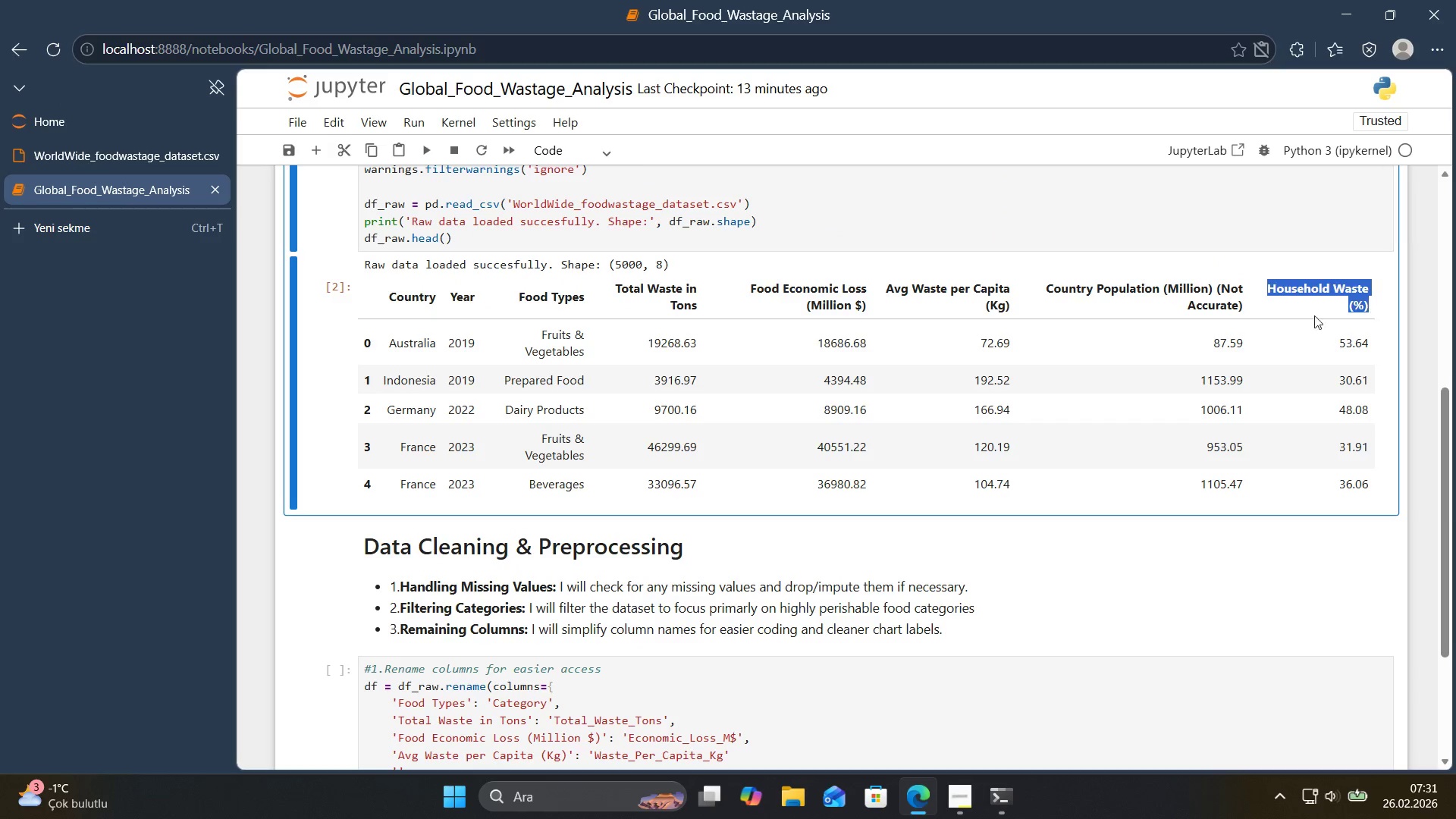 
key(Control+ControlLeft)
 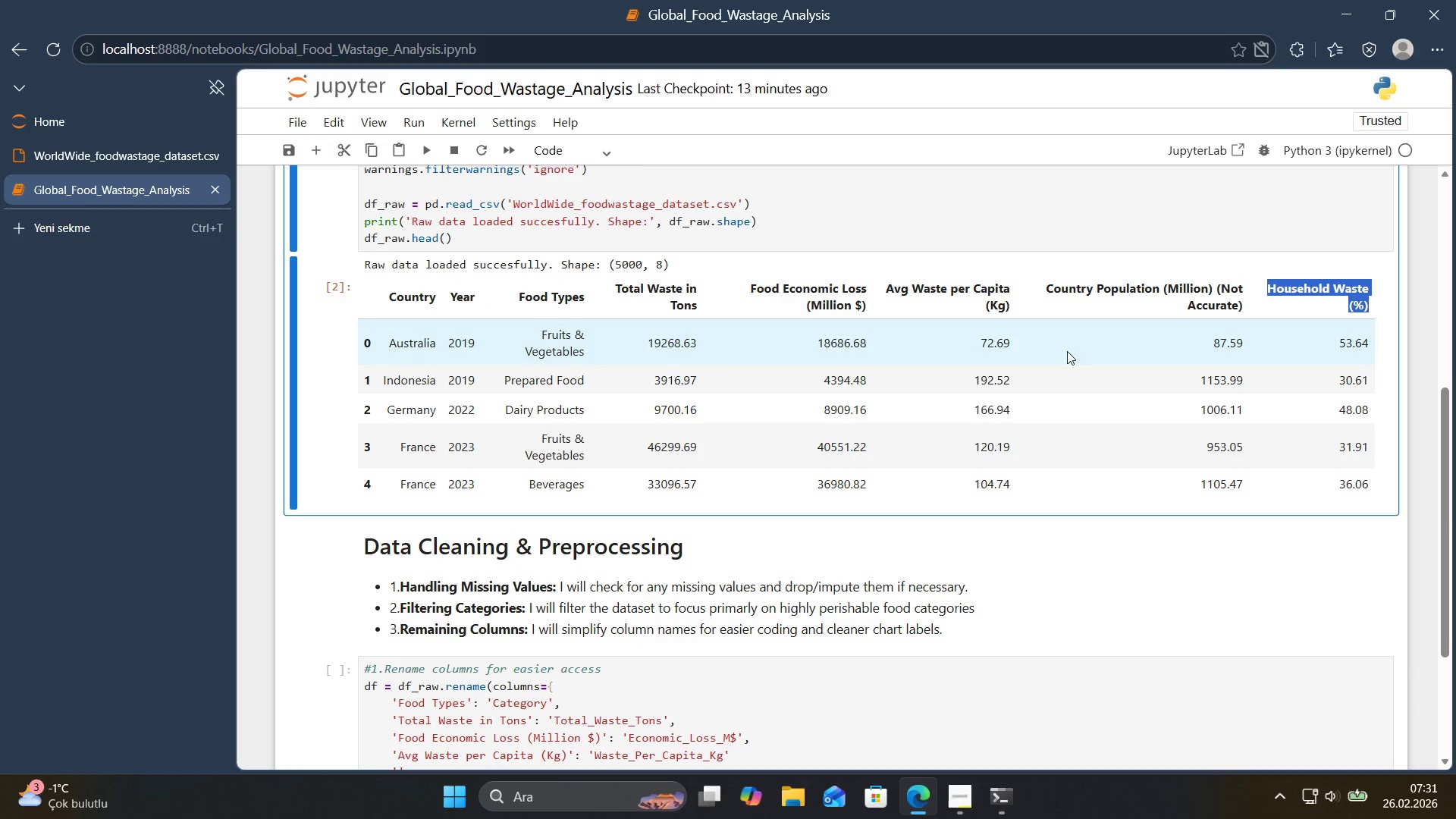 
key(Control+C)
 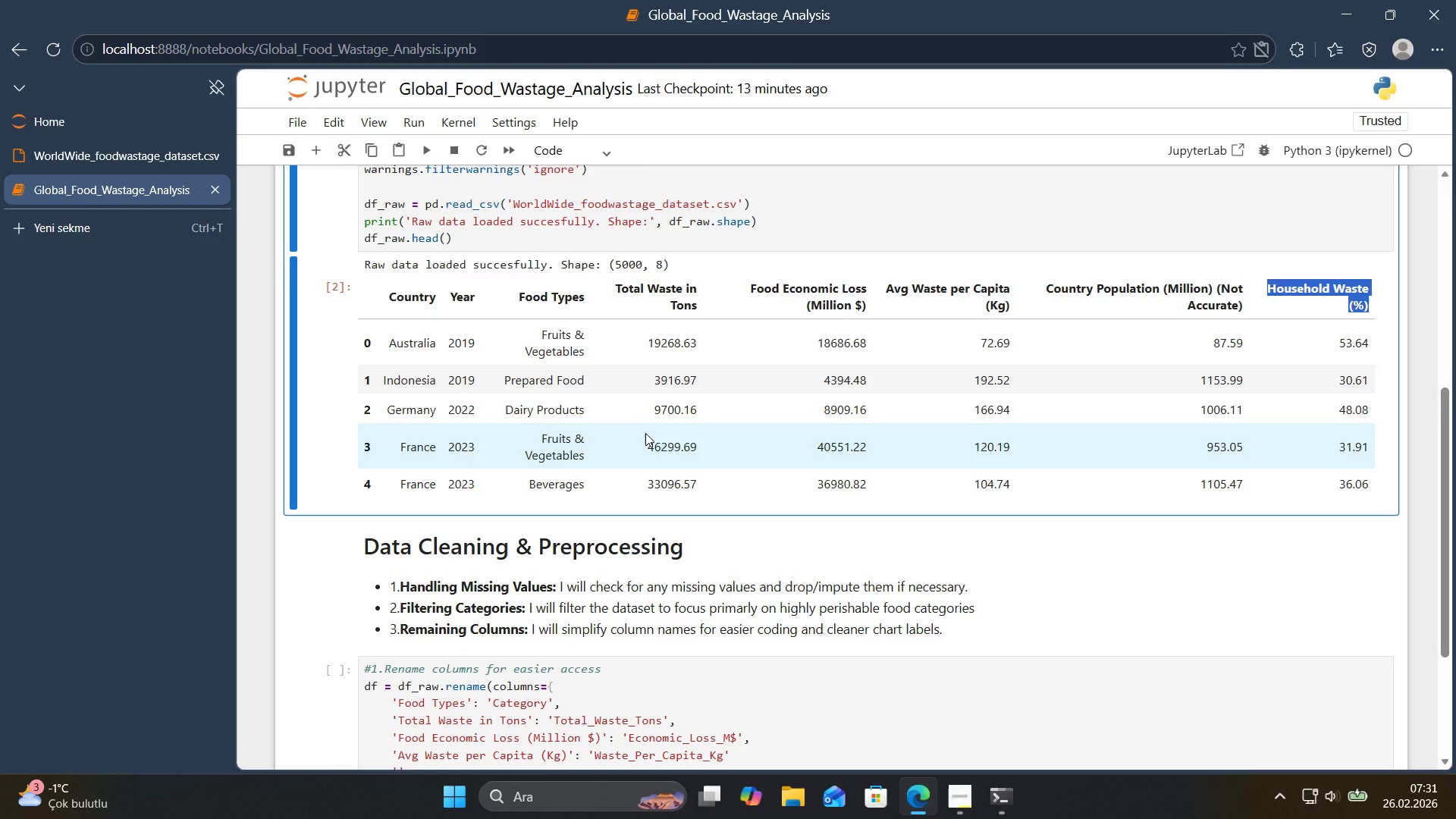 
scroll: coordinate [637, 435], scroll_direction: down, amount: 4.0
 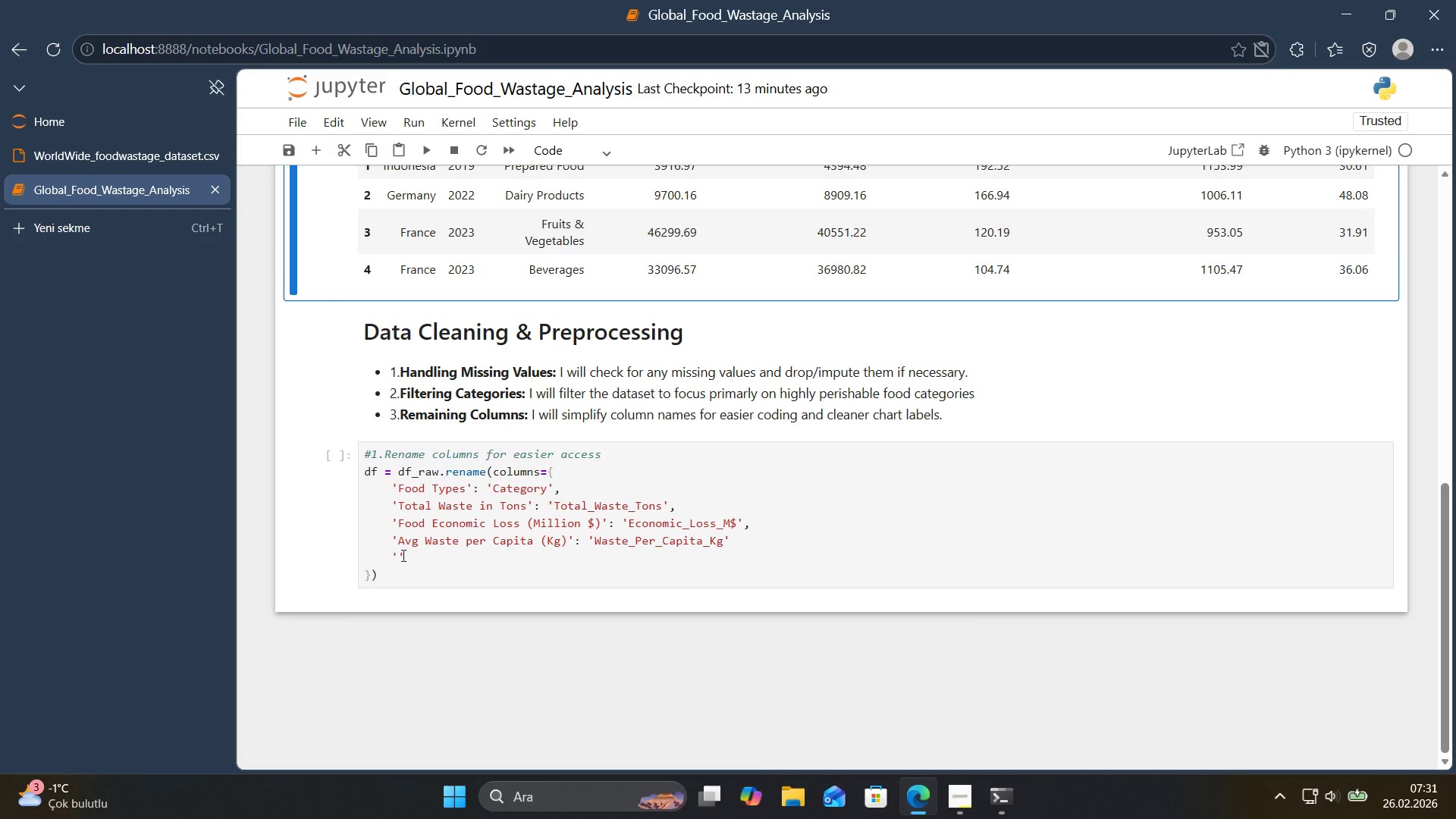 
left_click([394, 557])
 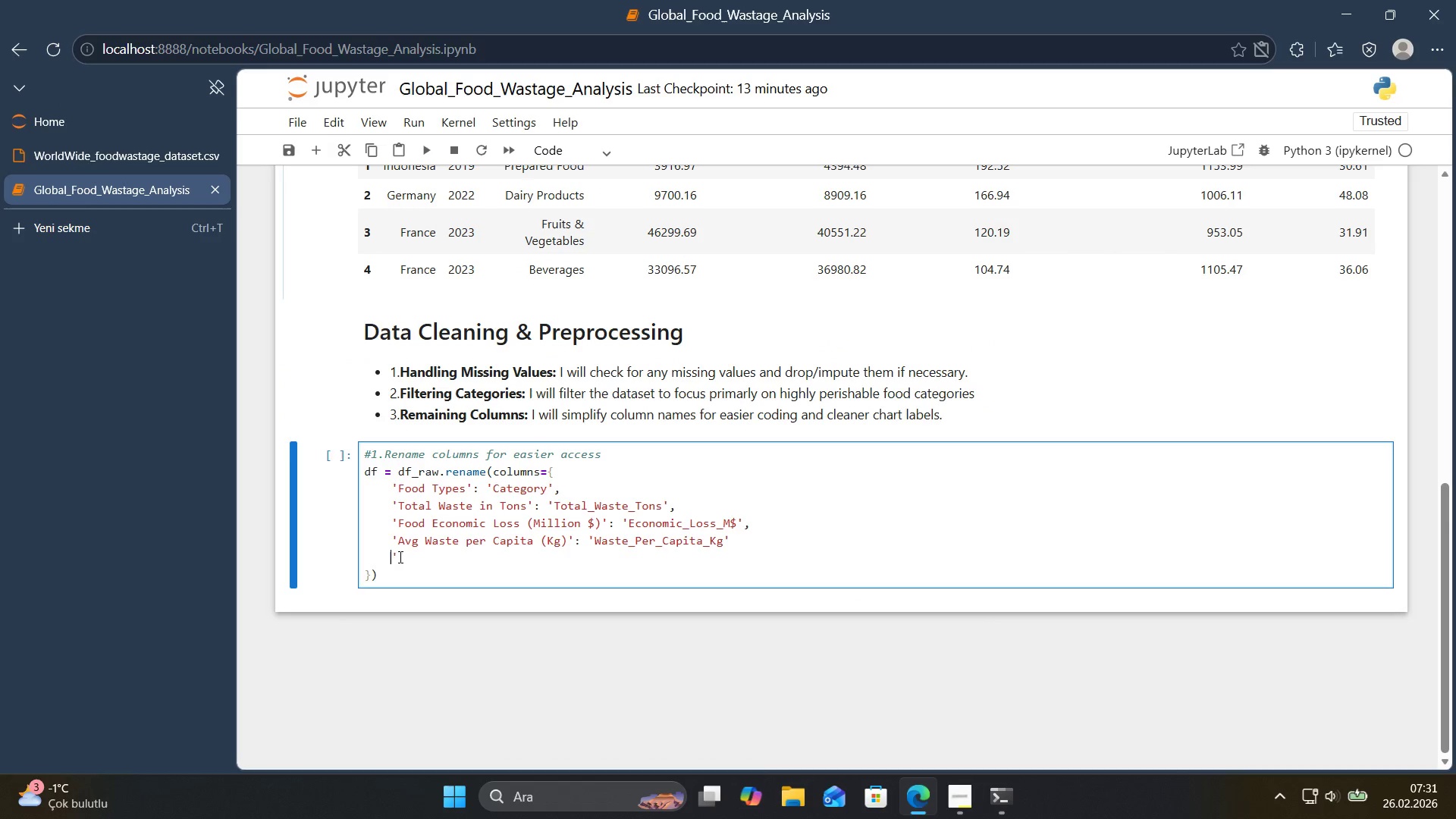 
left_click([399, 557])
 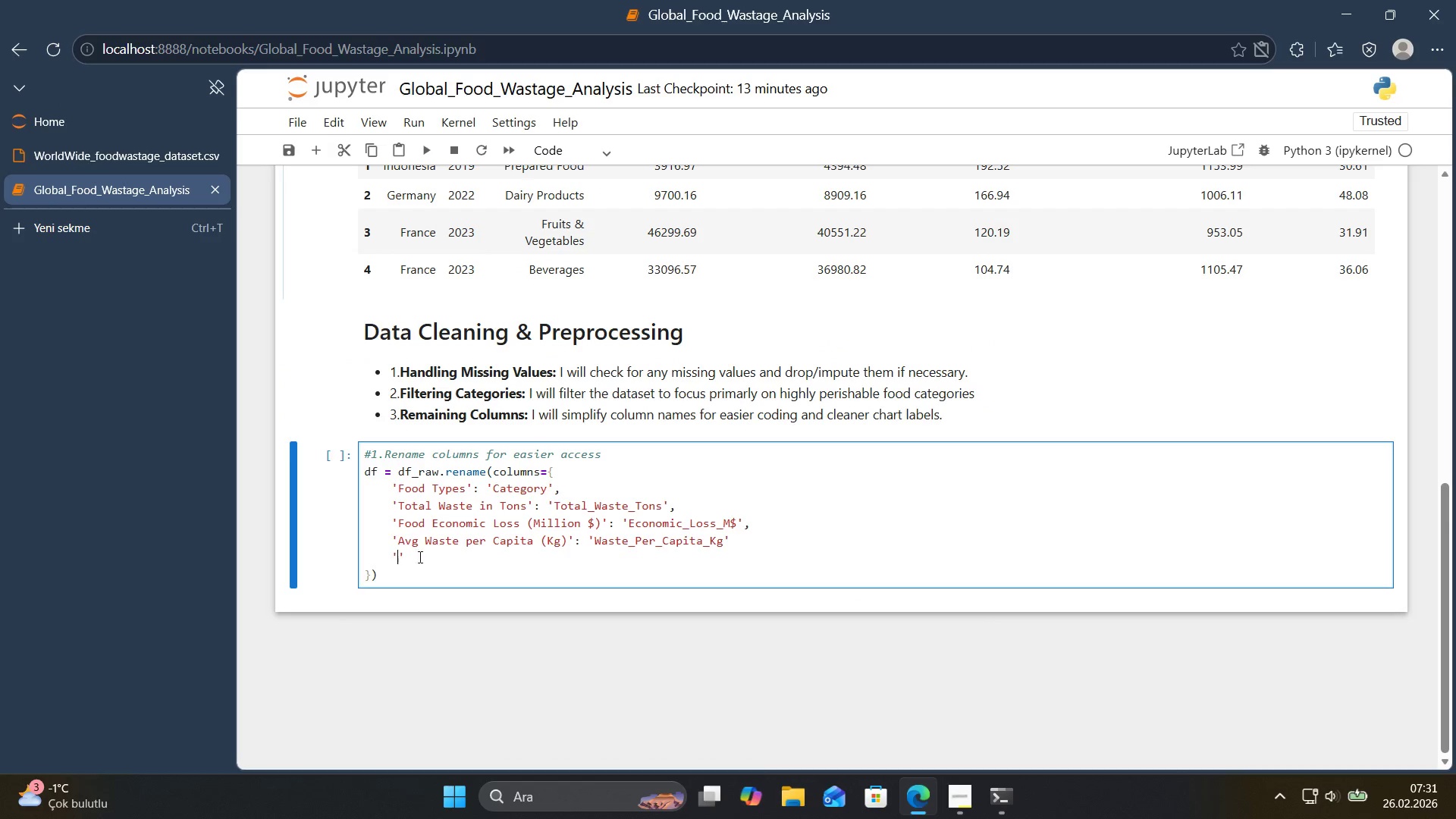 
key(Control+ControlLeft)
 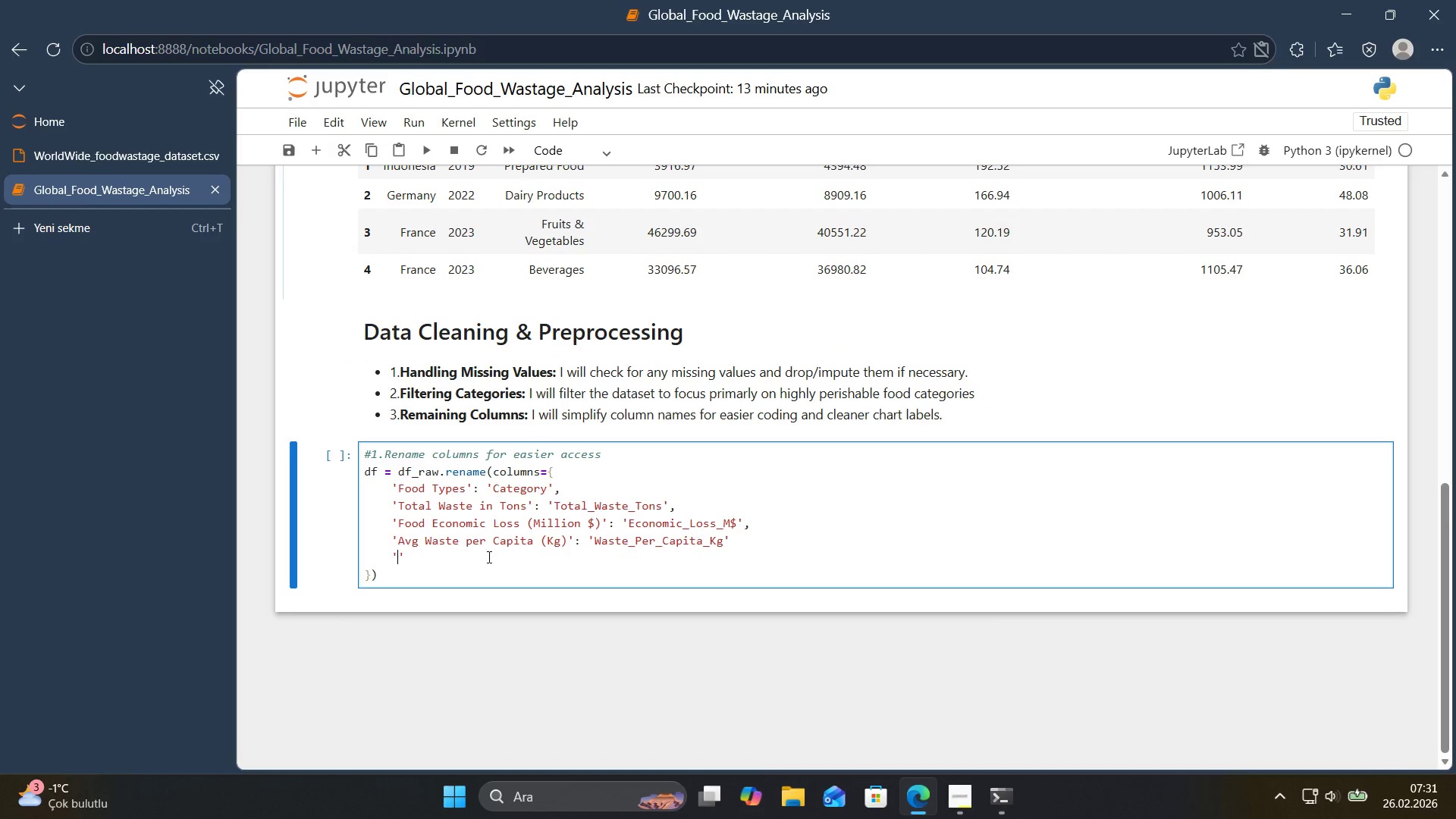 
key(Control+V)
 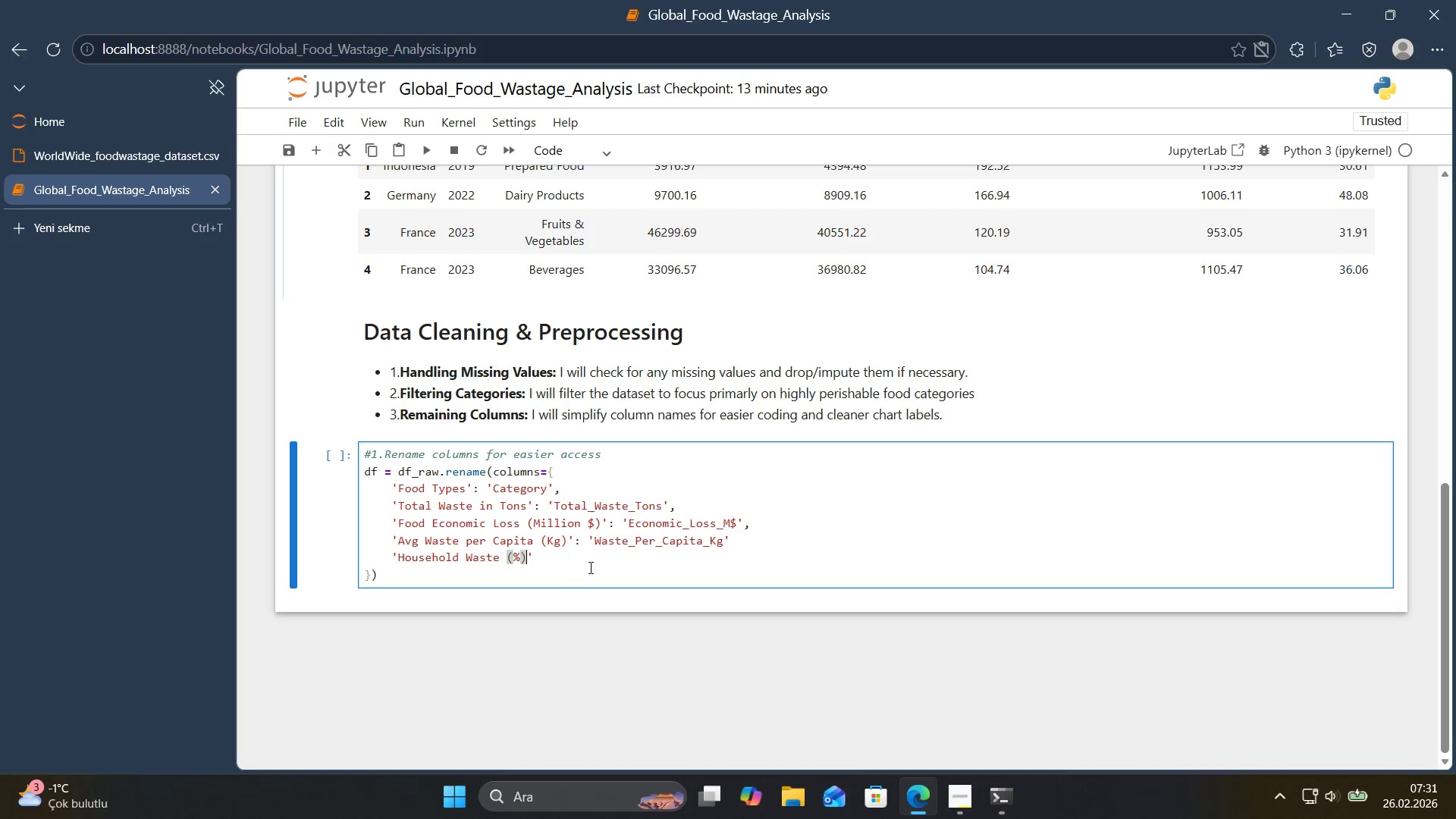 
left_click([598, 566])
 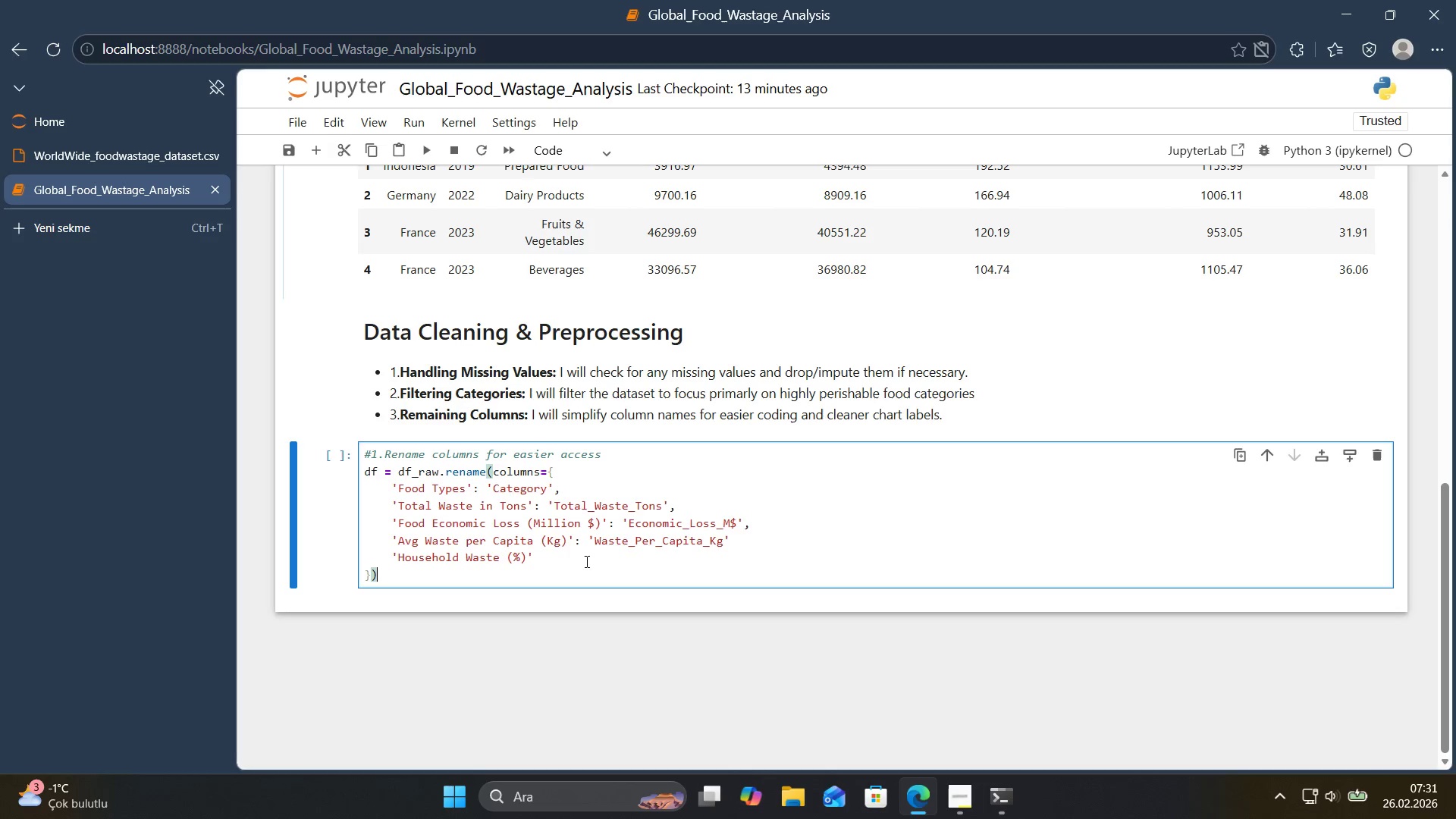 
left_click([583, 557])
 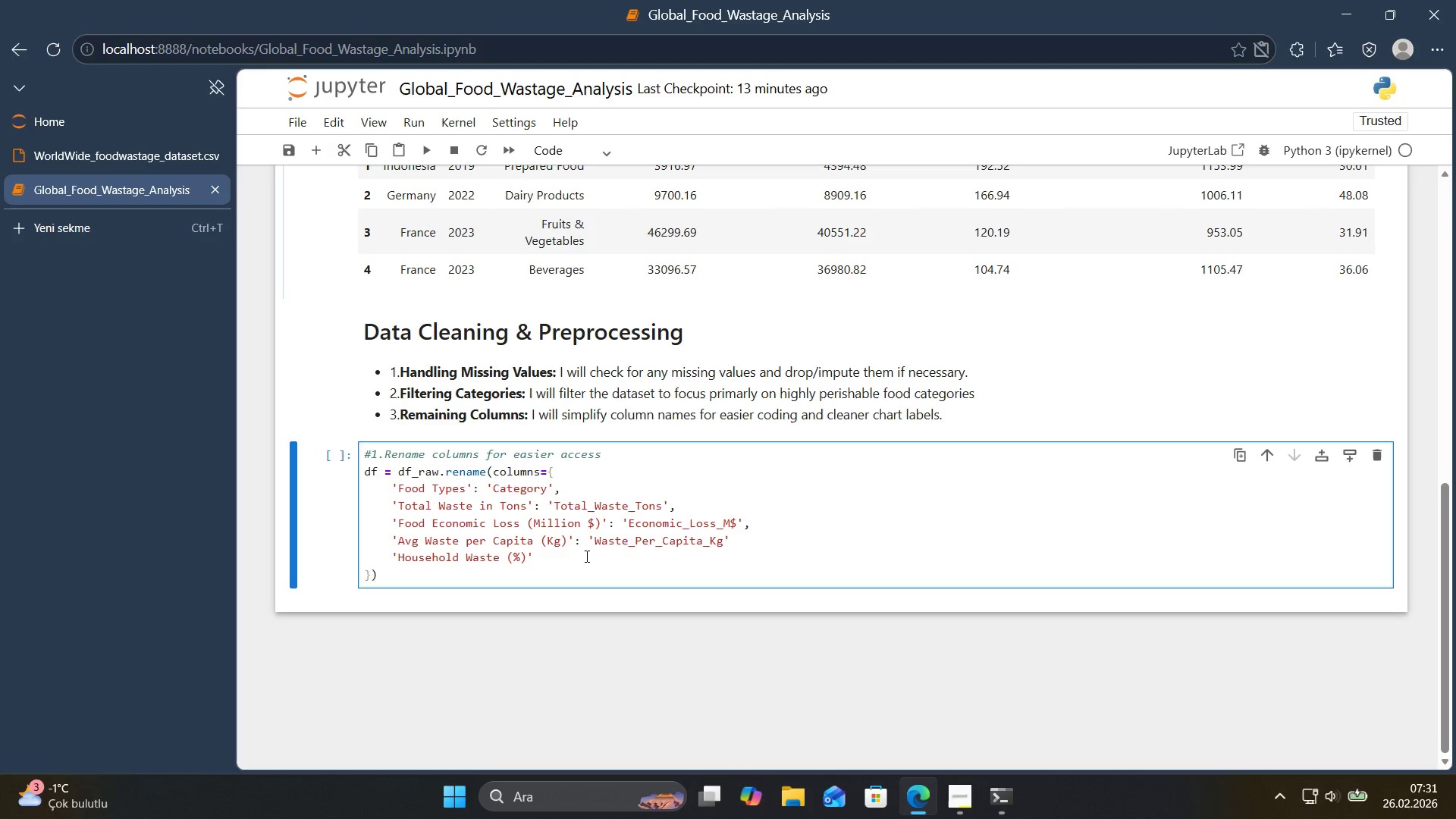 
type(>,)
key(Backspace)
type( @@)
 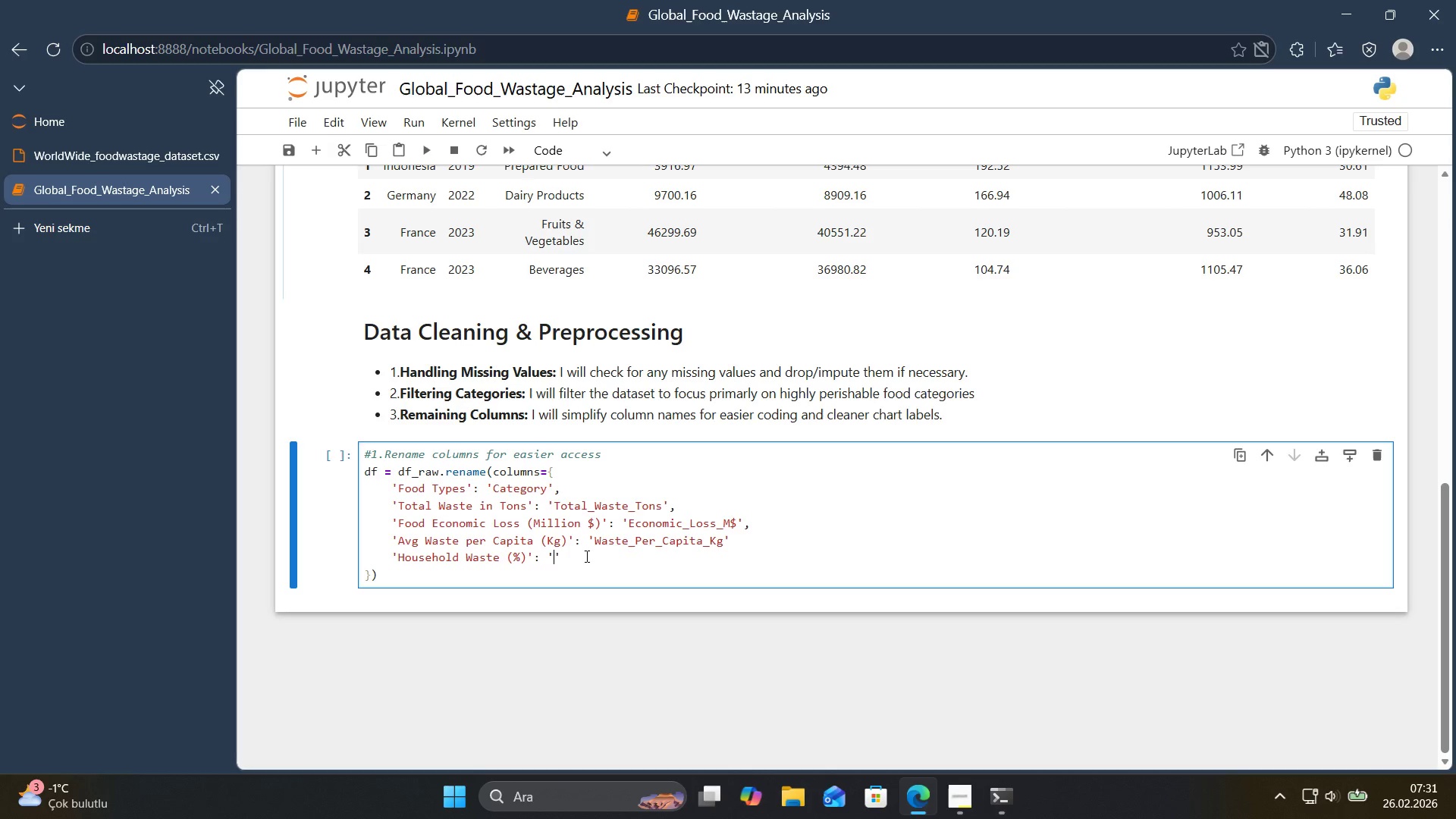 
 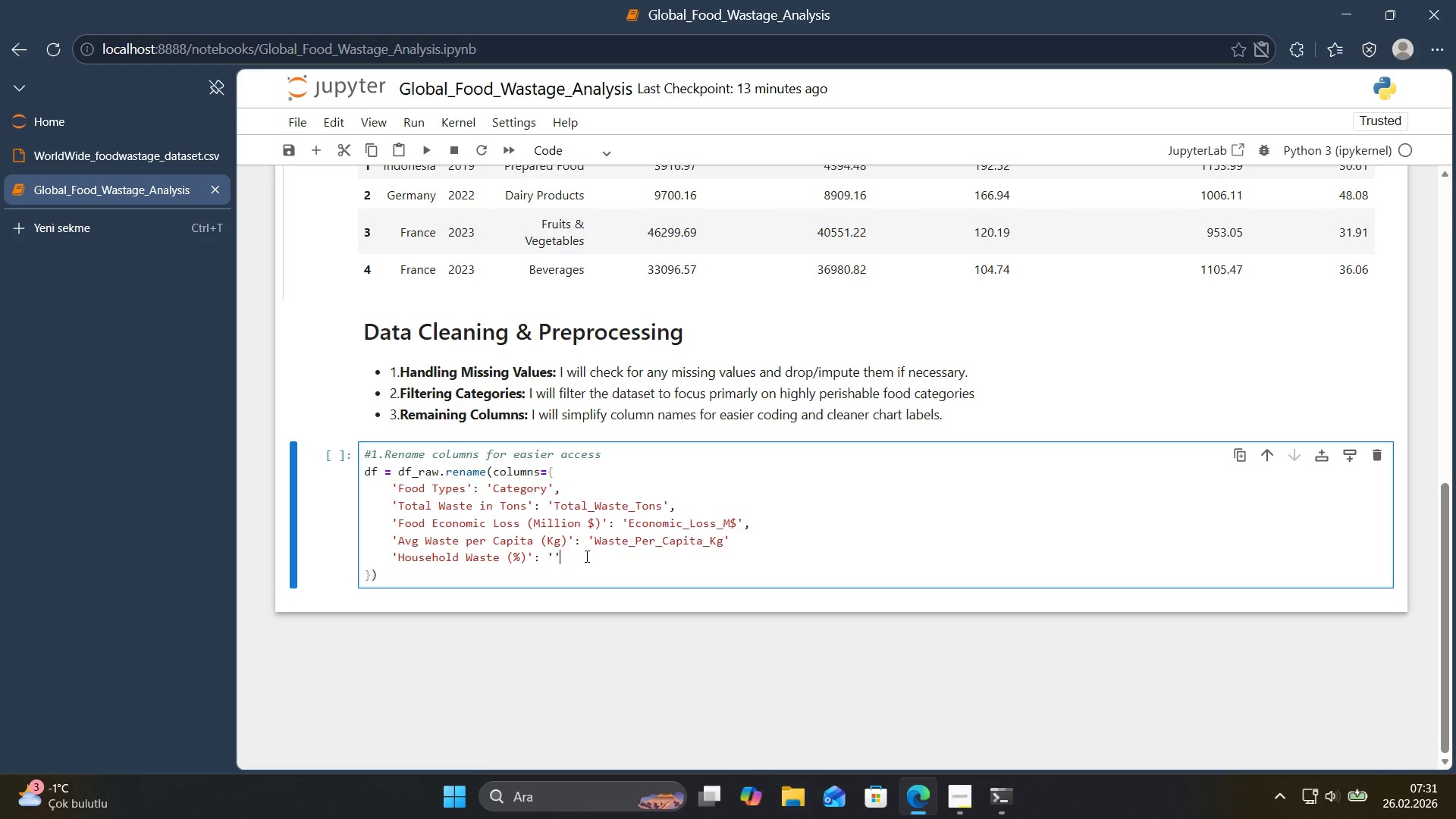 
key(ArrowLeft)
 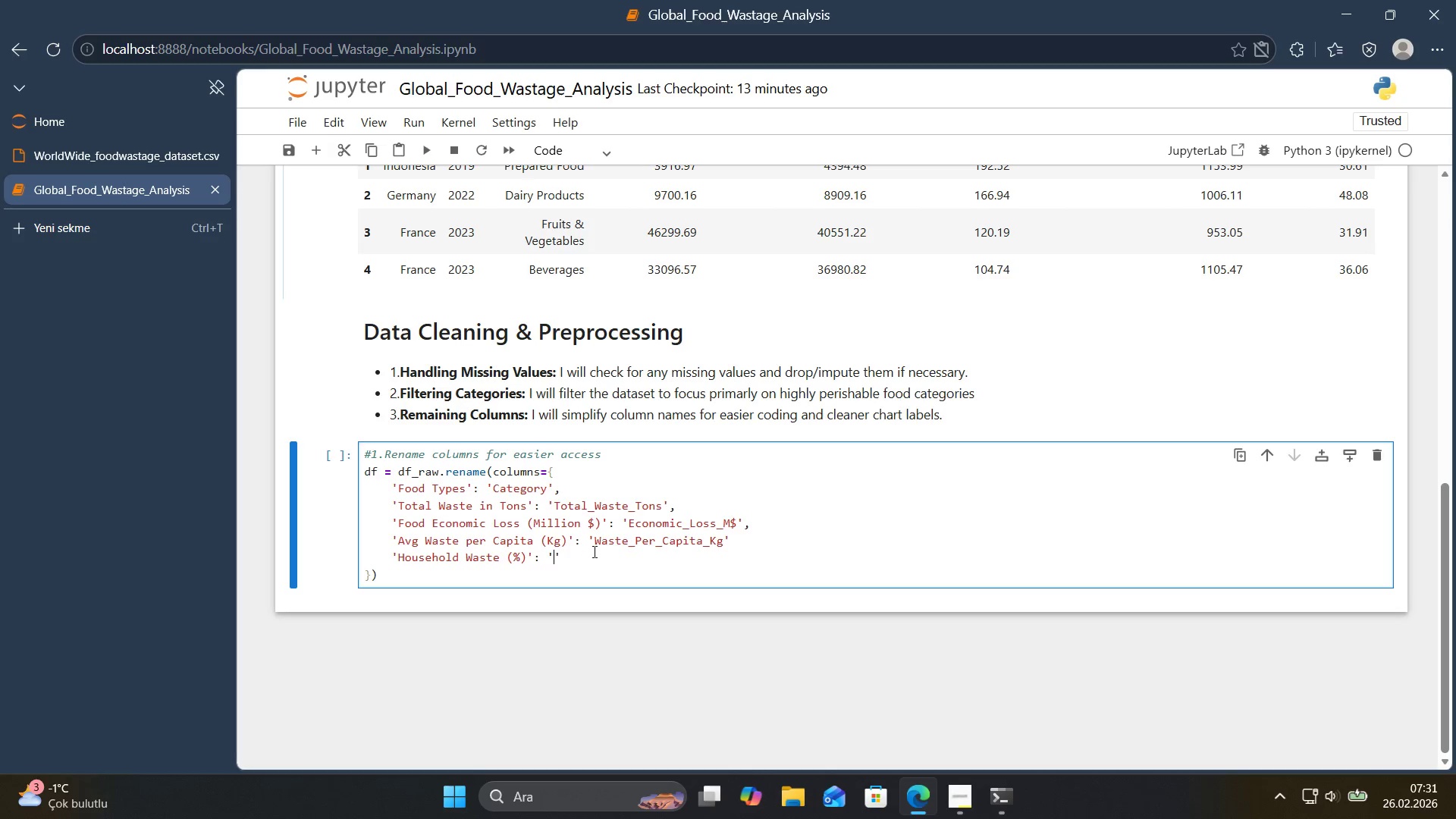 
left_click([755, 540])
 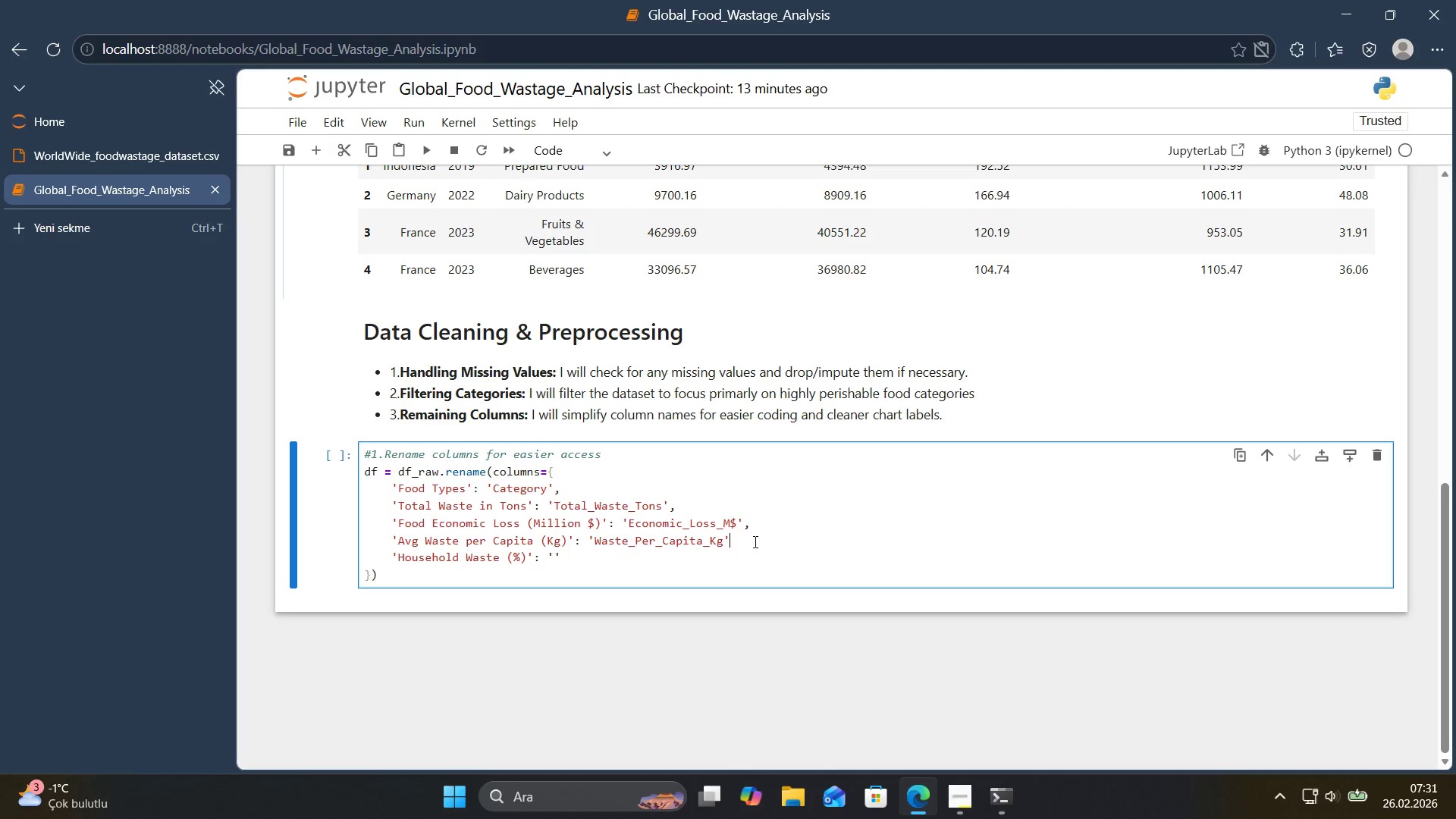 
key(Comma)
 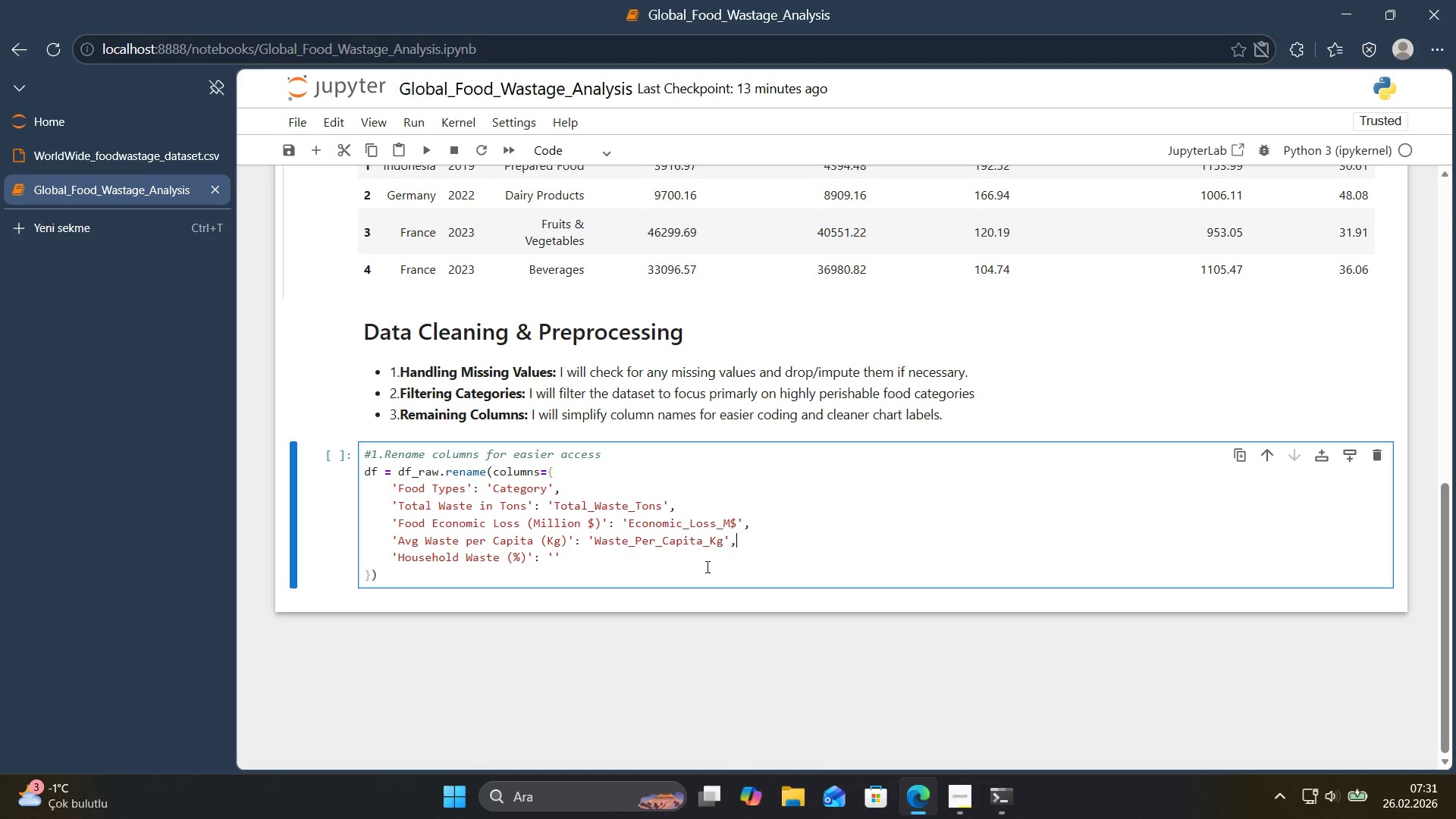 
left_click([704, 568])
 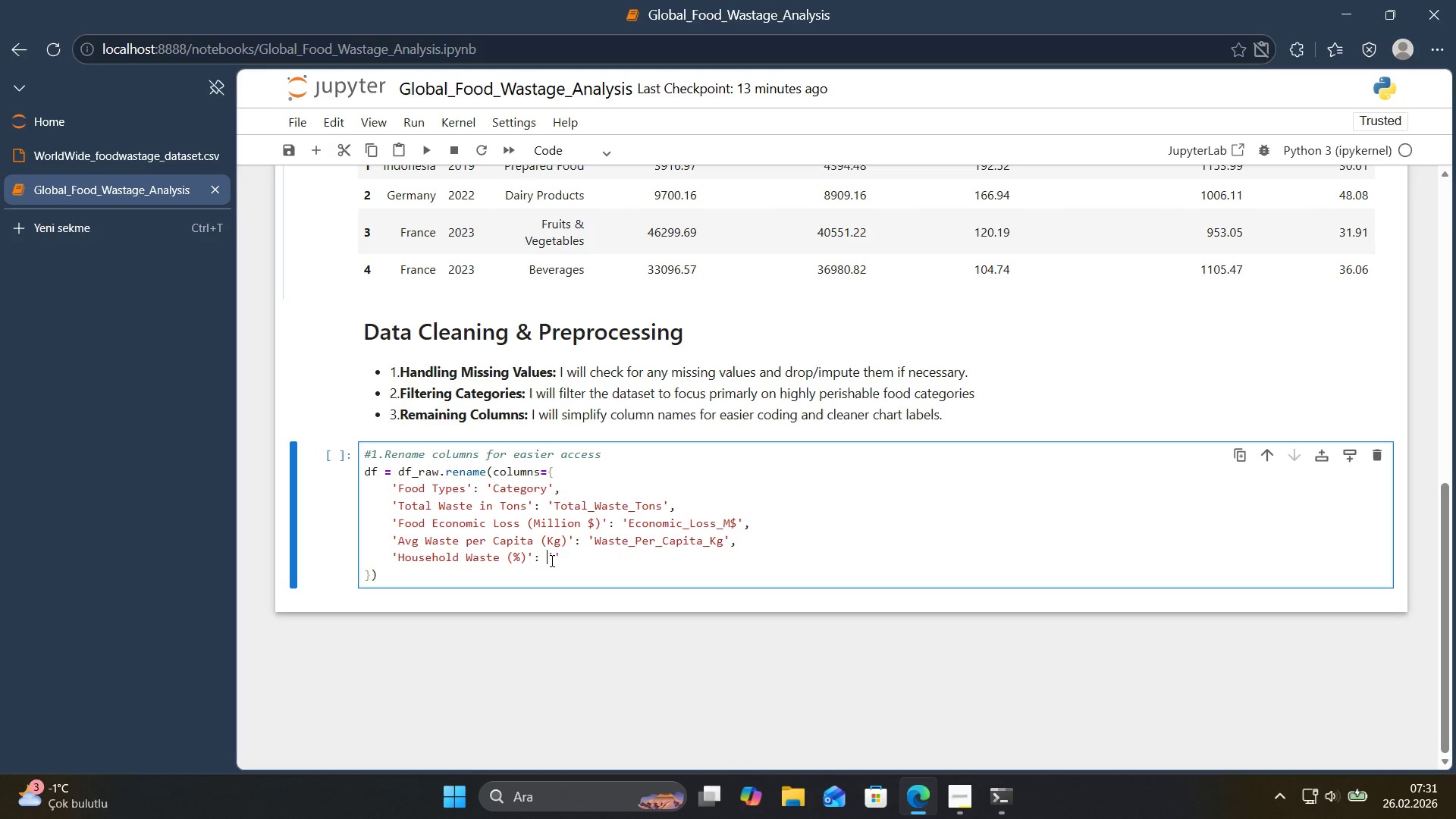 
double_click([557, 559])
 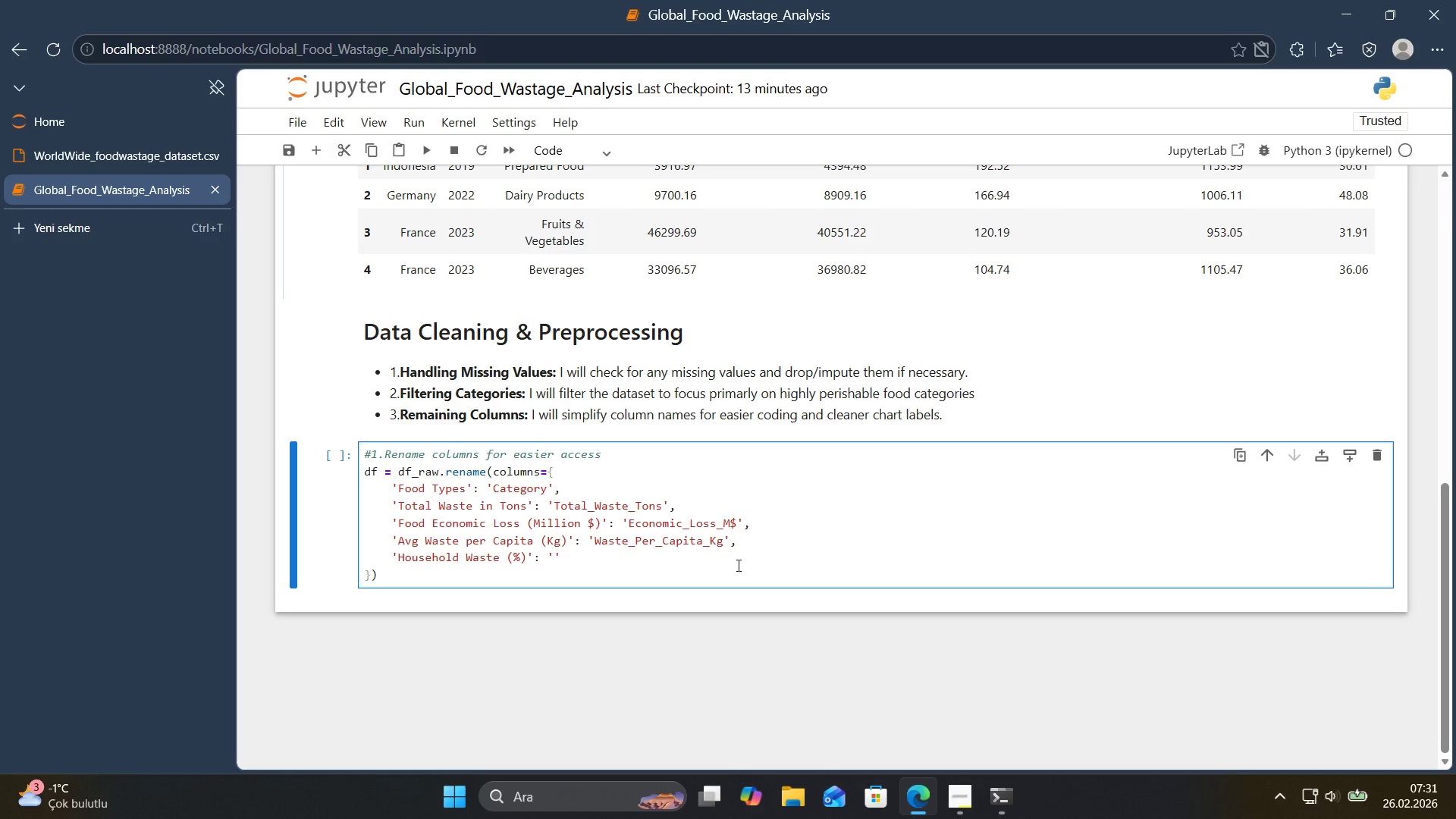 
type(Household_w)
key(Backspace)
type(Waste_pc)
key(Backspace)
key(Backspace)
type(Pct)
 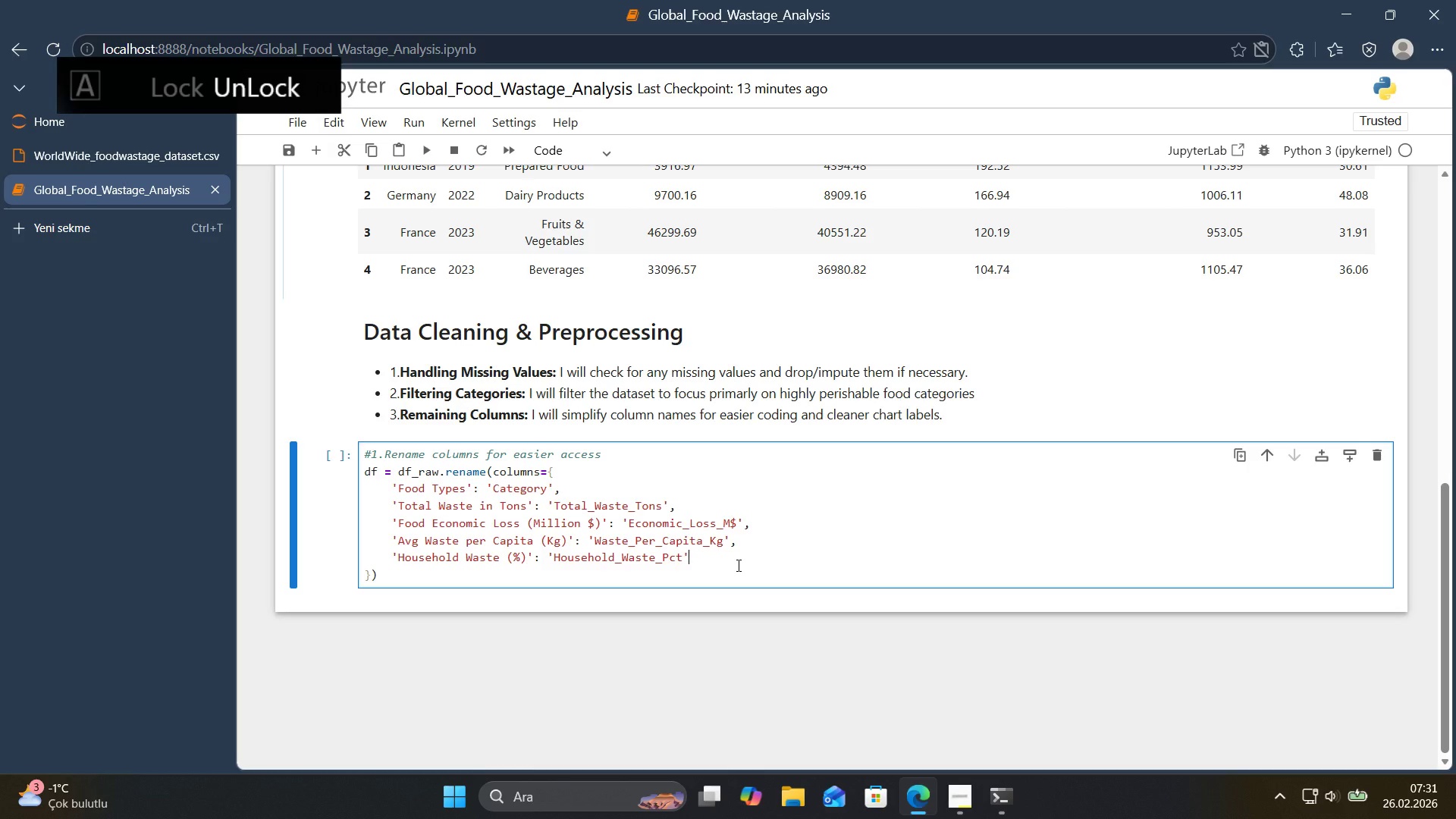 
 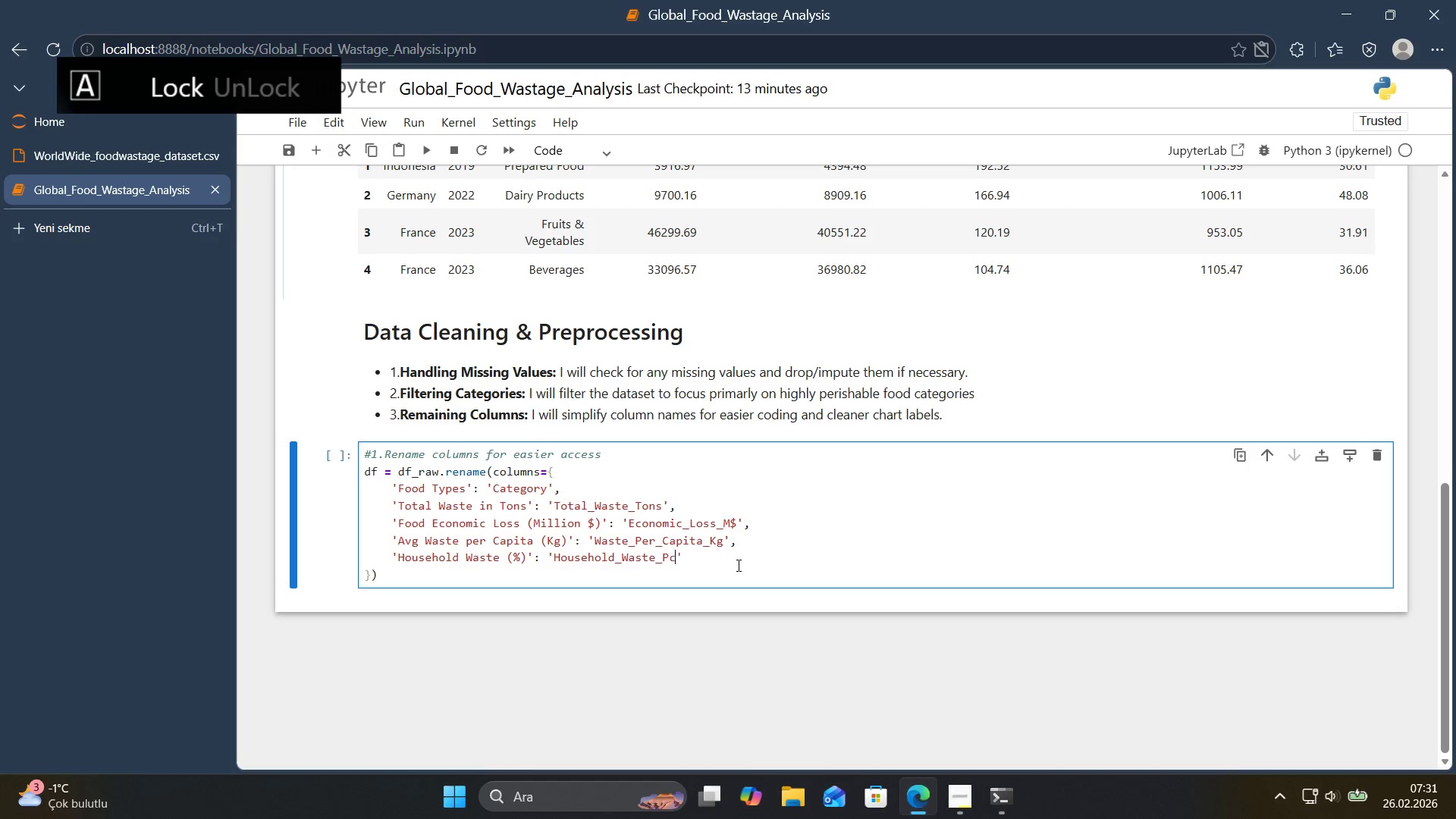 
key(ArrowRight)
 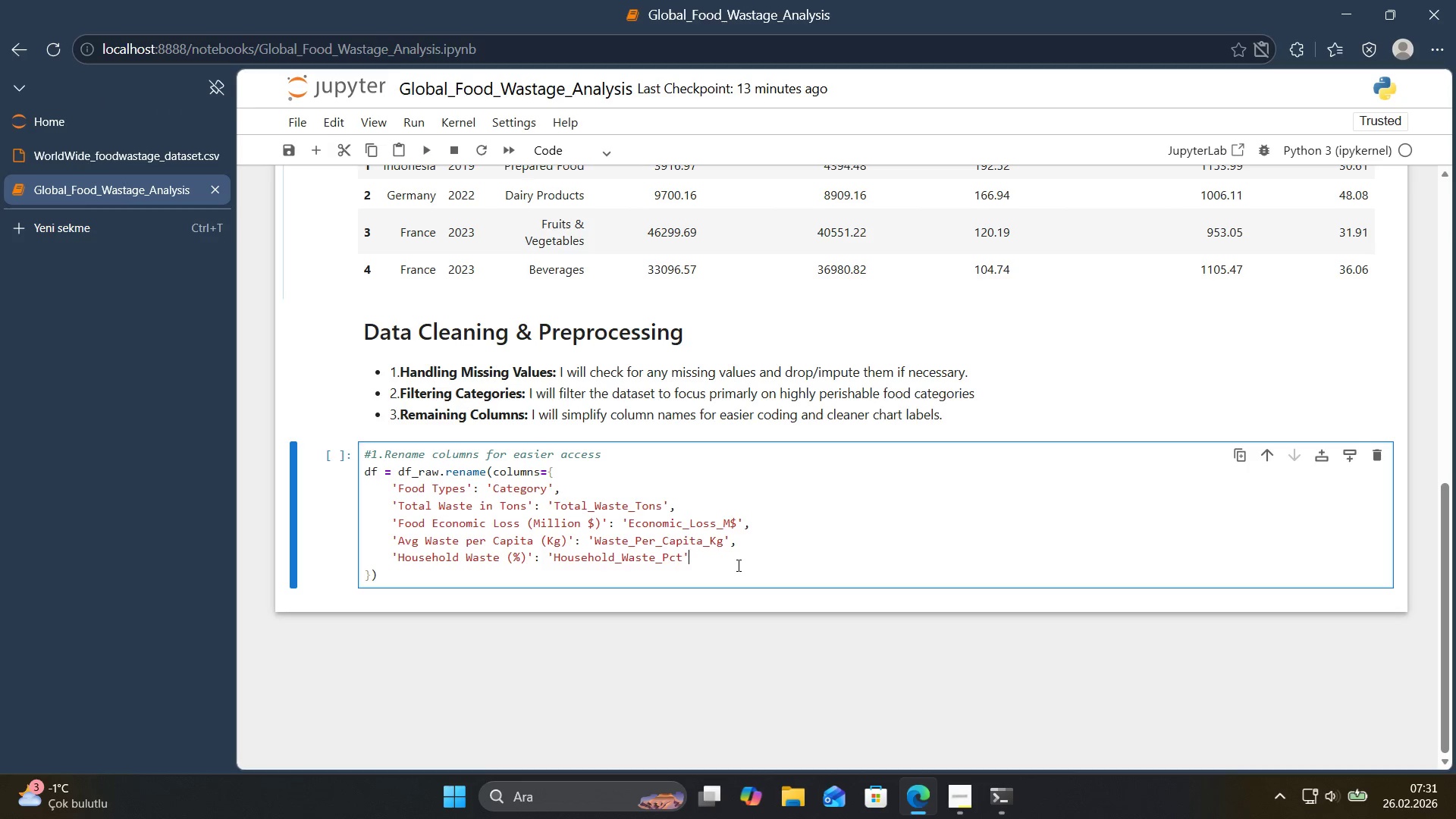 
key(ArrowDown)
 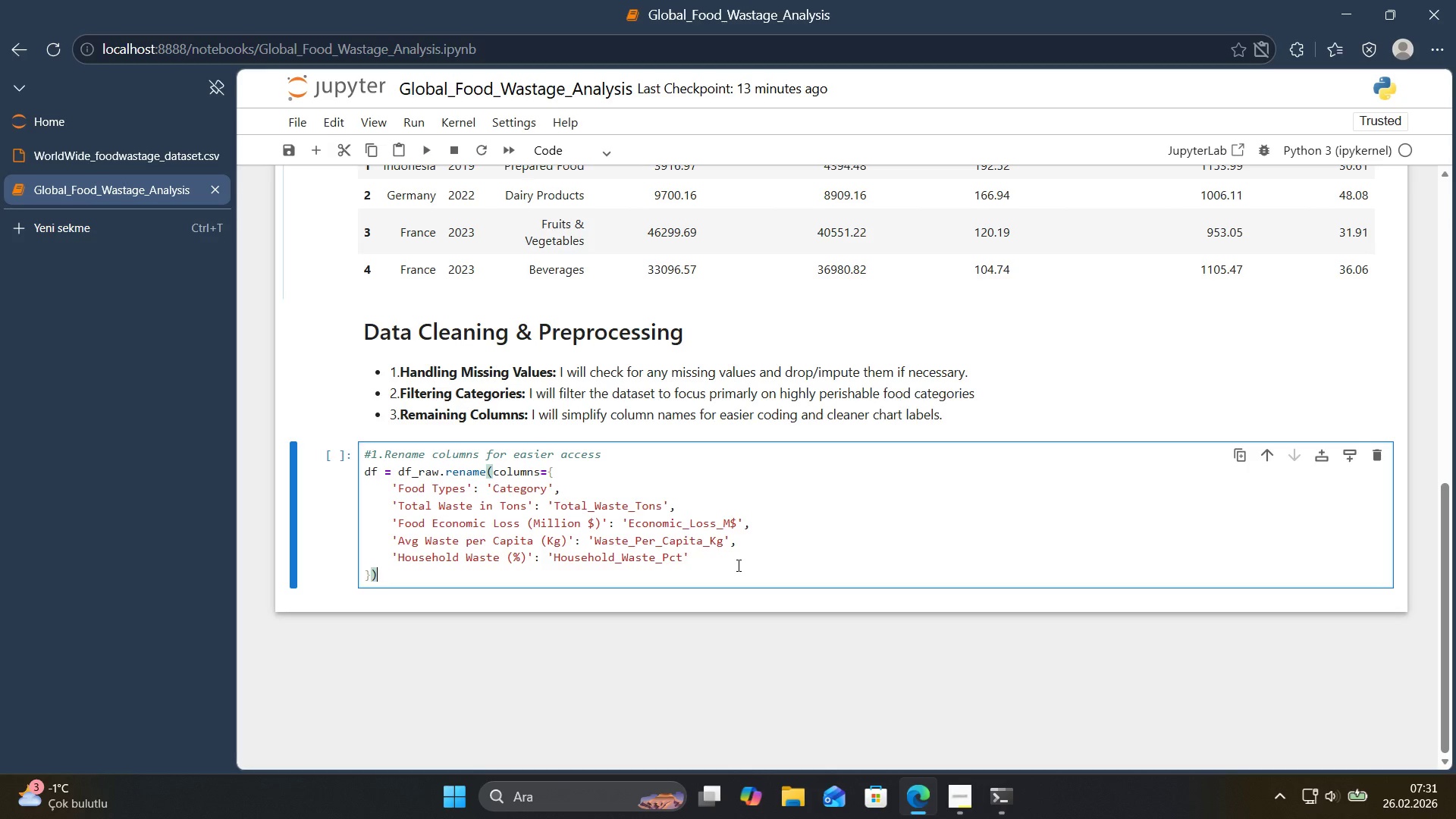 
type(.copy*()
 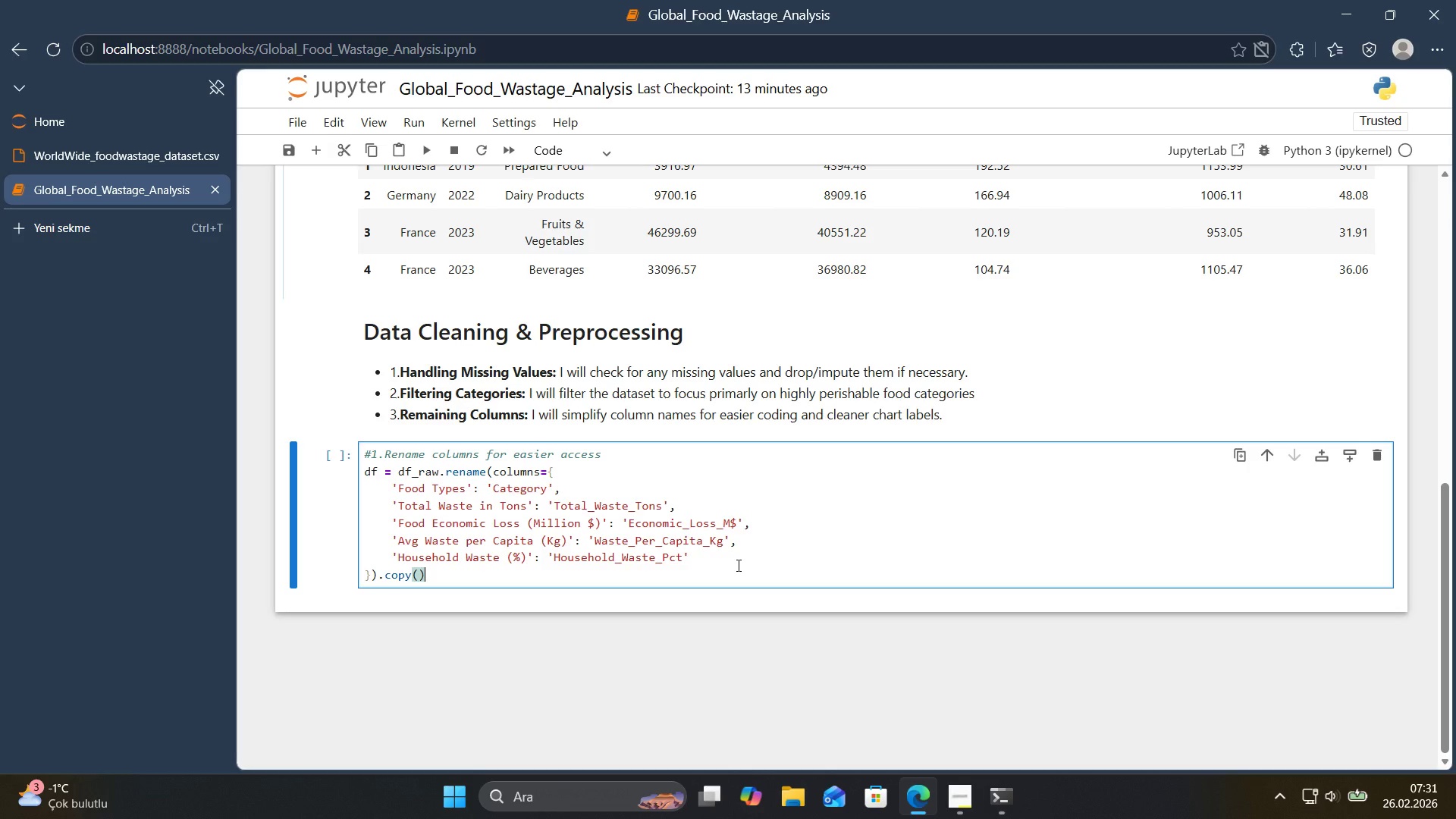 
key(Enter)
 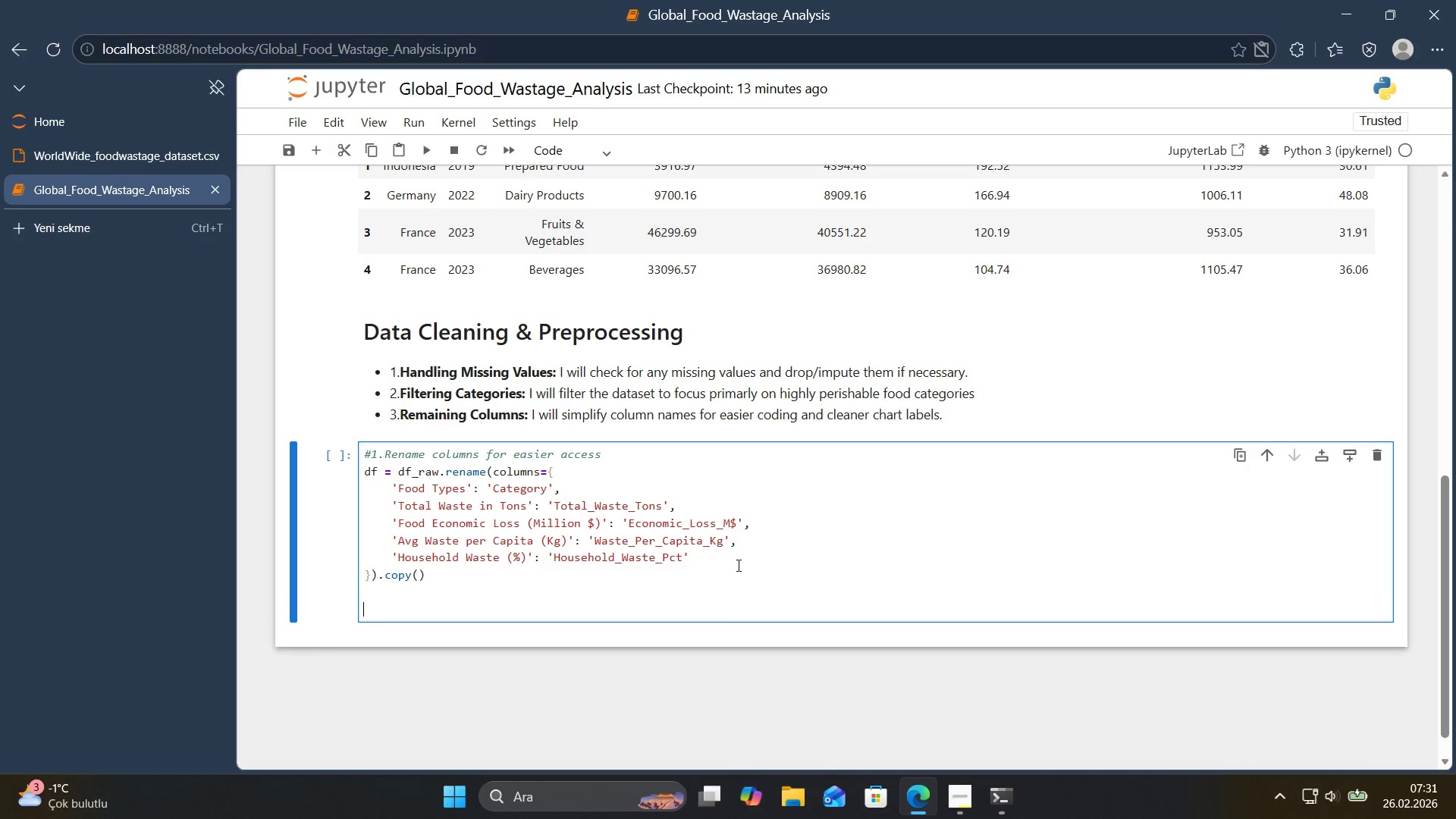 
key(Enter)
 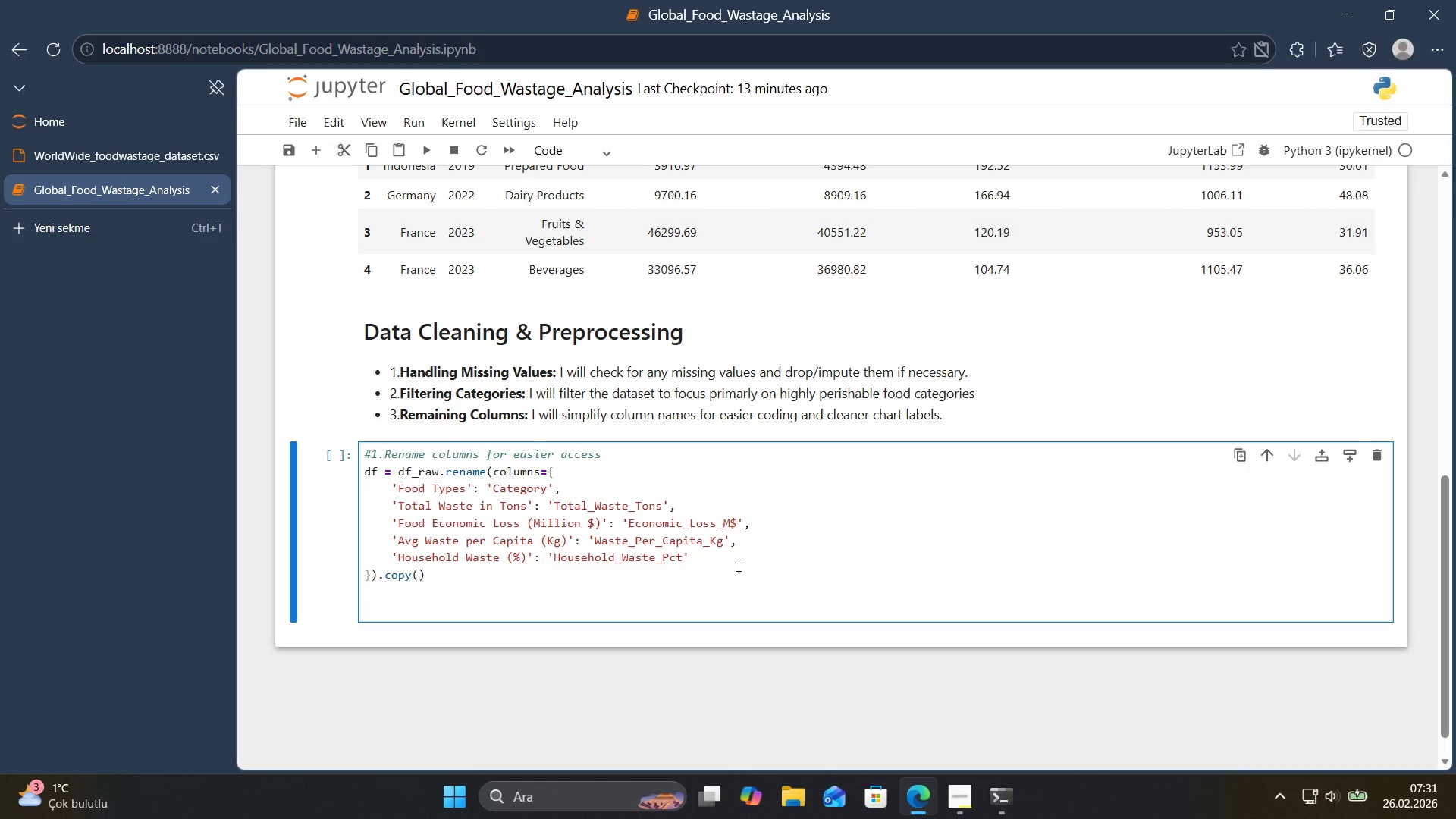 
key(Alt+Control+3)
 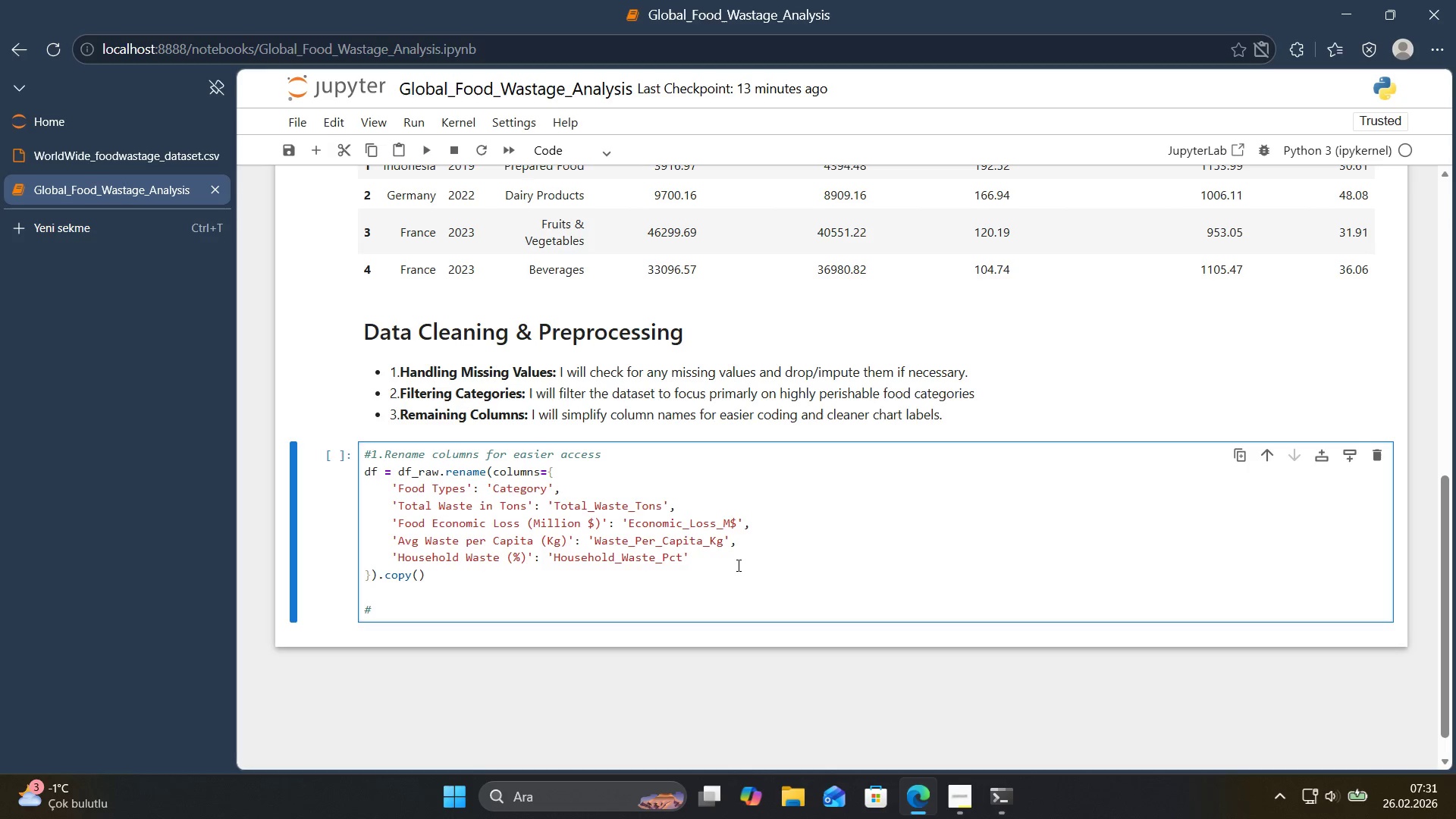 
type(2.F'lter for relevant per'shable categor'es)
 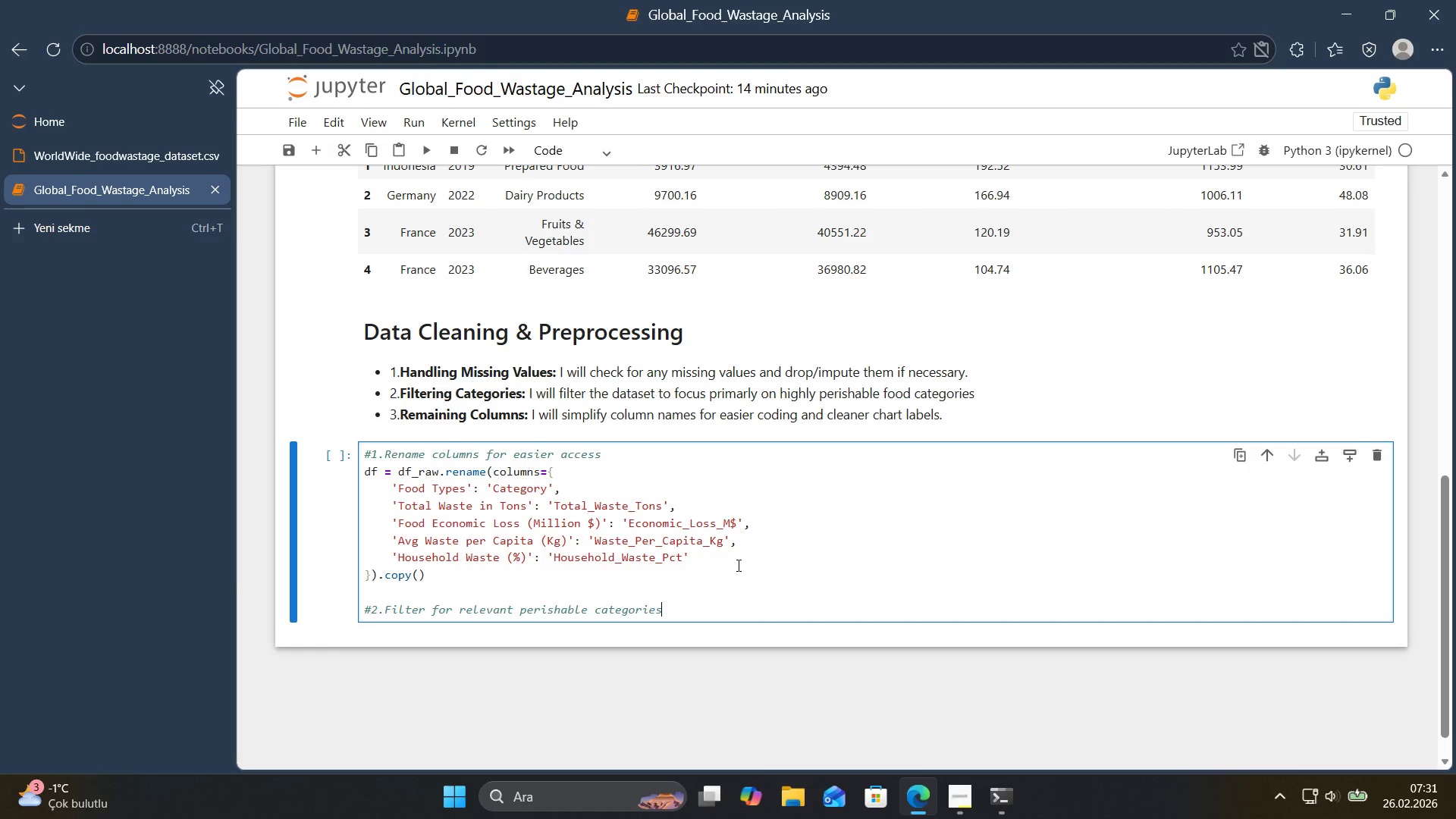 
key(Enter)
 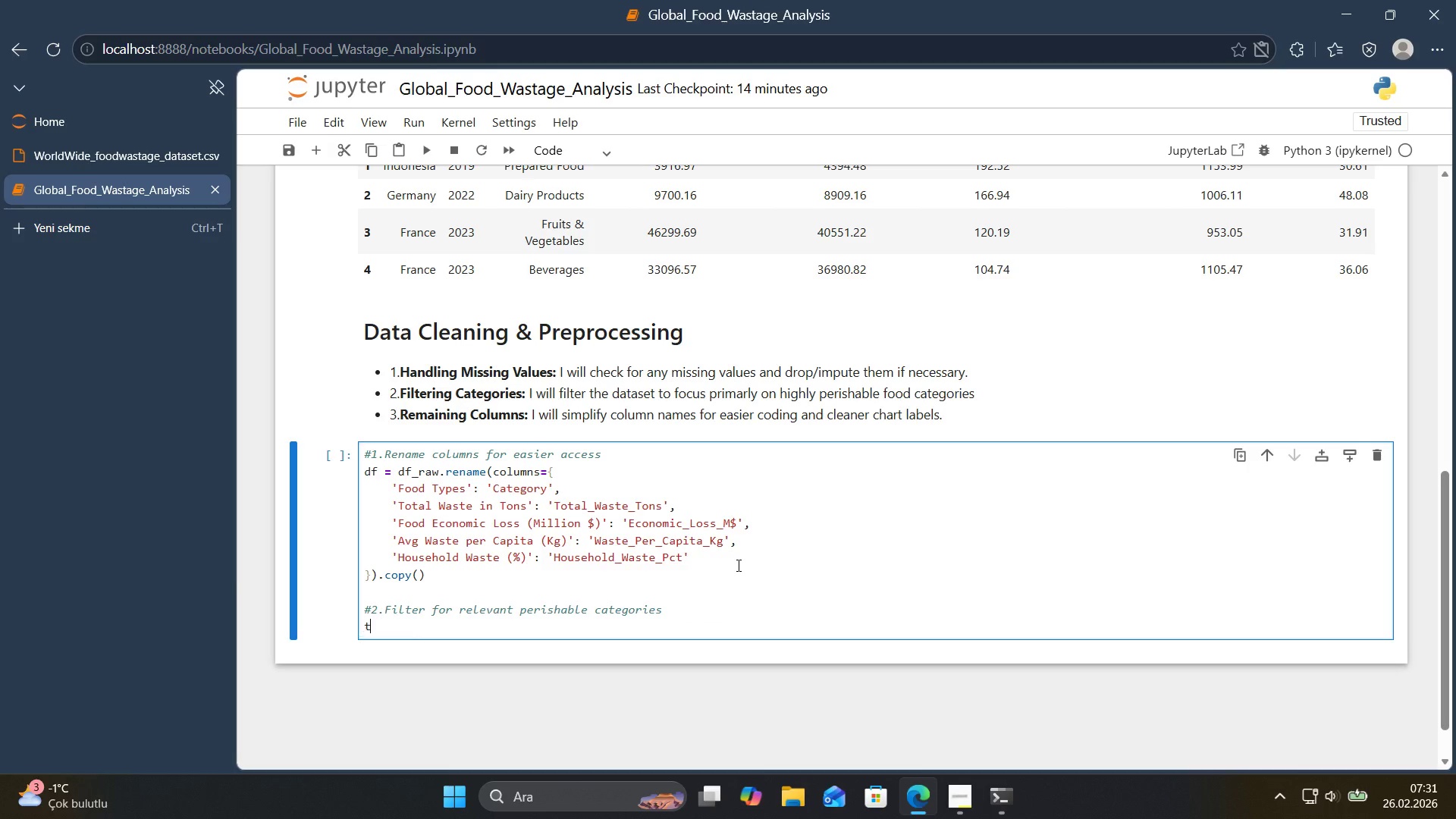 
type(target_categor'es ) )
 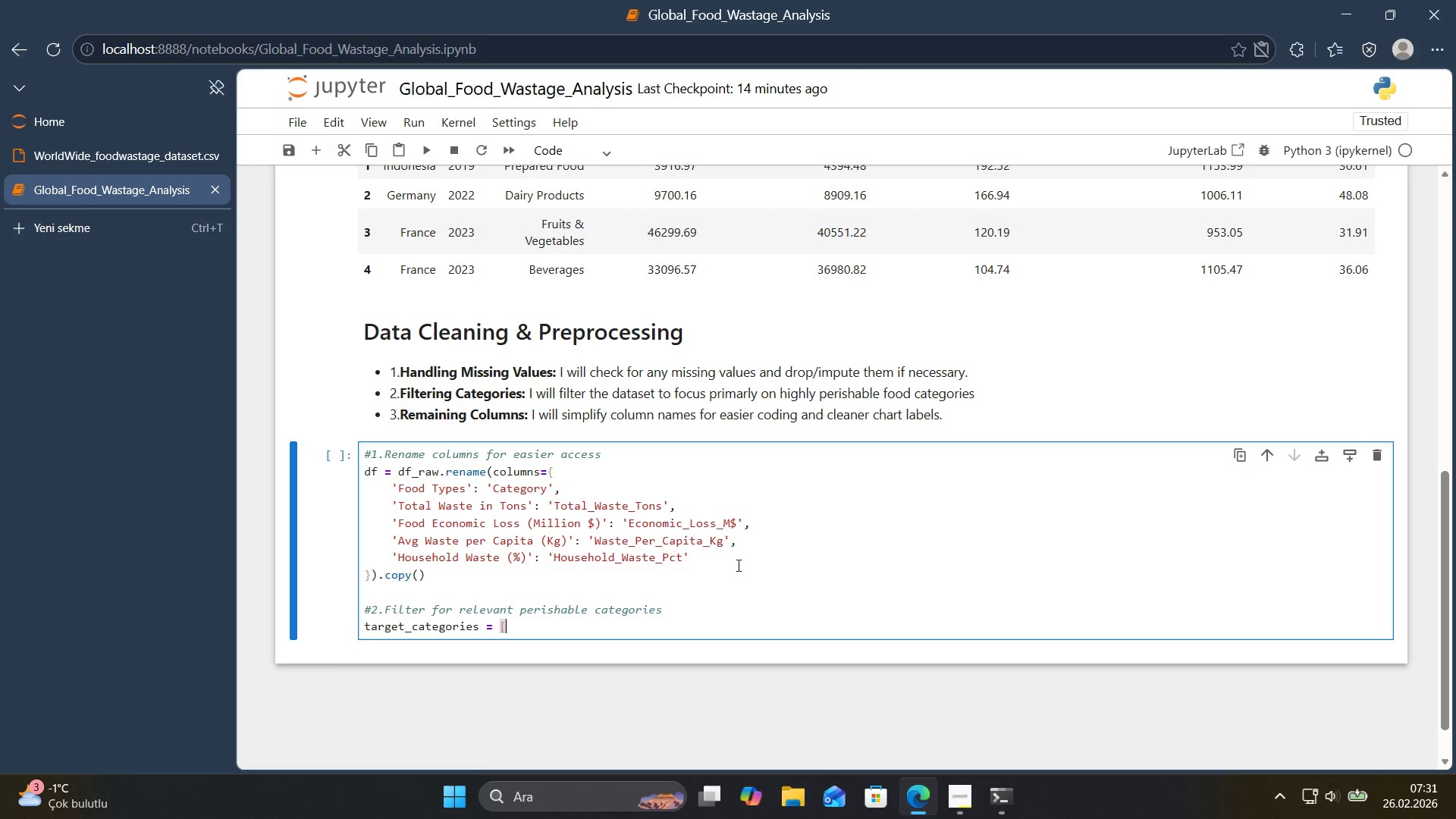 
key(Alt+Control+8)
 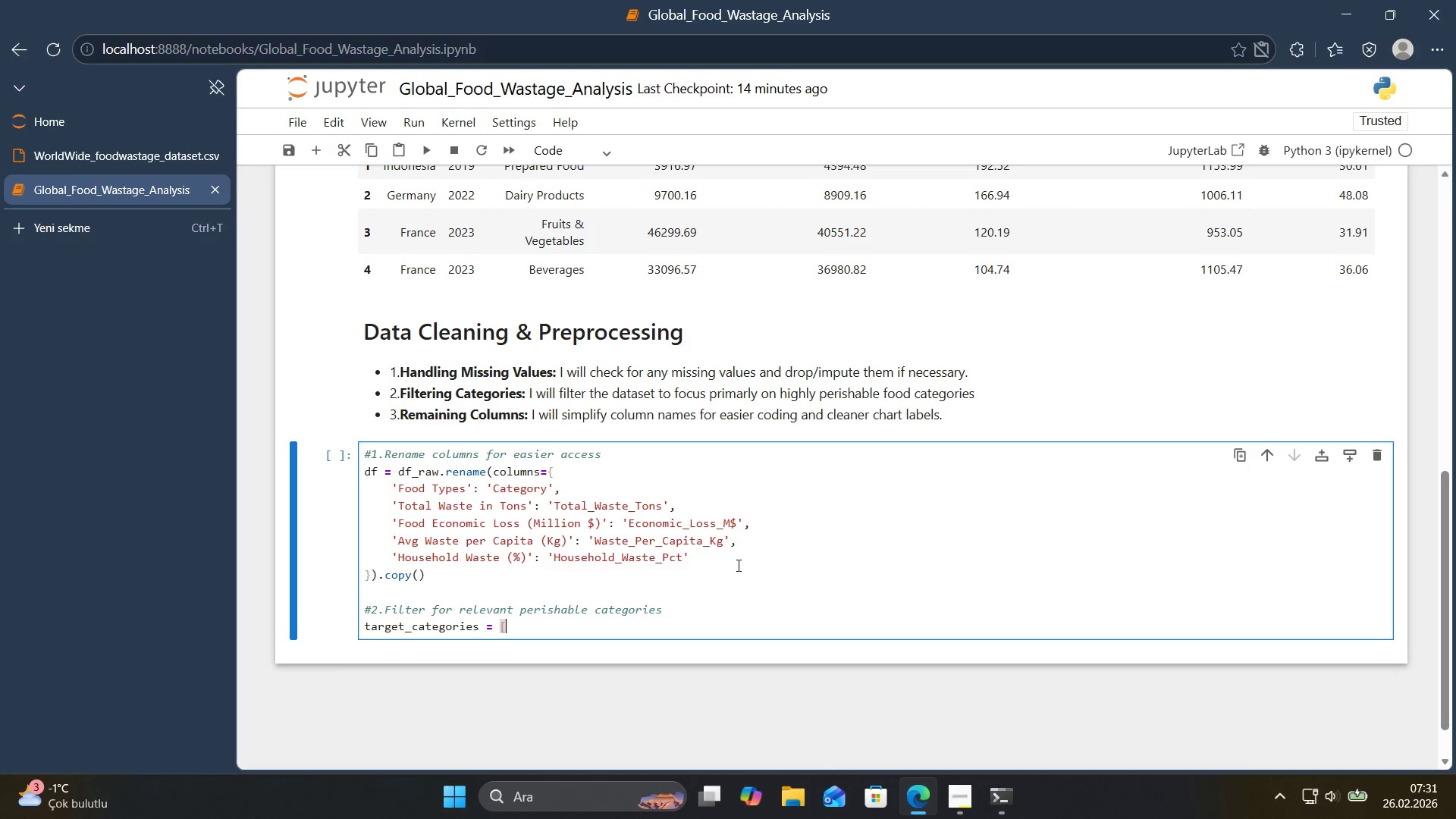 
key(Alt+Control+9)
 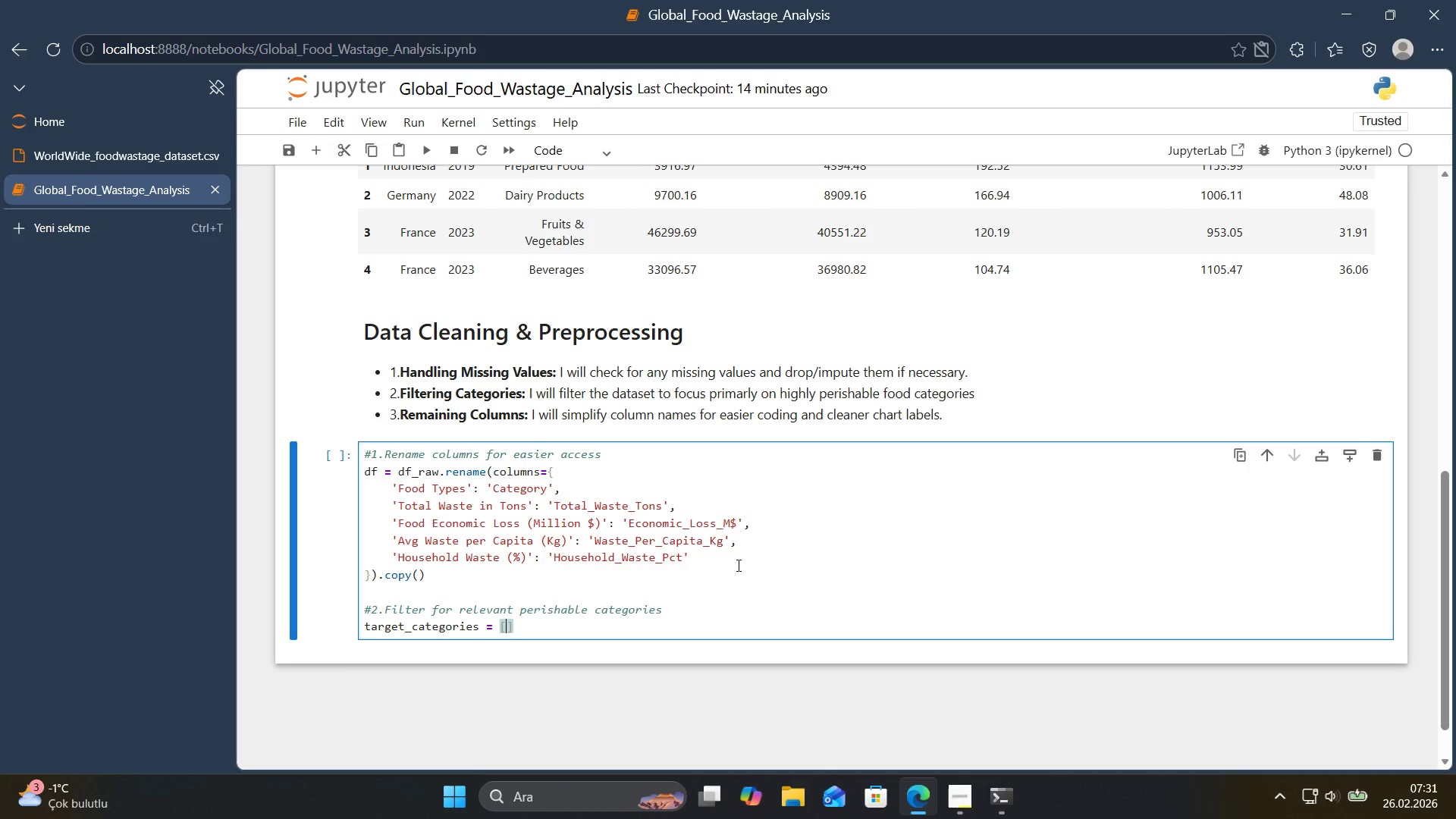 
key(ArrowLeft)
 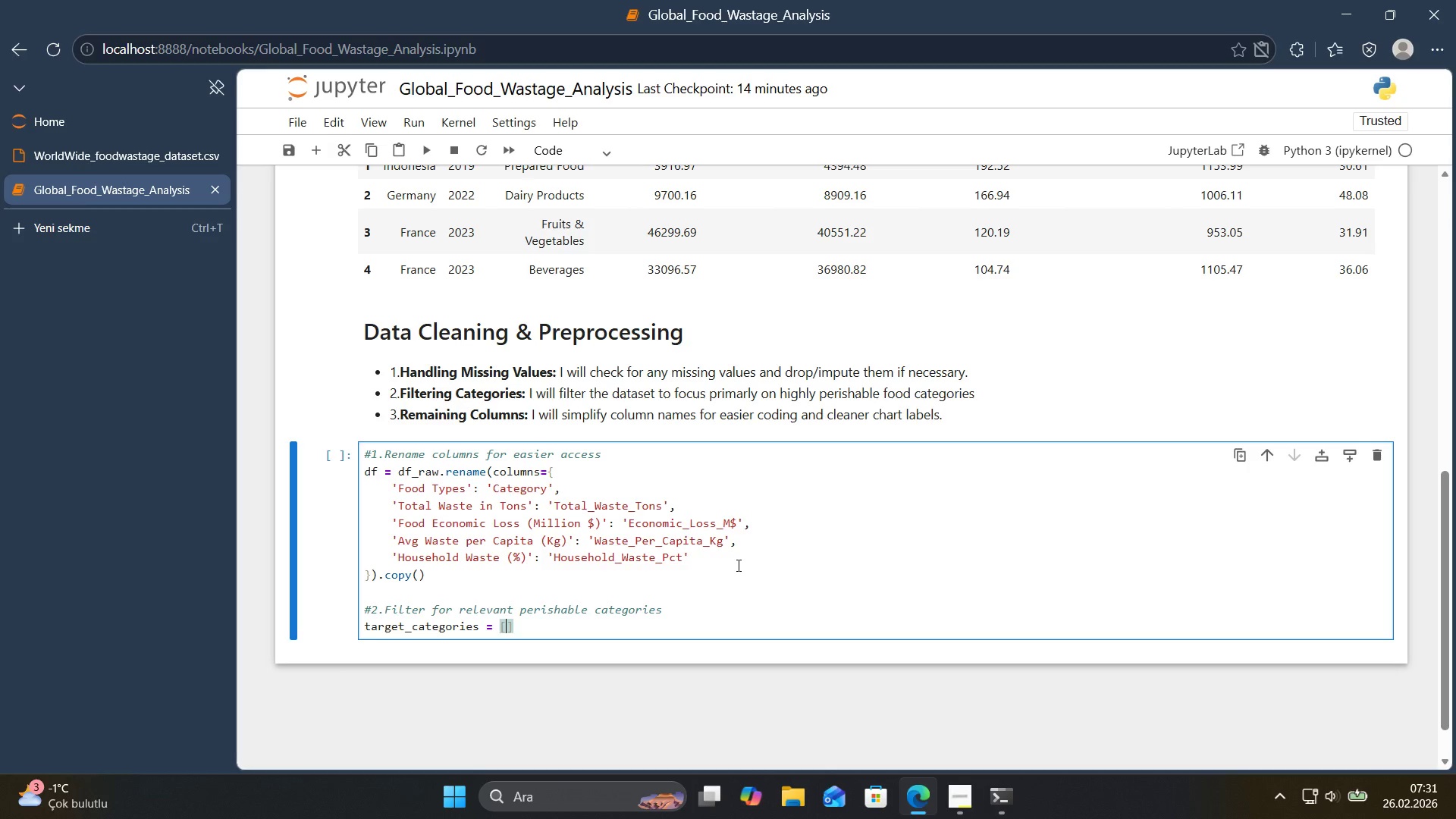 
type(@@)
 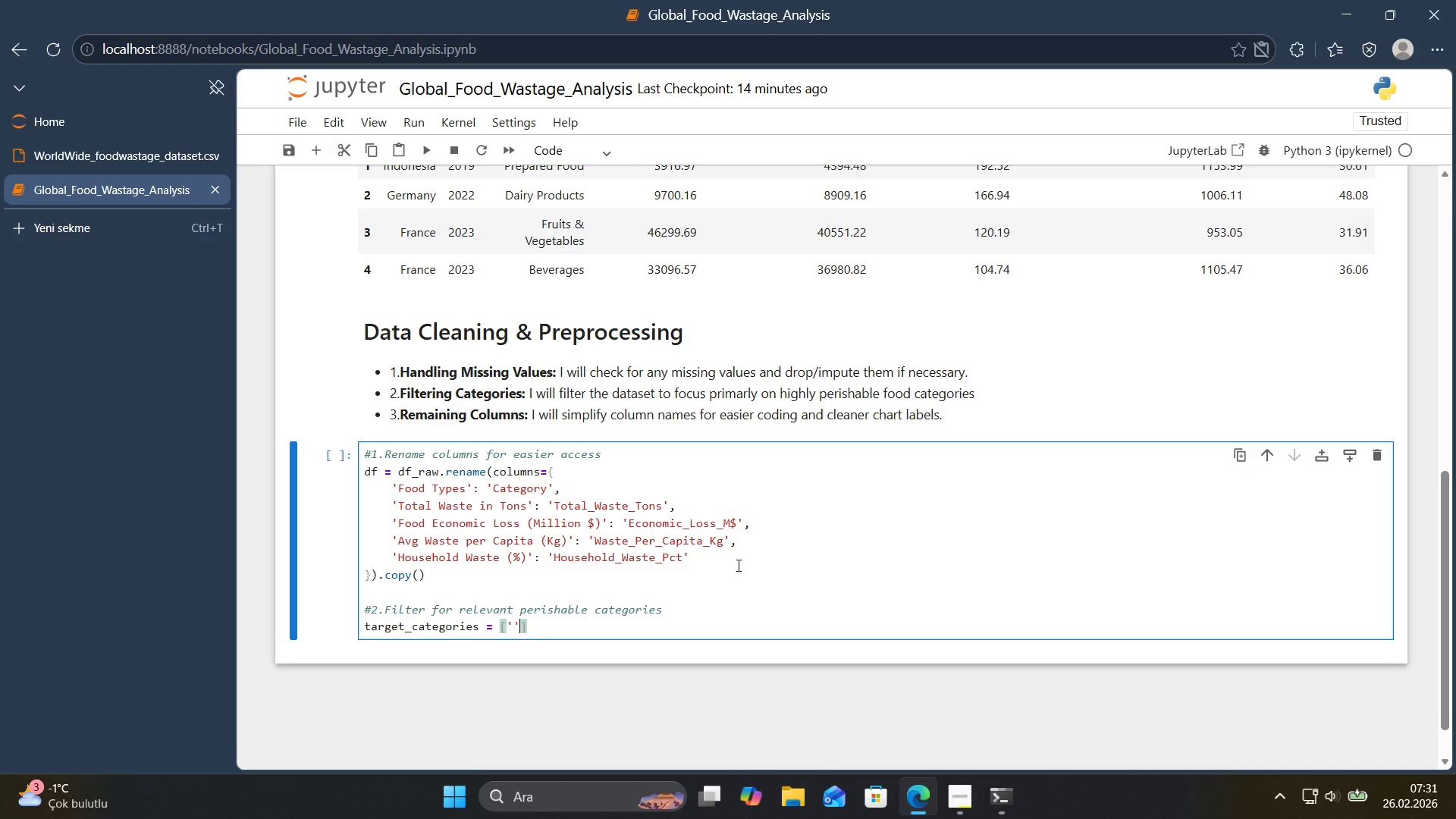 
key(ArrowLeft)
 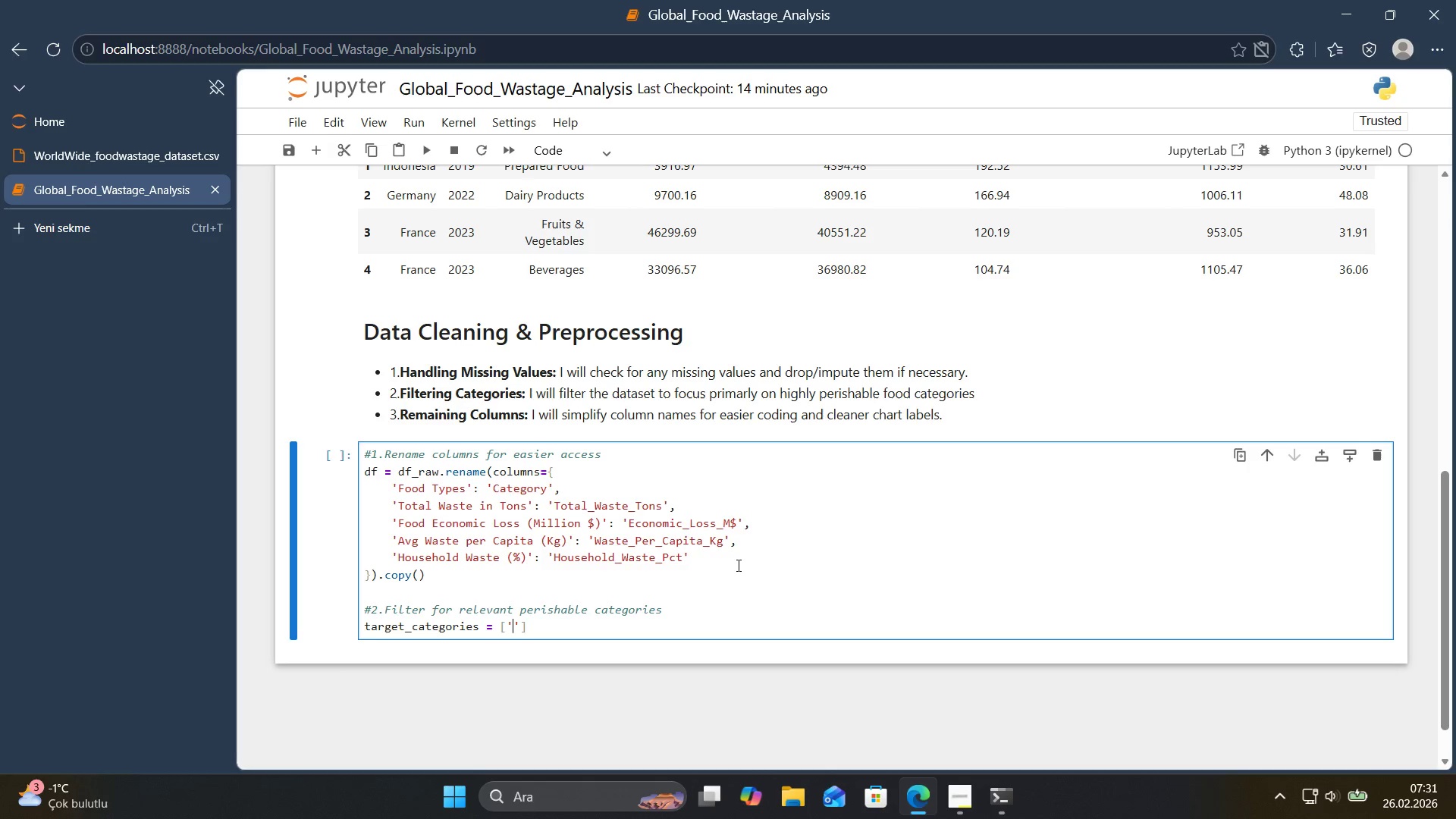 
type(Frut')
key(Backspace)
key(Backspace)
type('ts)
 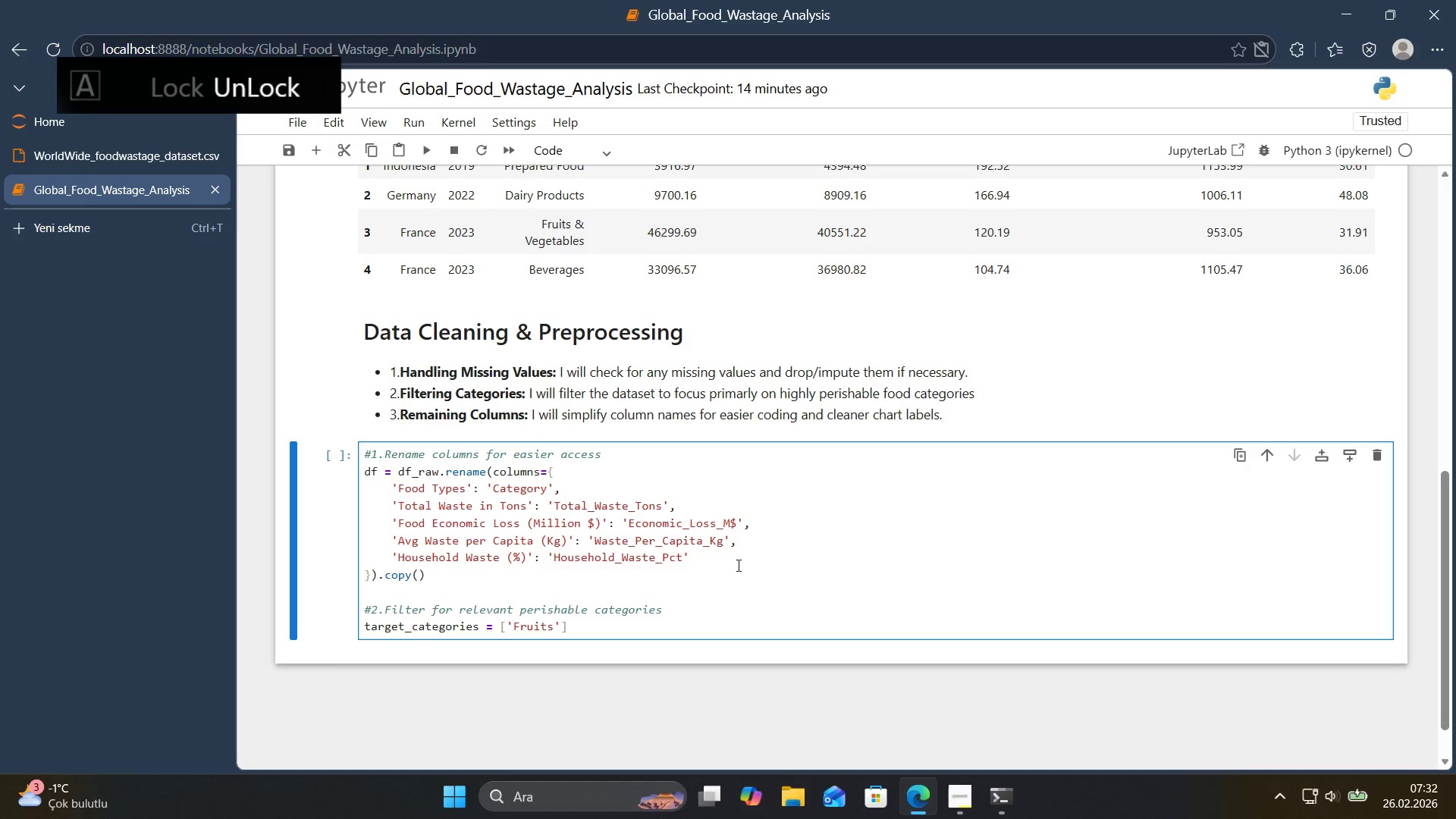 
key(ArrowRight)
 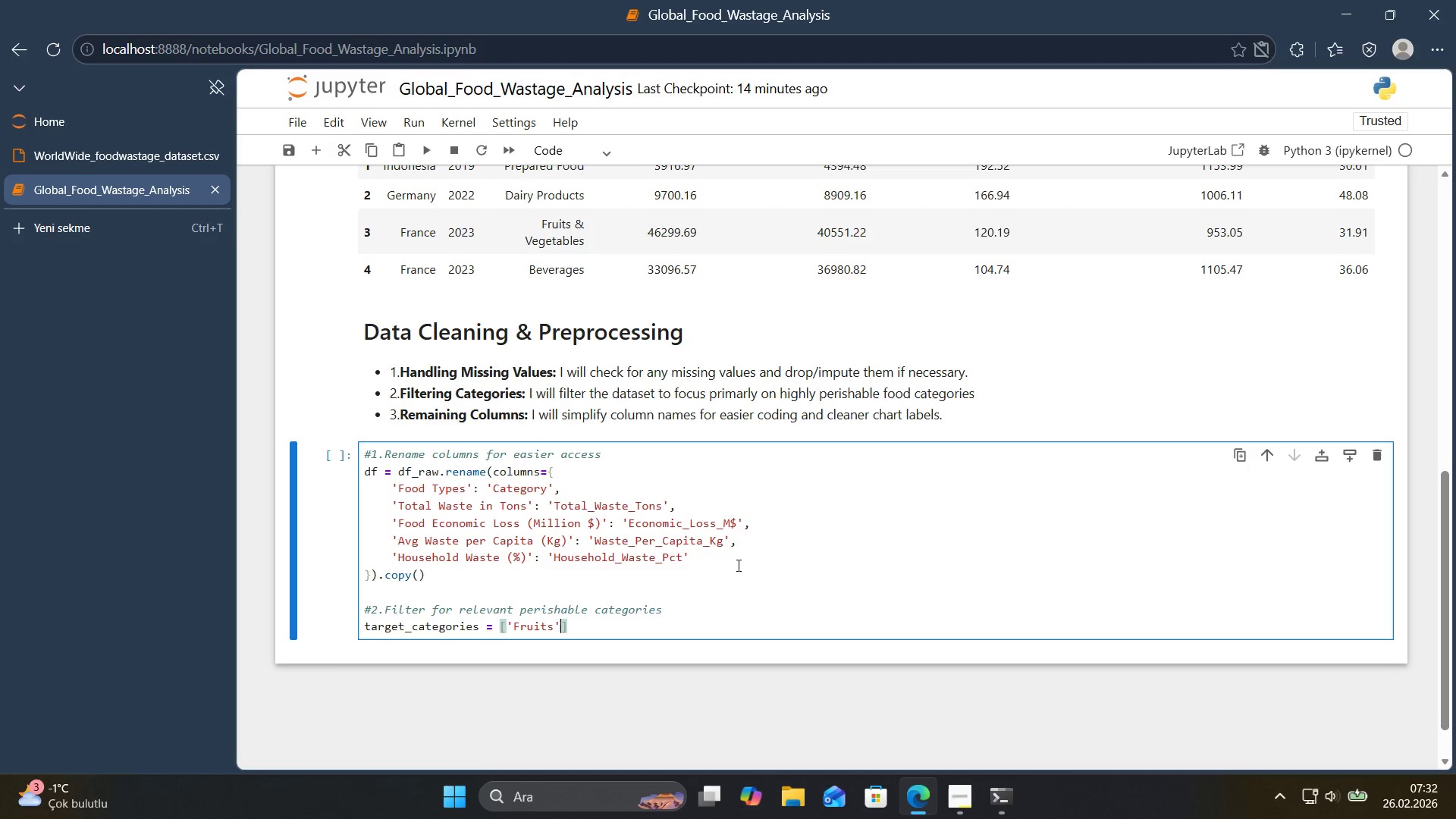 
key(ArrowLeft)
 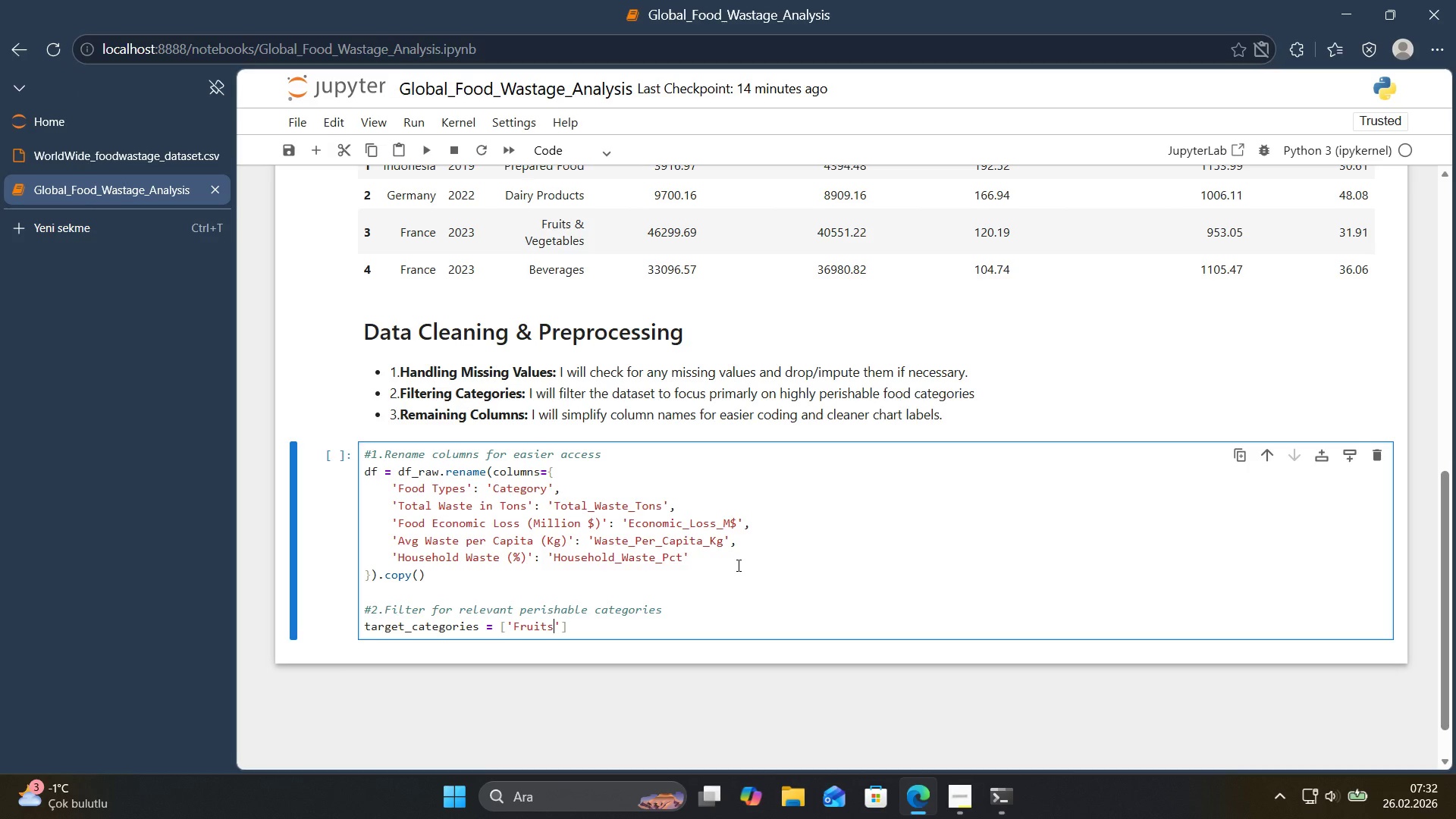 
key(Space)
 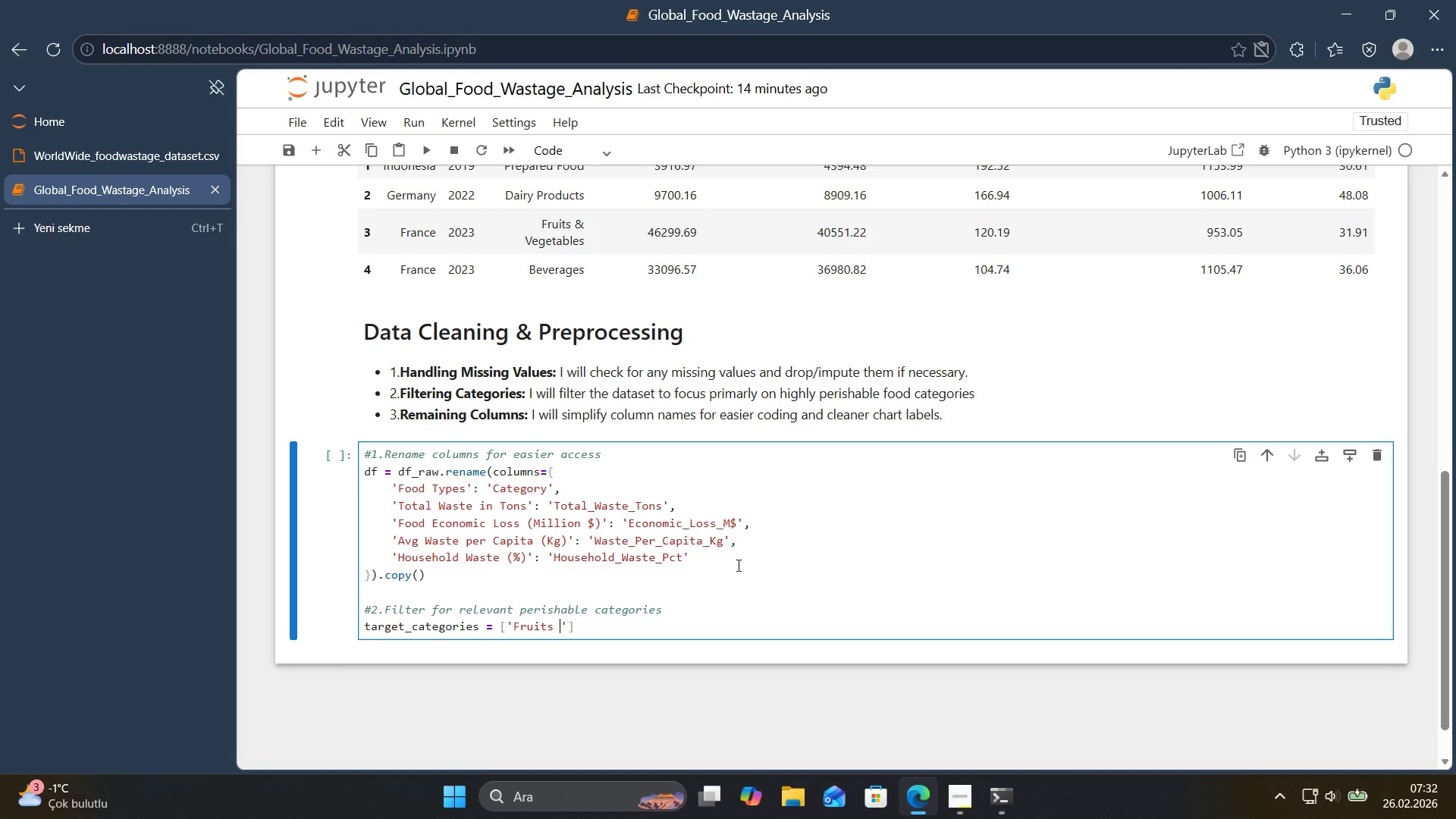 
key(Alt+Control+6)
 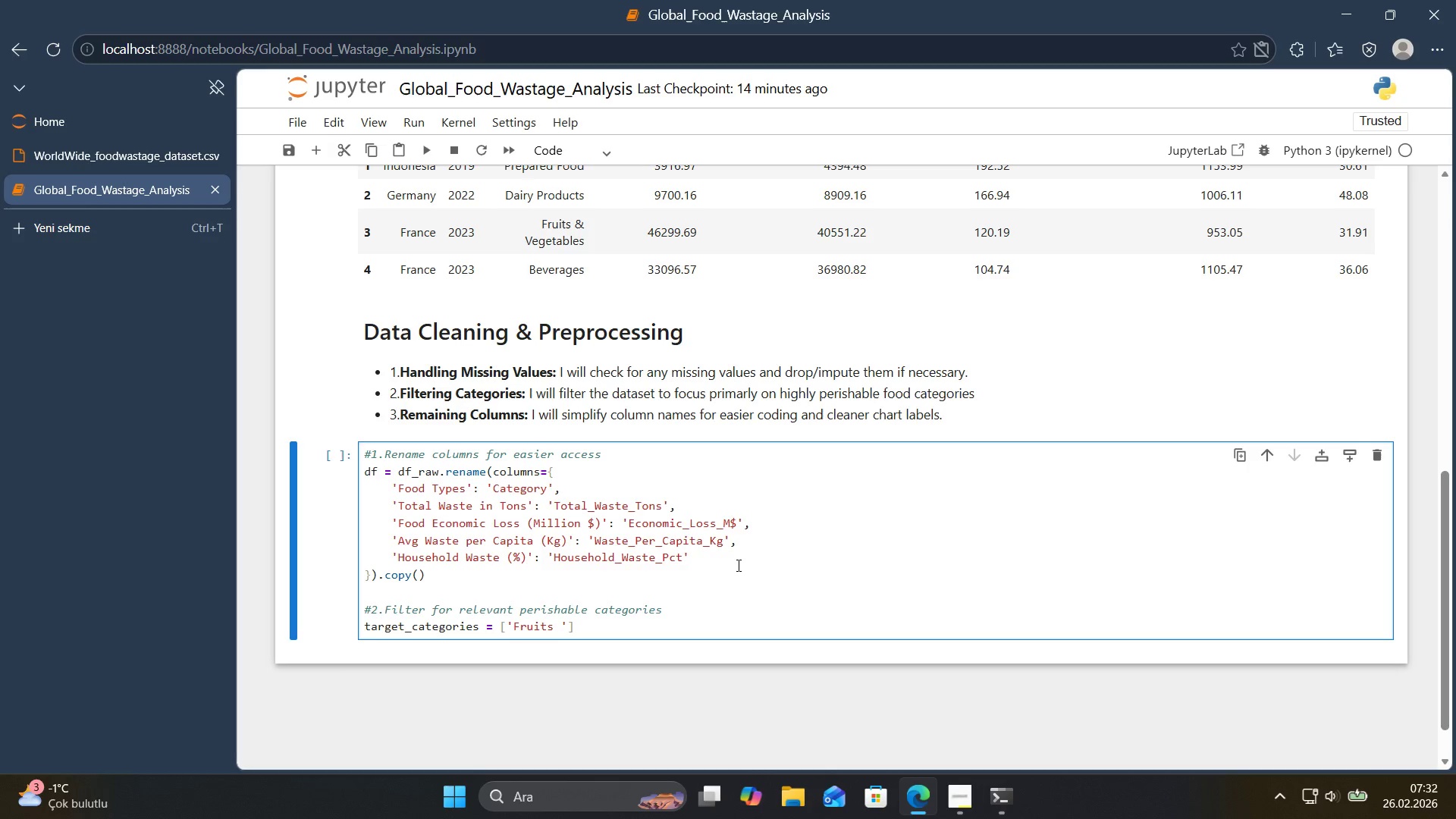 
type(^ Vet)
key(Backspace)
key(Backspace)
type(egatables)
 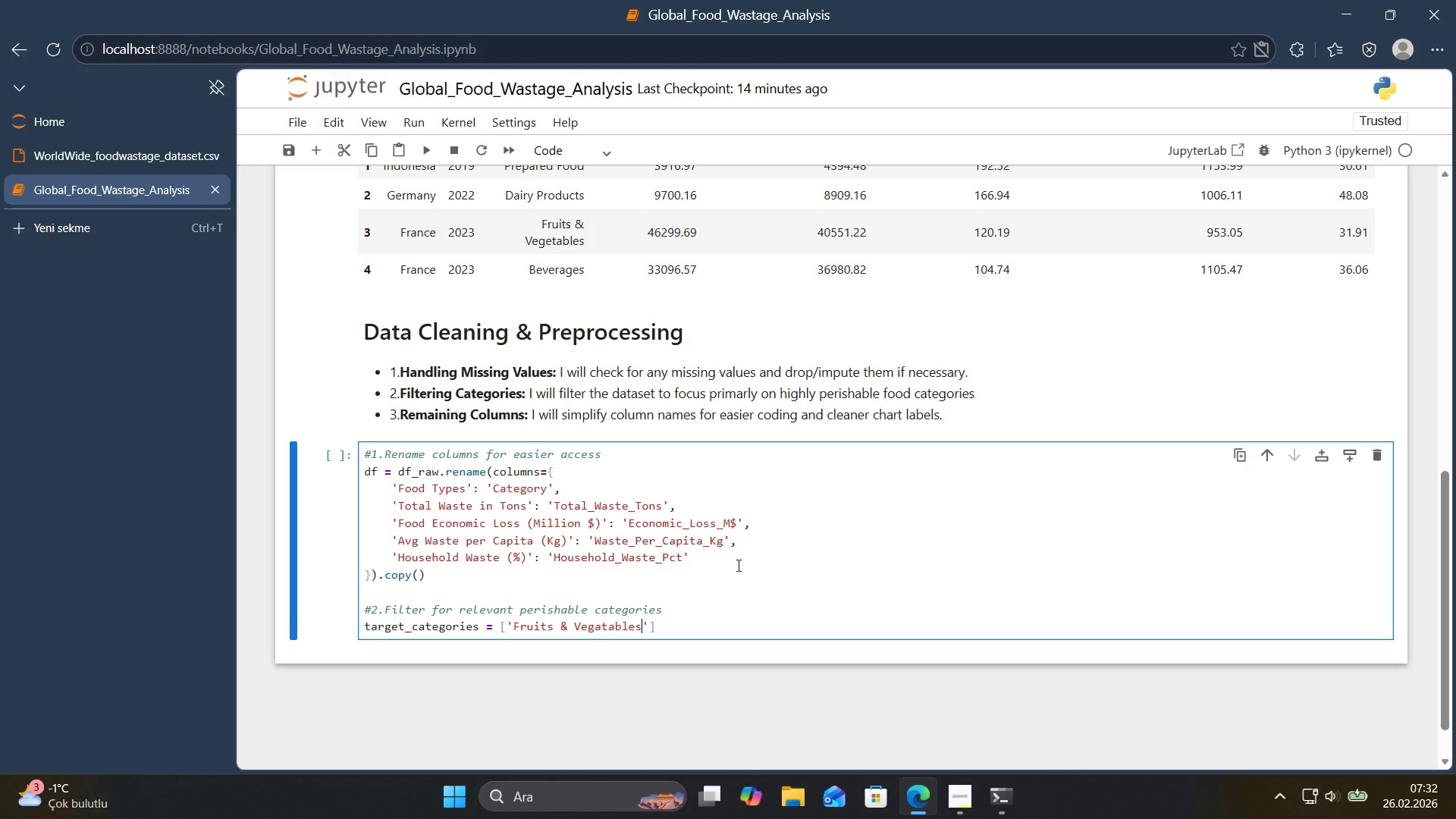 
key(ArrowRight)
 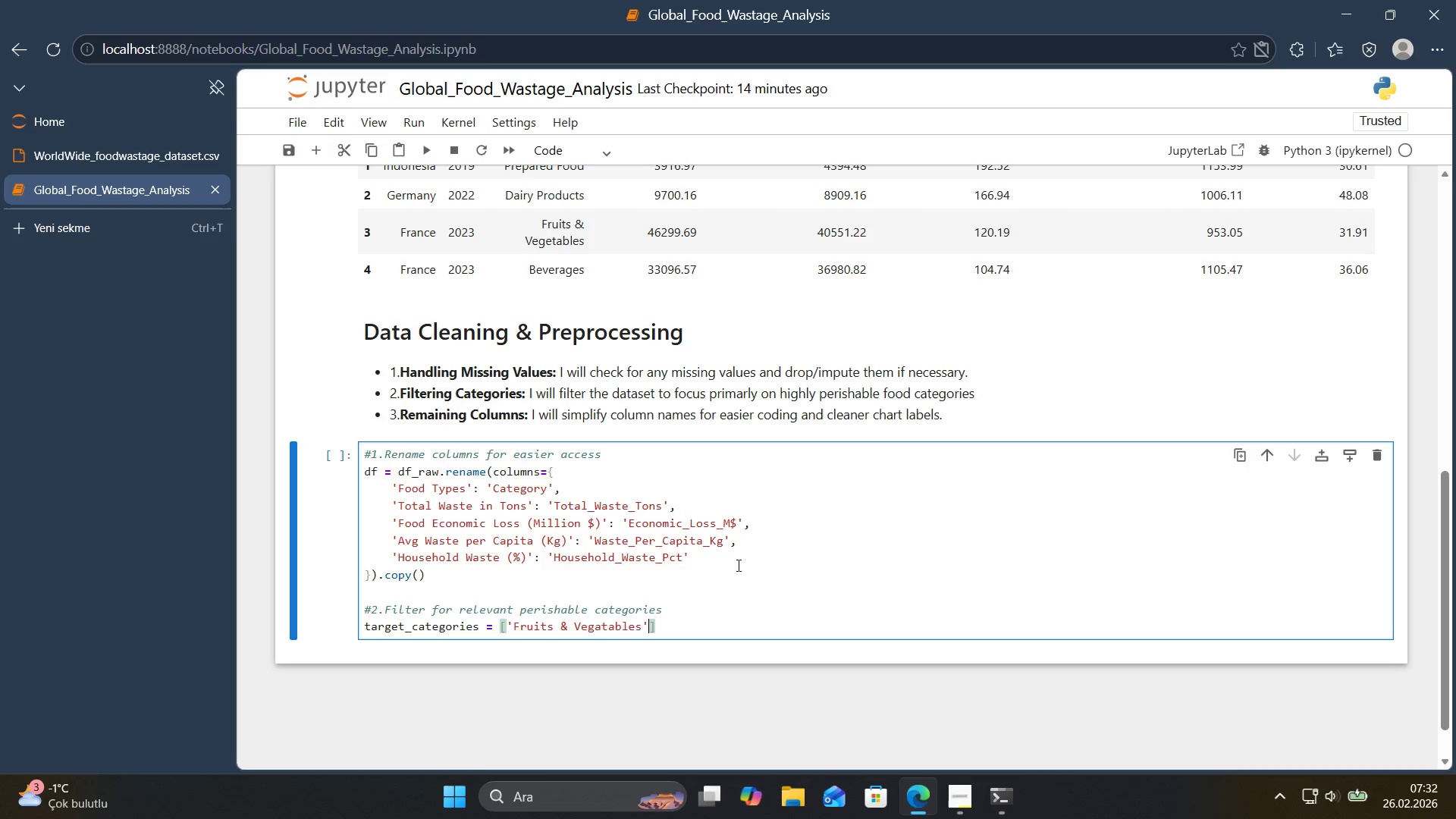 
type(, @@)
 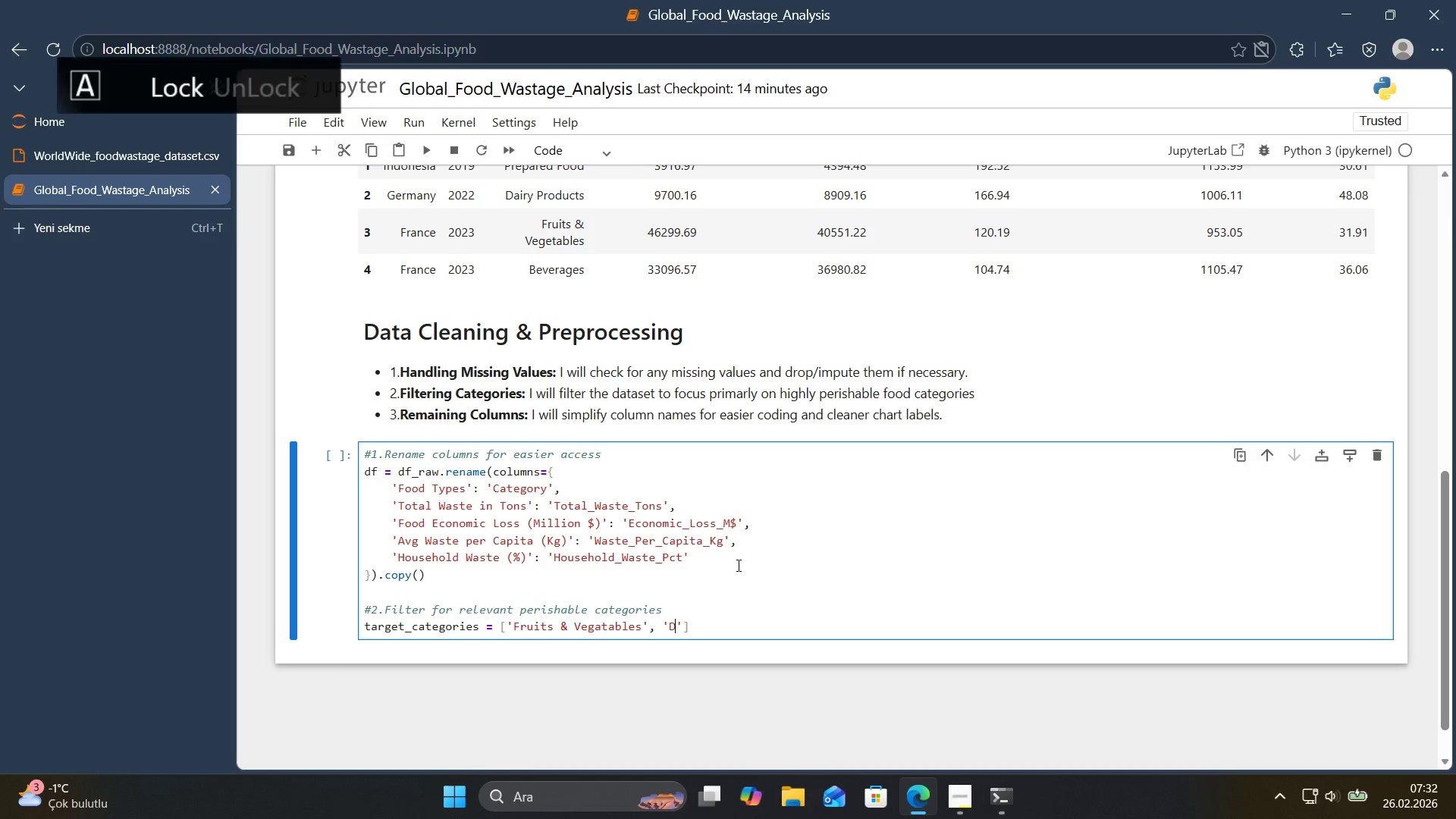 
 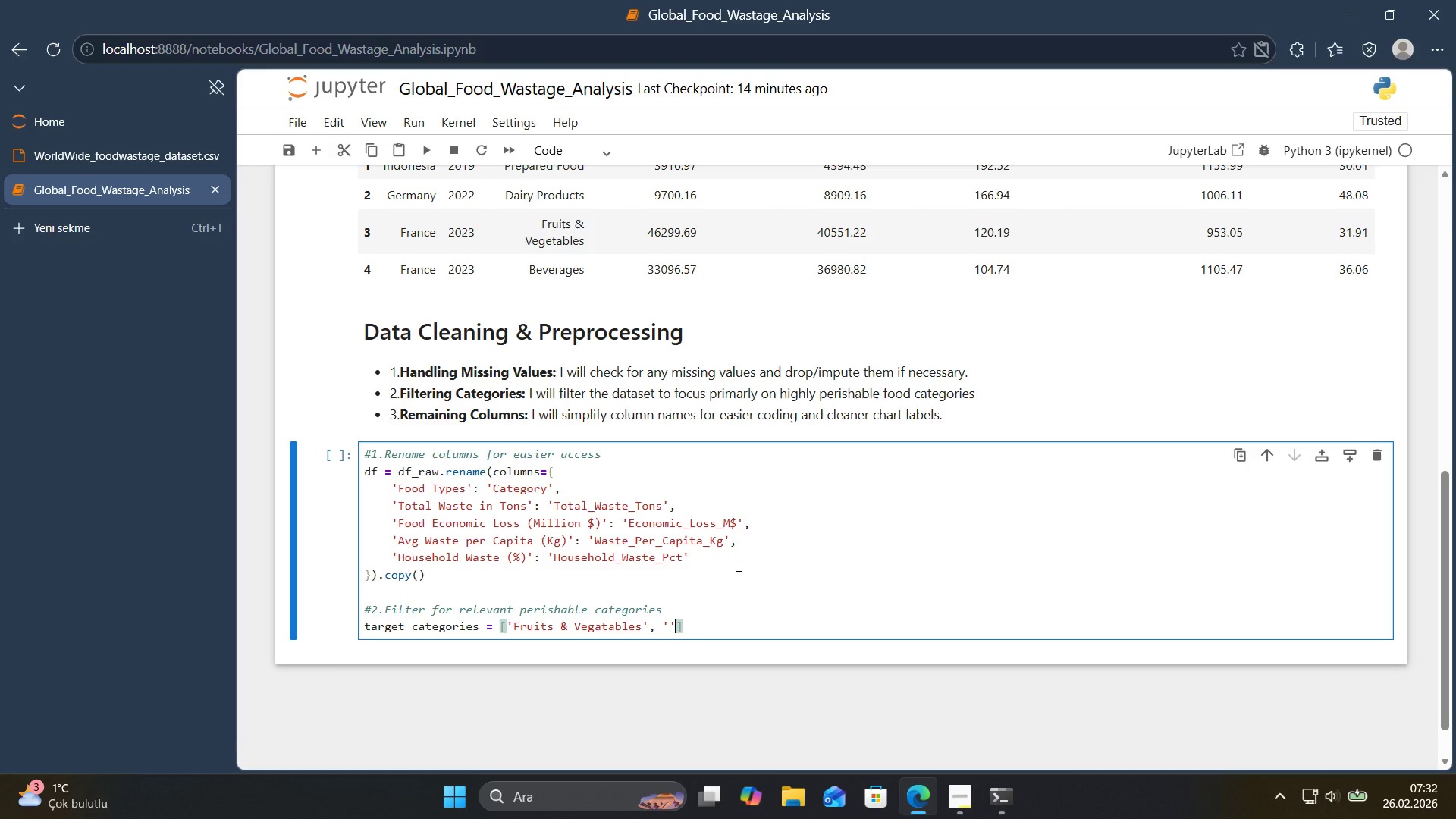 
key(ArrowLeft)
 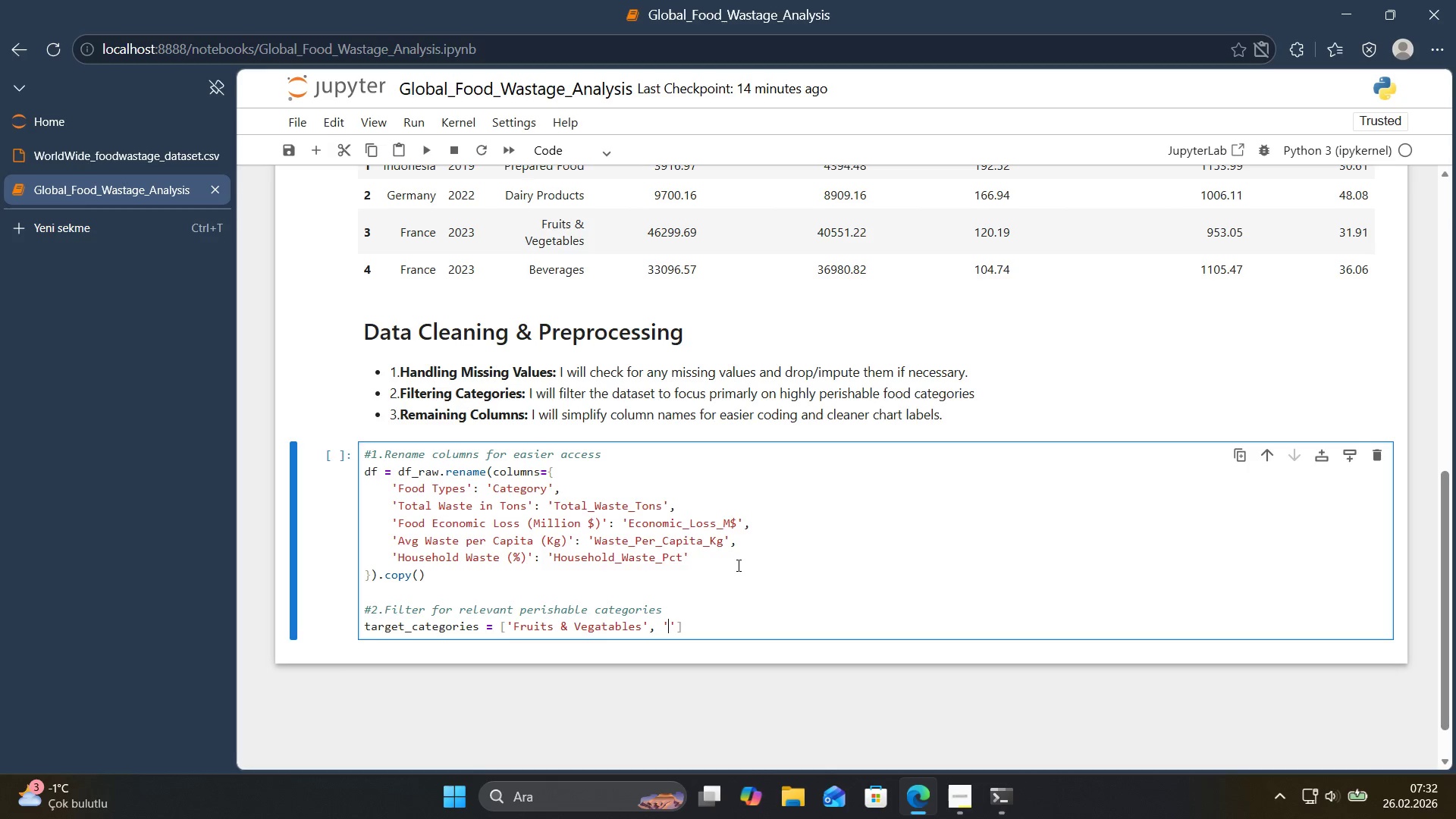 
type(D'ary)
key(Backspace)
key(Backspace)
key(Backspace)
key(Backspace)
type(a'ry Producst)
key(Backspace)
key(Backspace)
key(Backspace)
type(ts)
key(Backspace)
key(Backspace)
type(cts)
 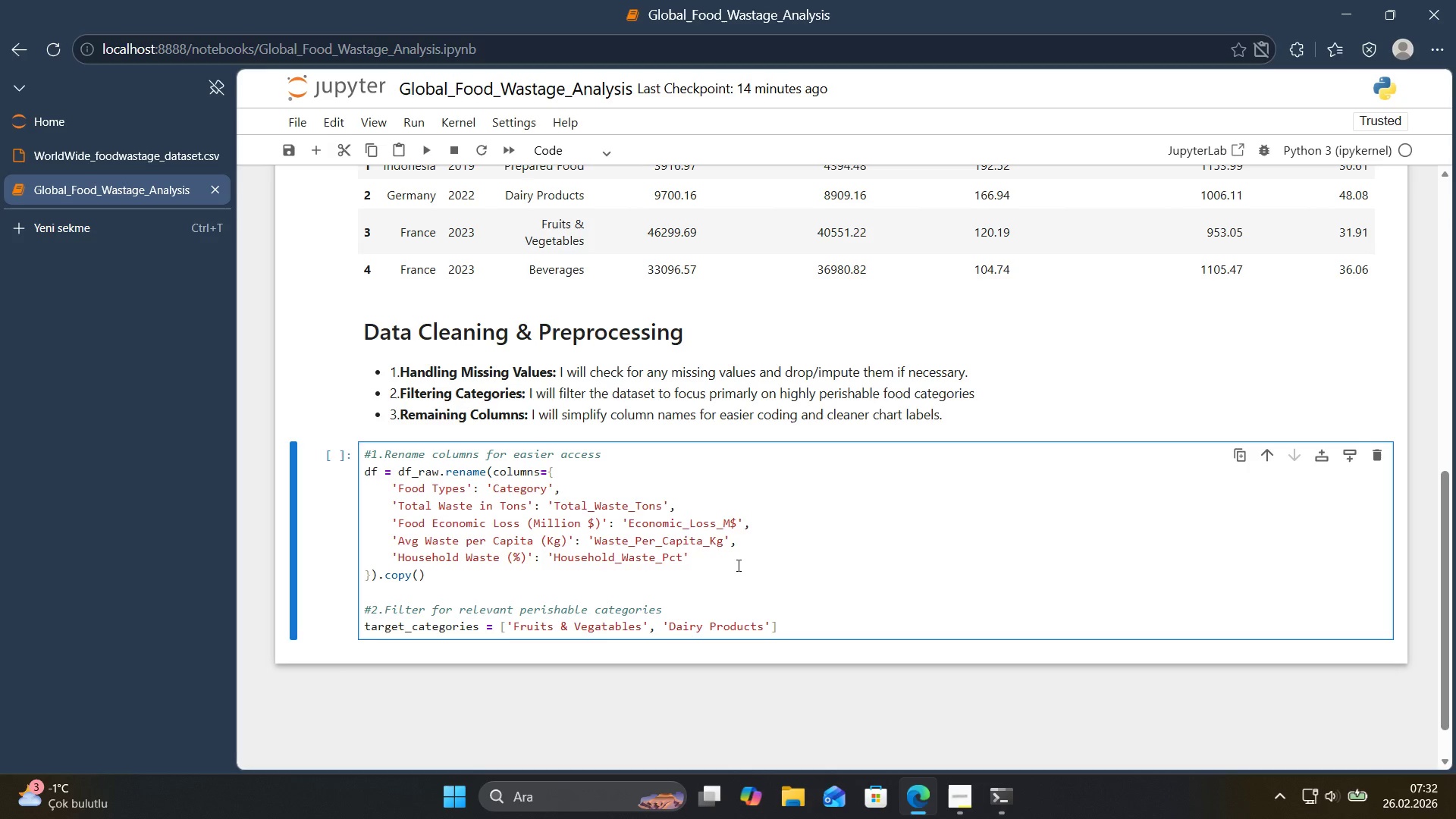 
key(ArrowRight)
 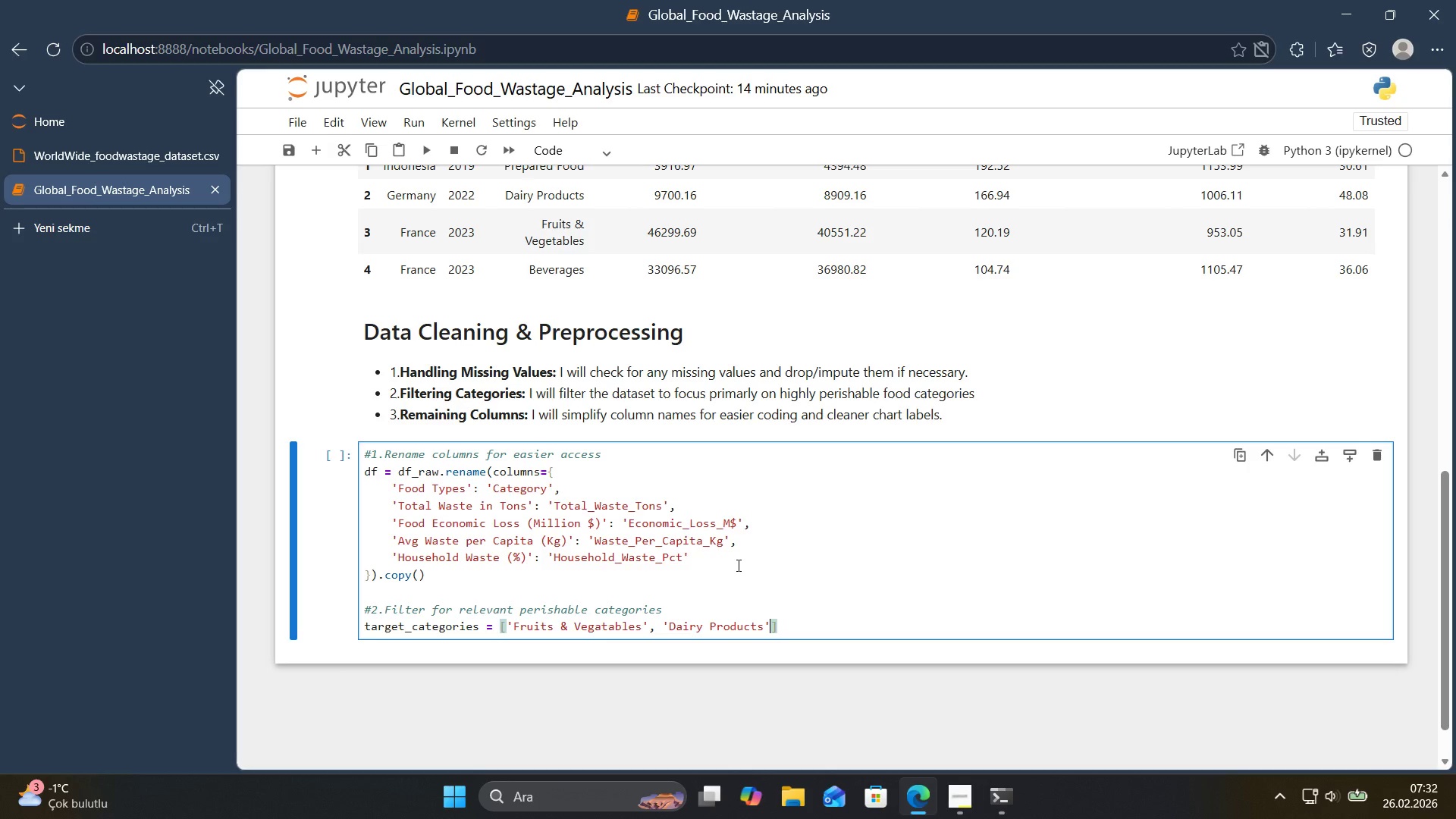 
type(, @@)
 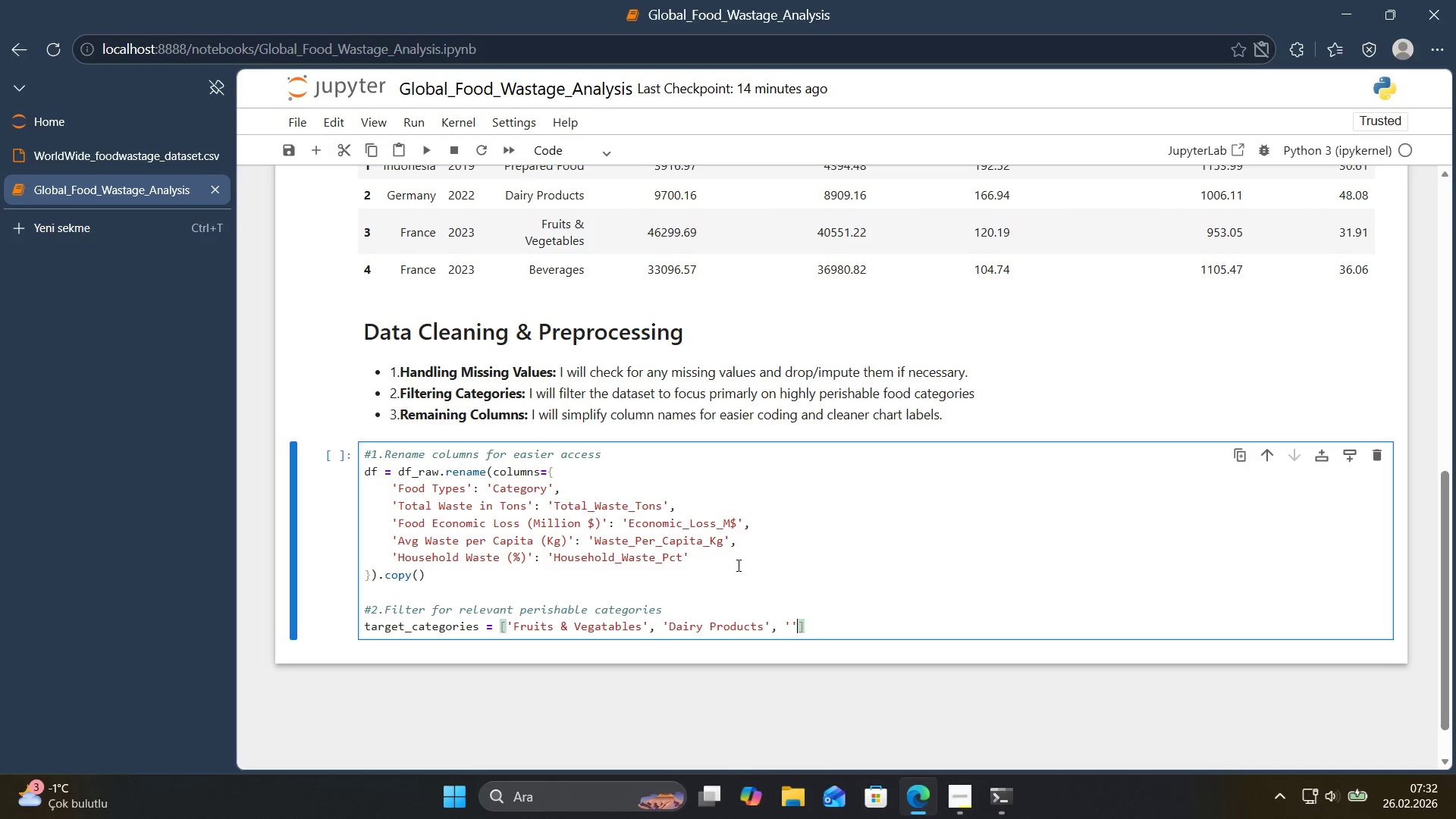 
key(ArrowLeft)
 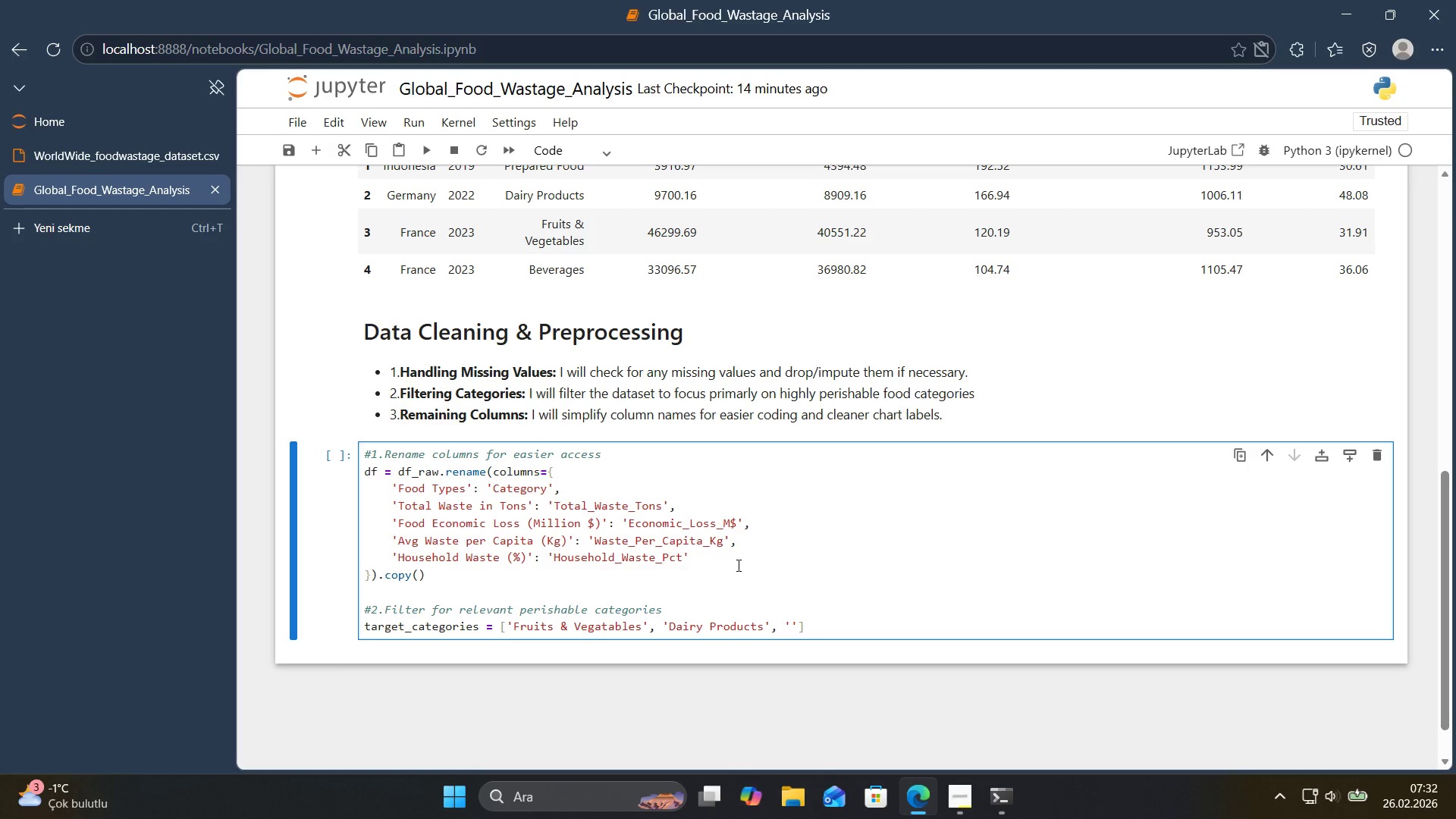 
type(Bakery Items)
 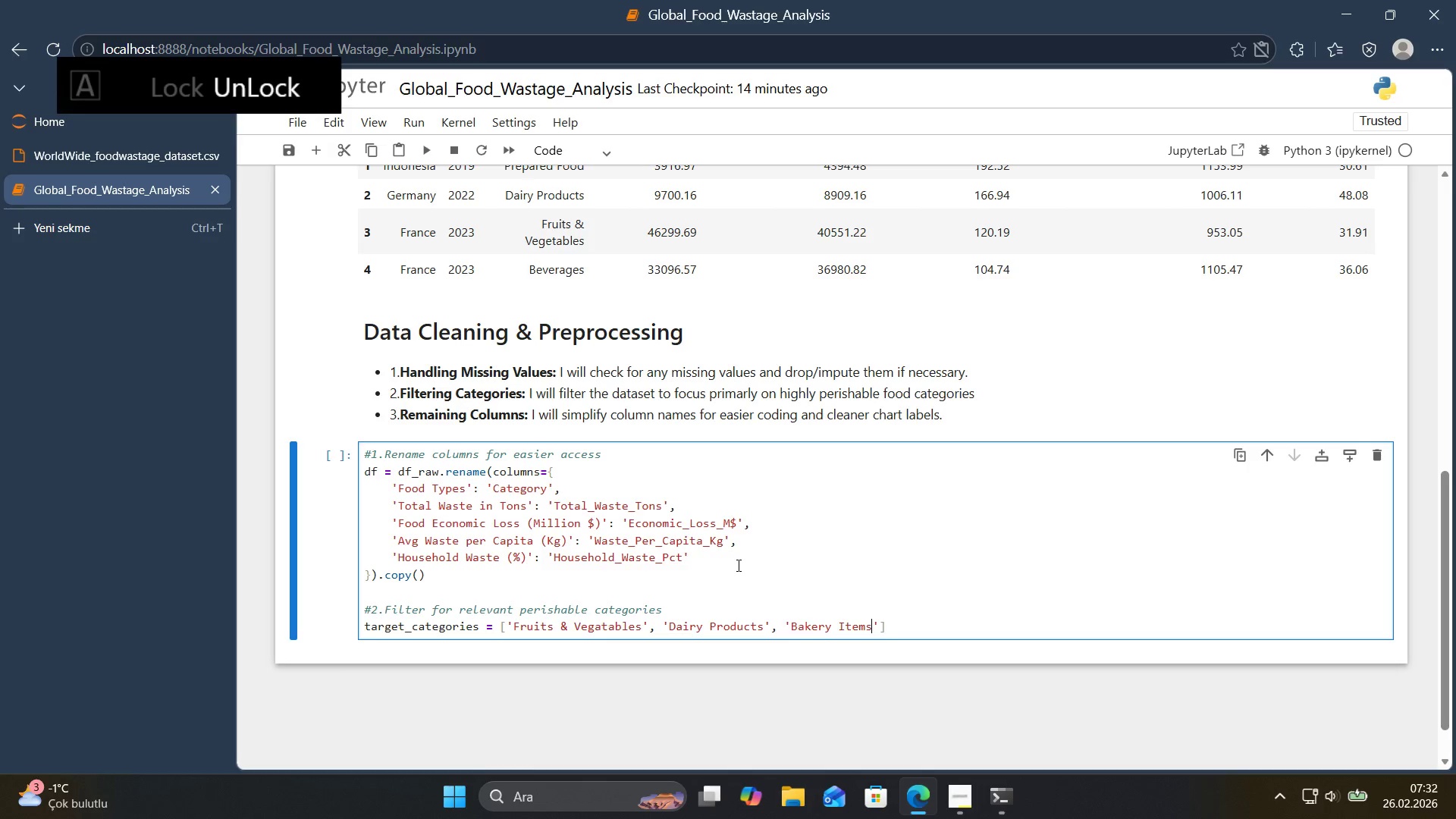 
key(ArrowRight)
 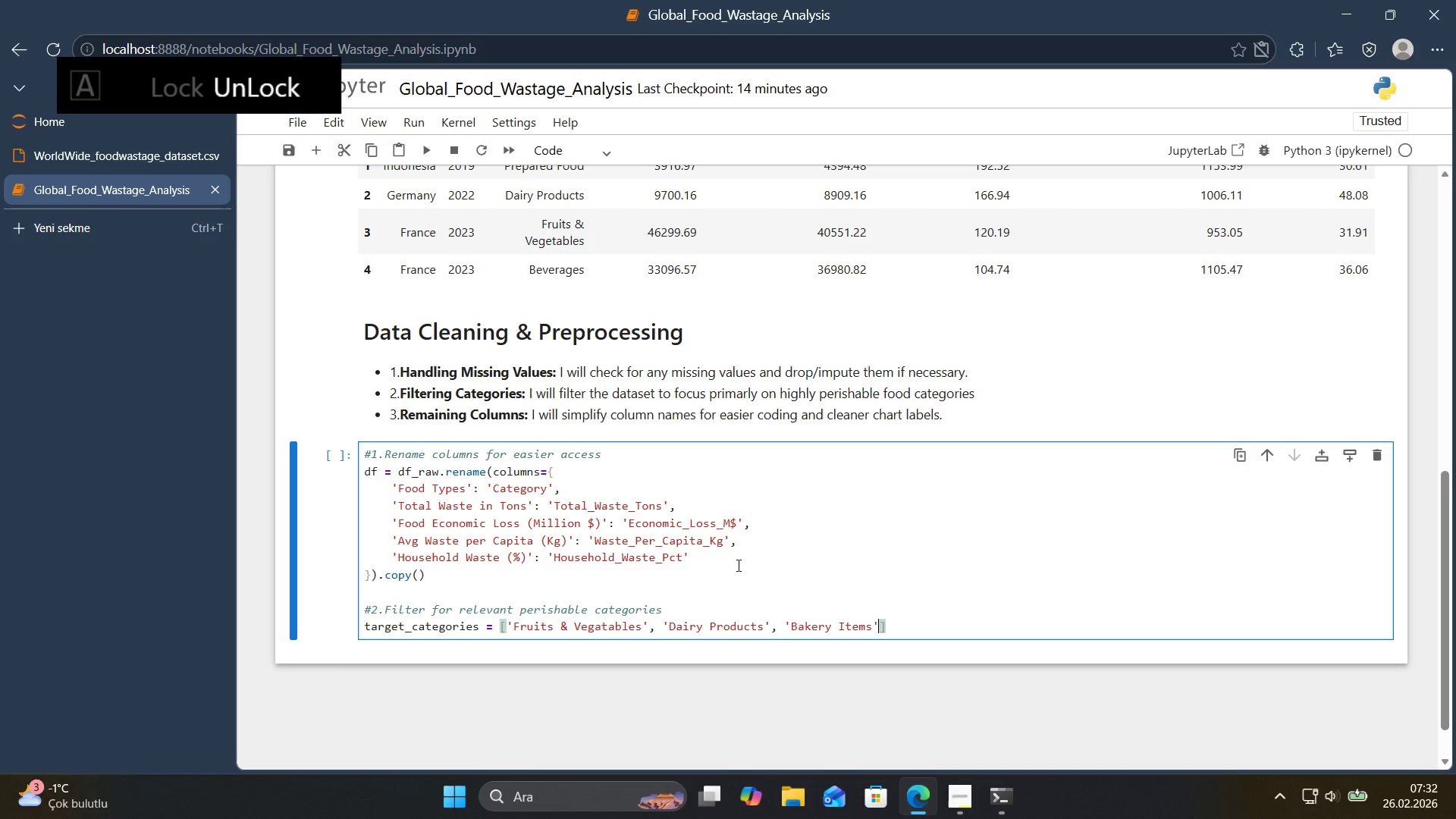 
type(, @@)
 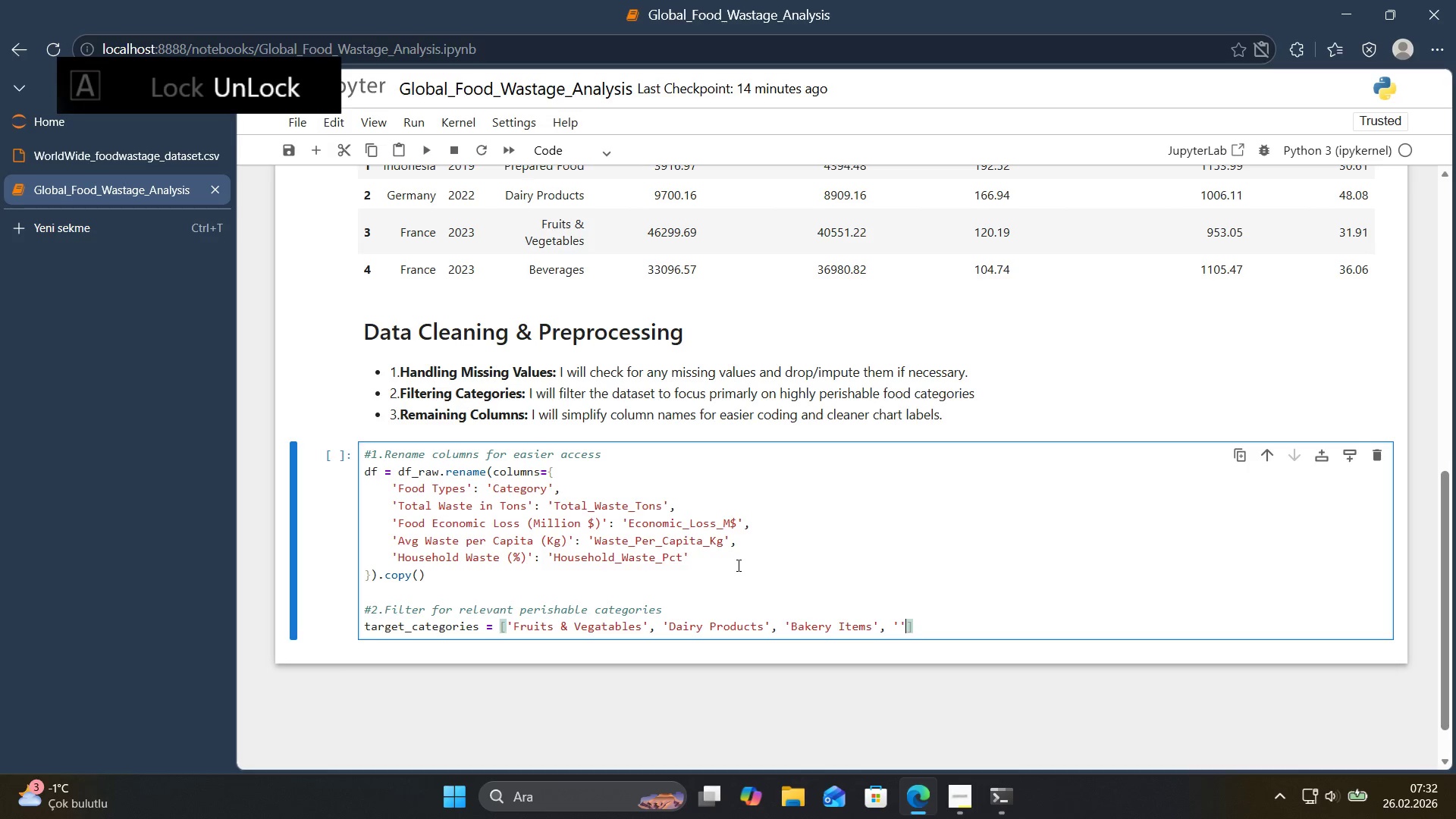 
key(ArrowLeft)
 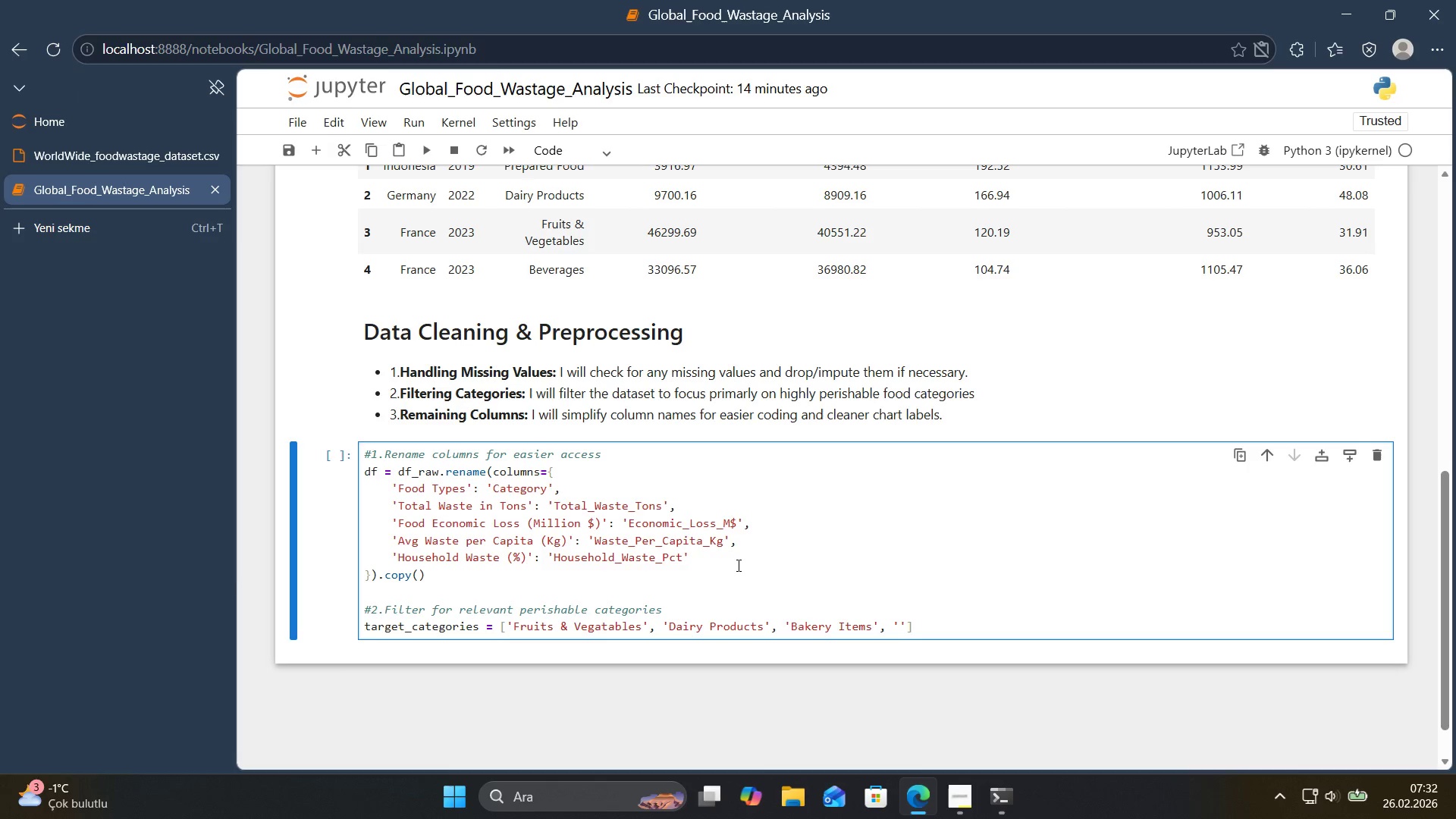 
type(Meat ^ SeaFood)
 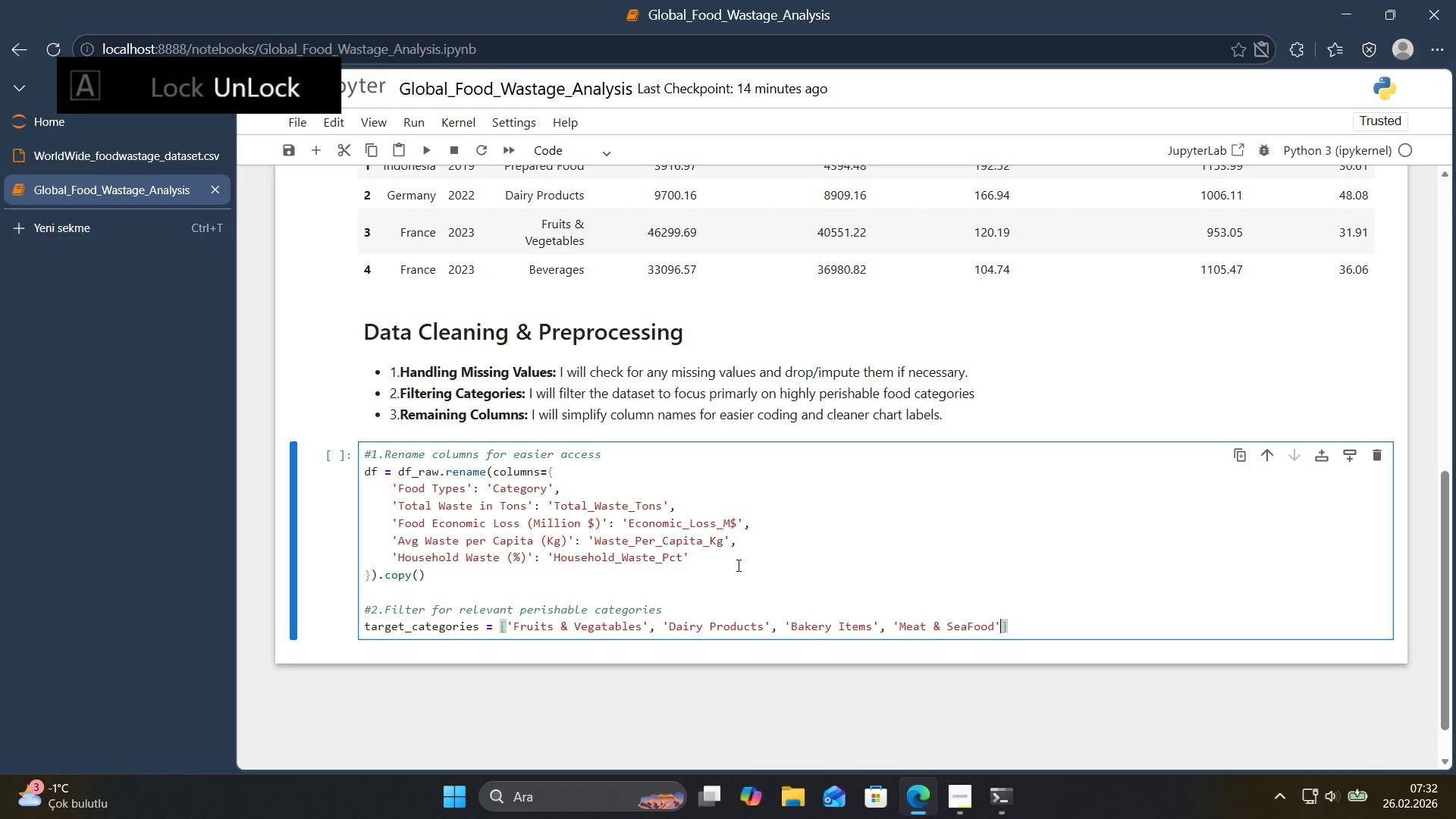 
 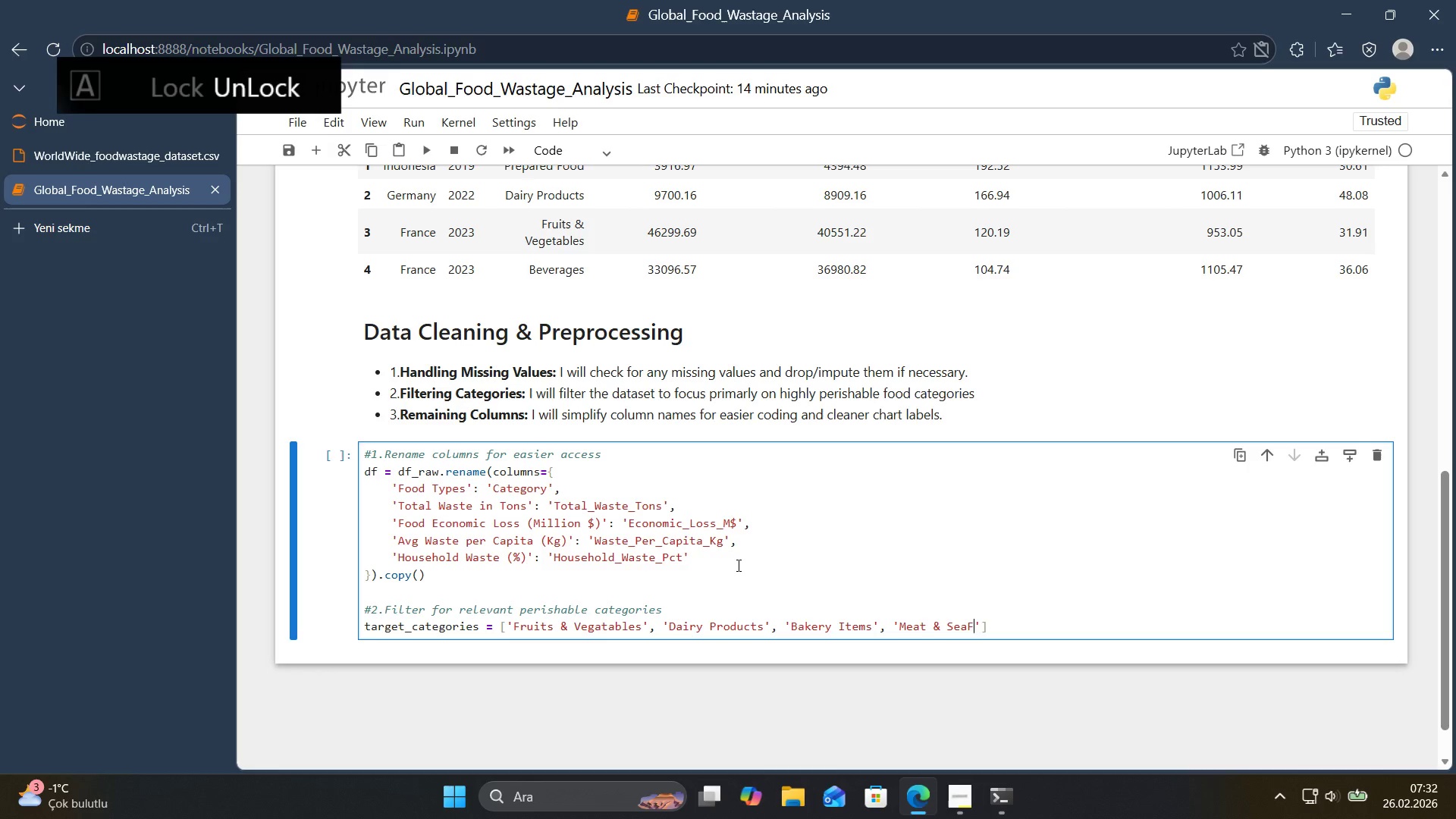 
key(ArrowRight)
 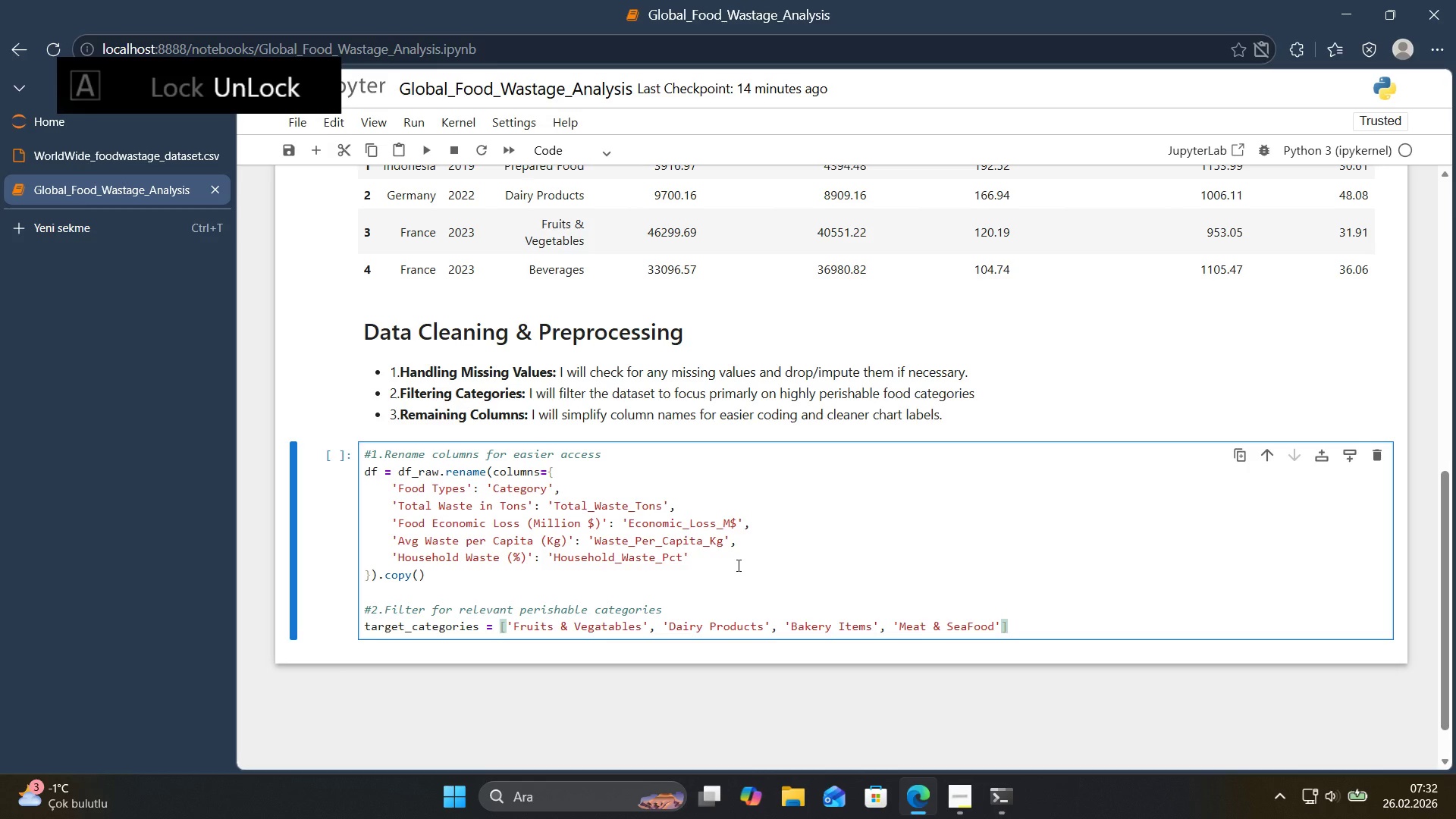 
key(ArrowRight)
 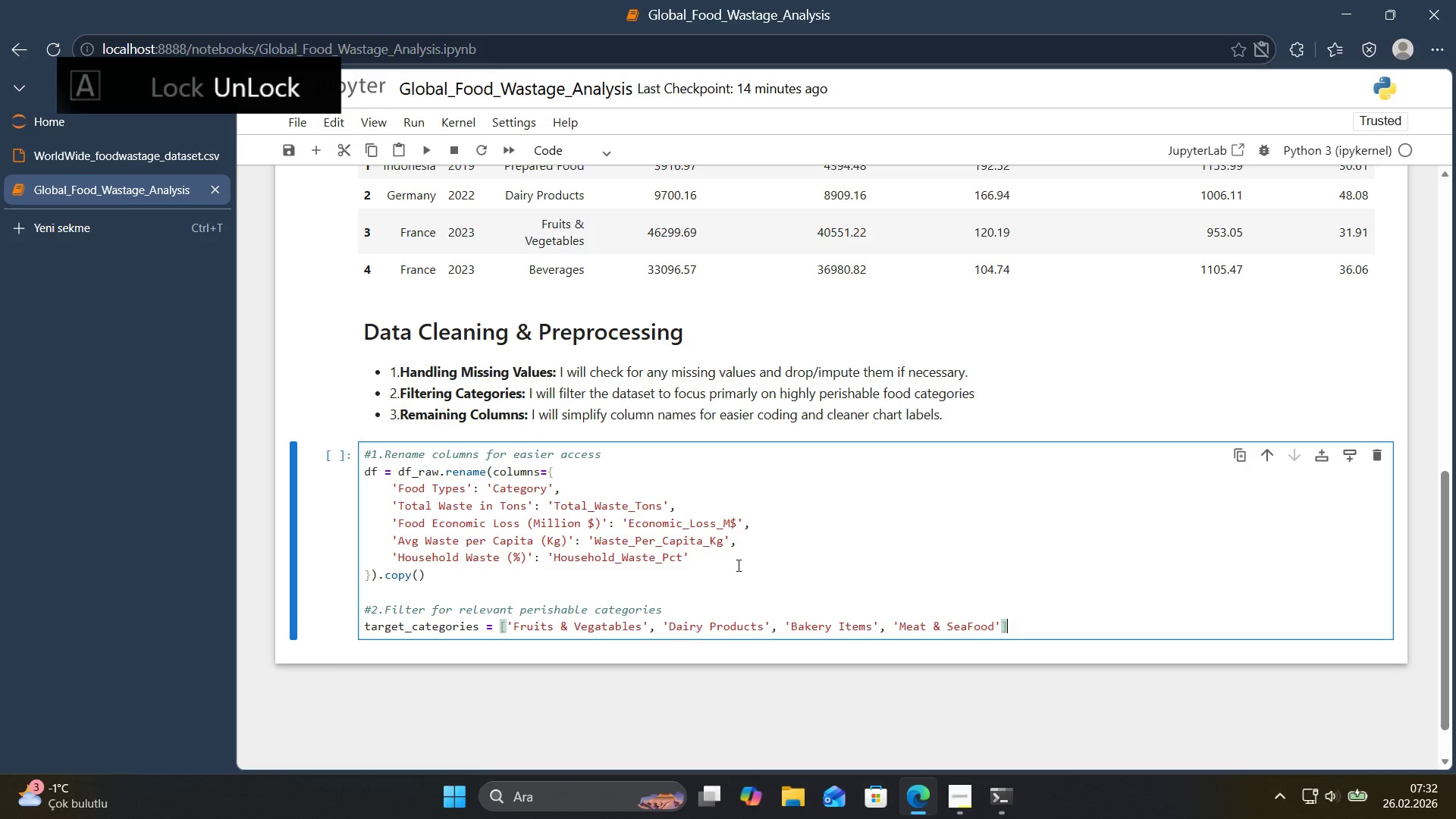 
key(Enter)
 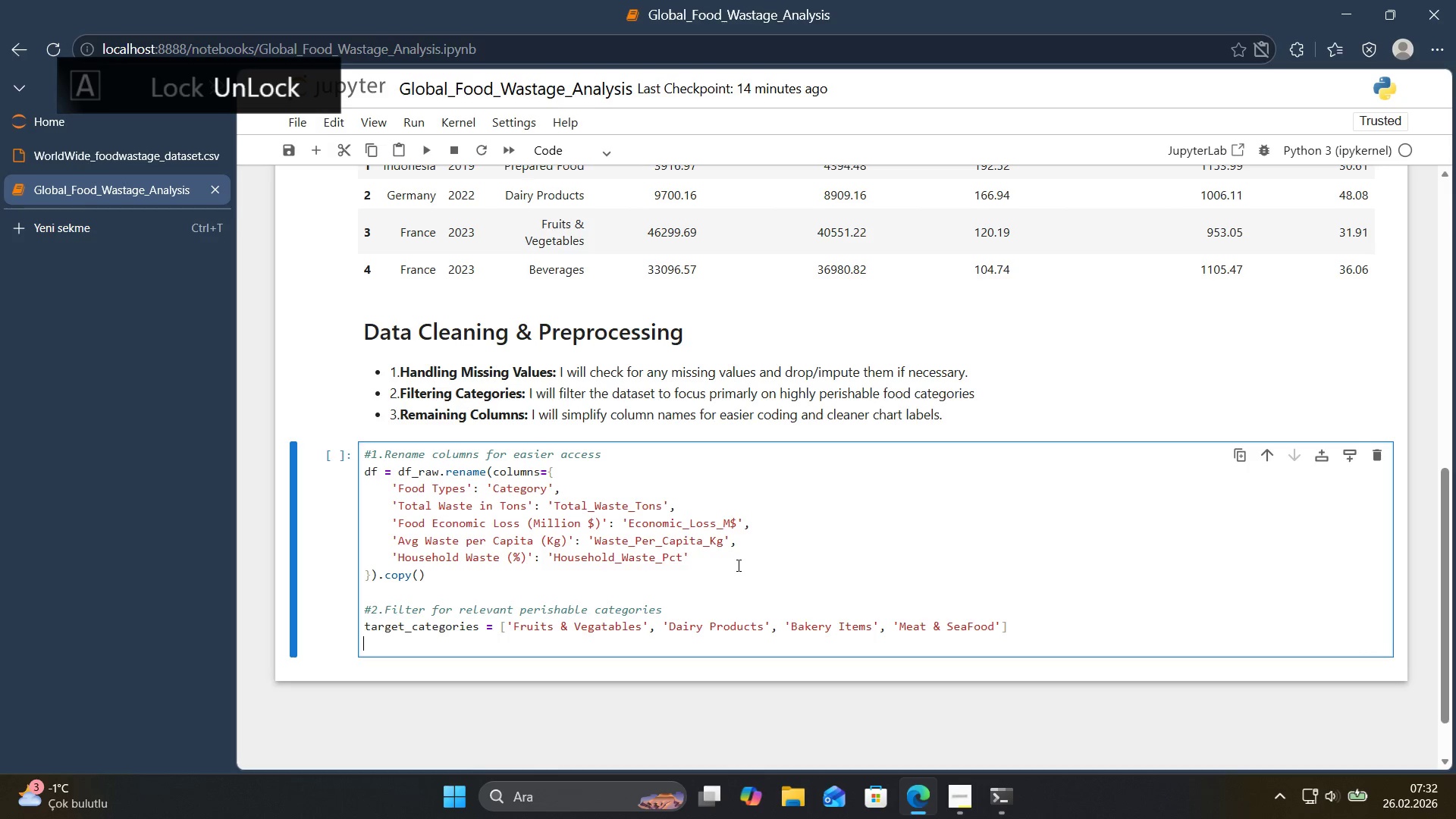 
type(df ) df)
 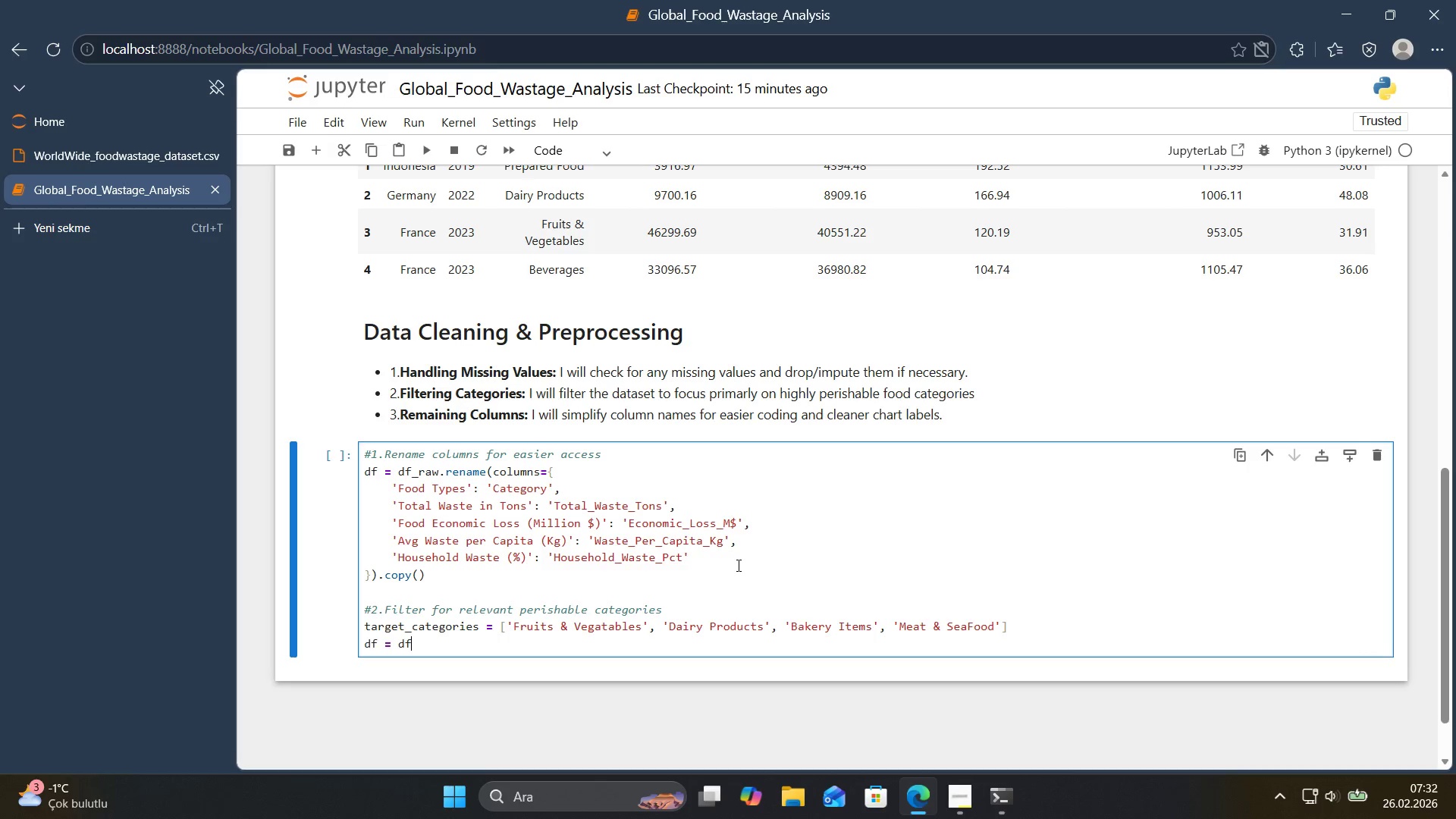 
key(Control+ControlLeft)
 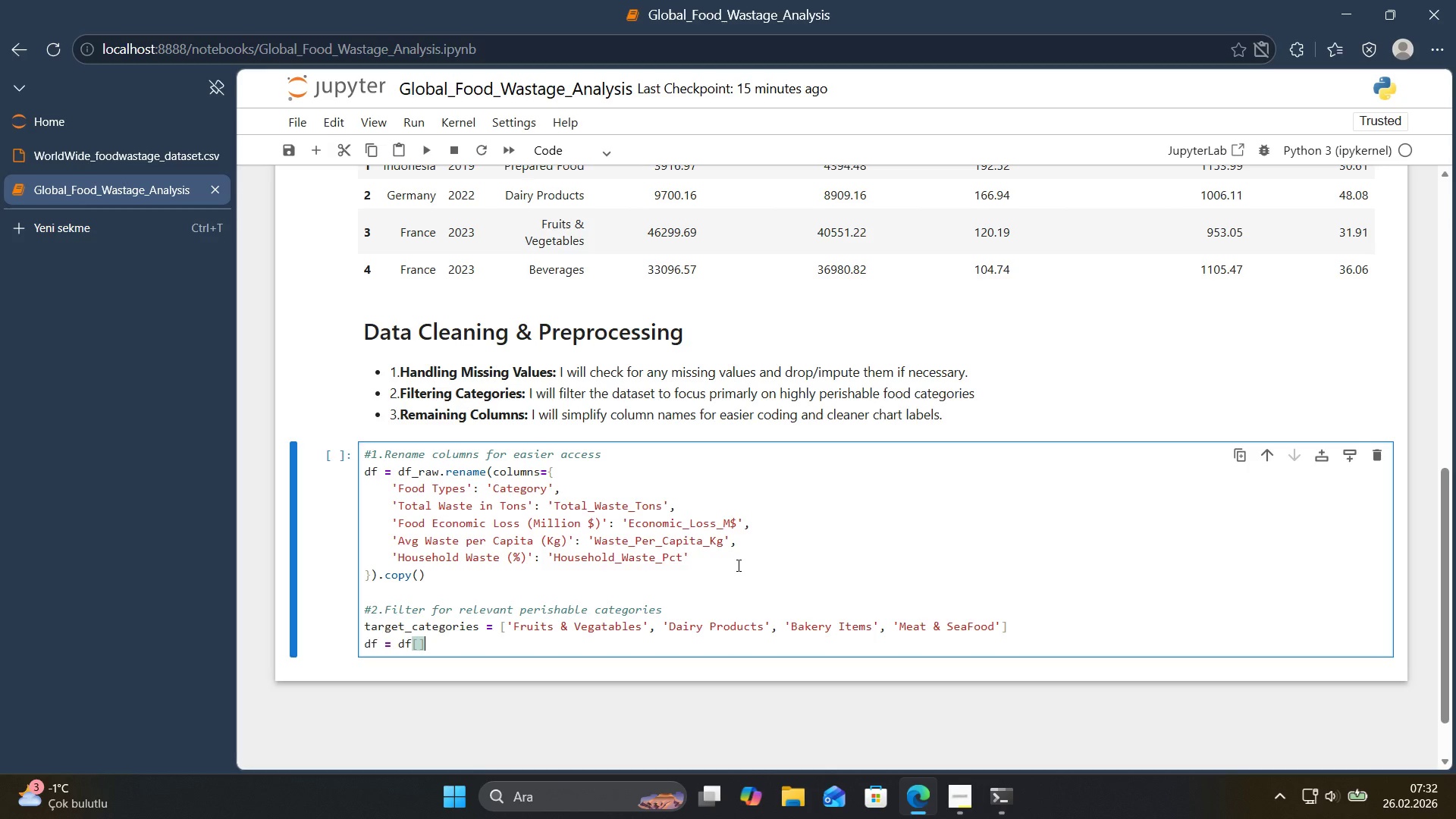 
key(Alt+Control+AltRight)
 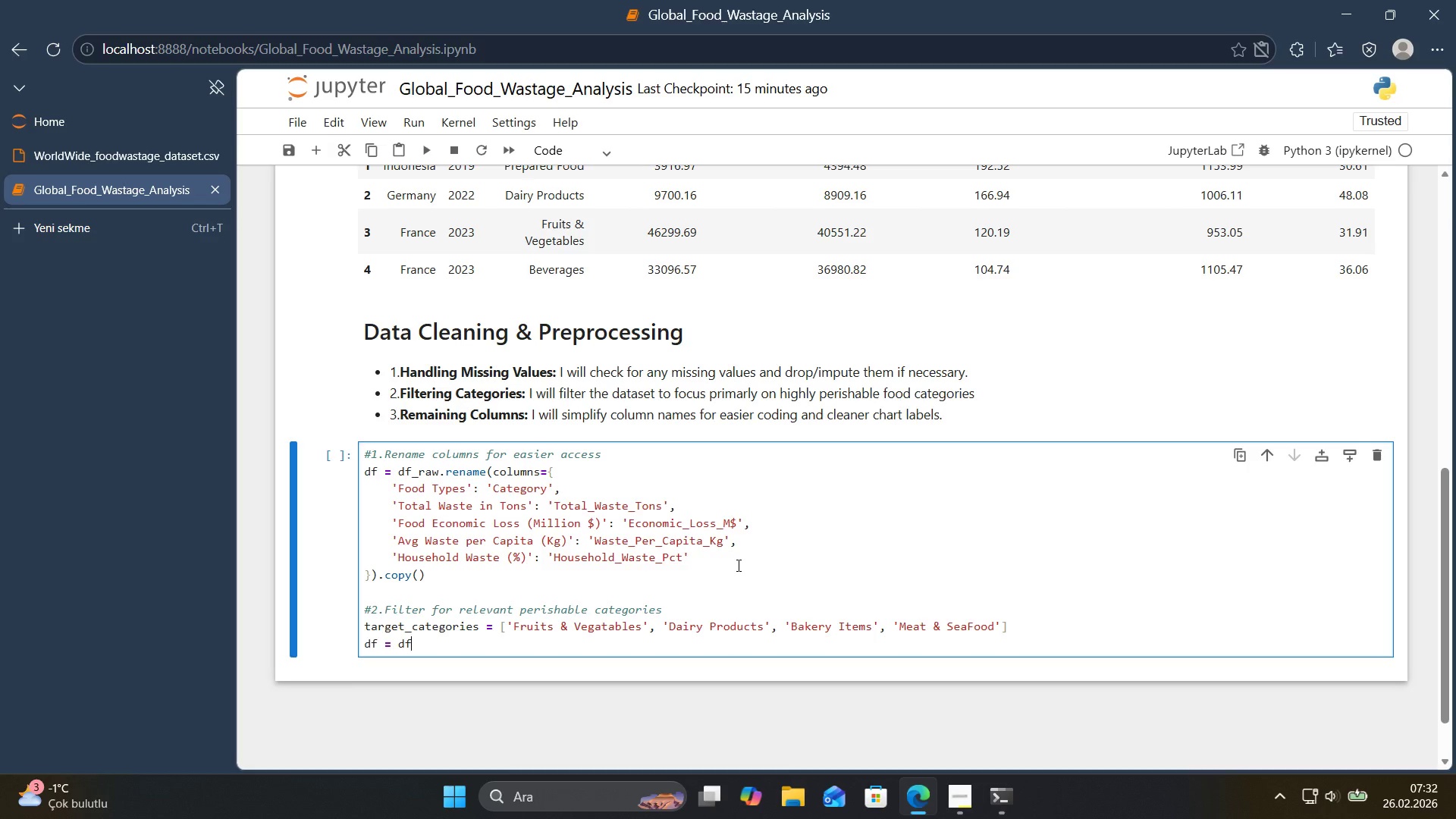 
key(Alt+Control+8)
 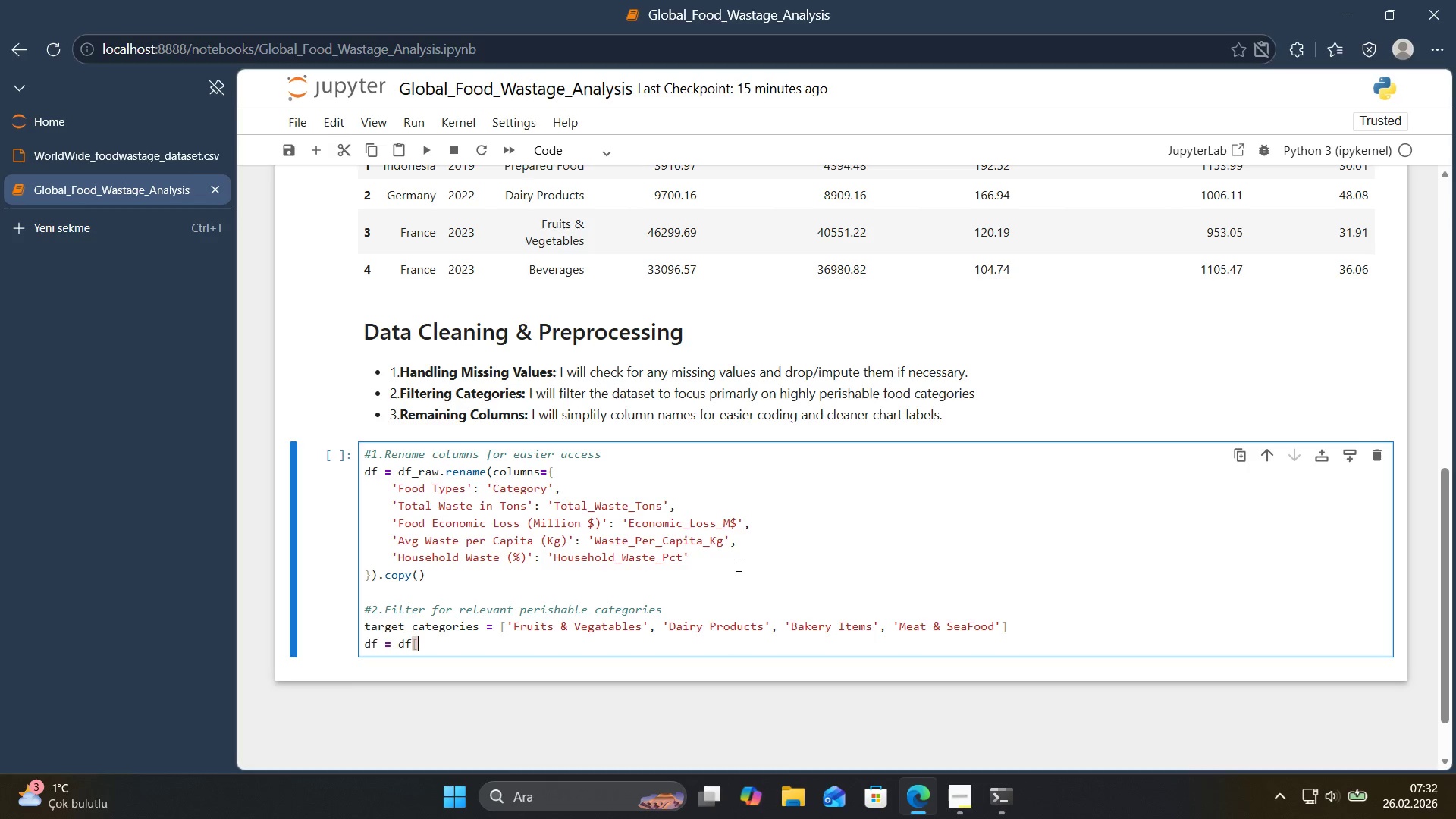 
key(Alt+Control+9)
 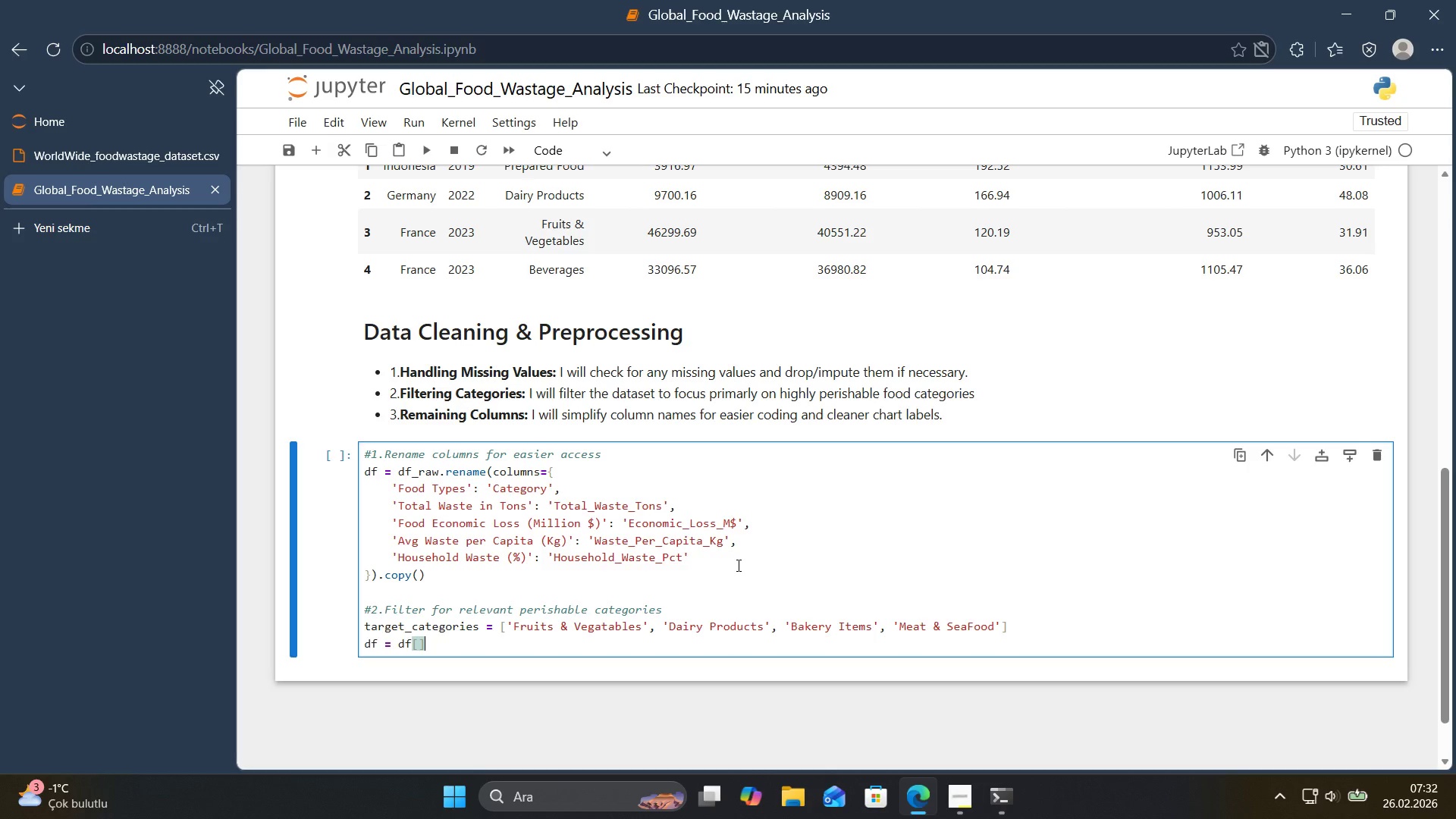 
key(ArrowLeft)
 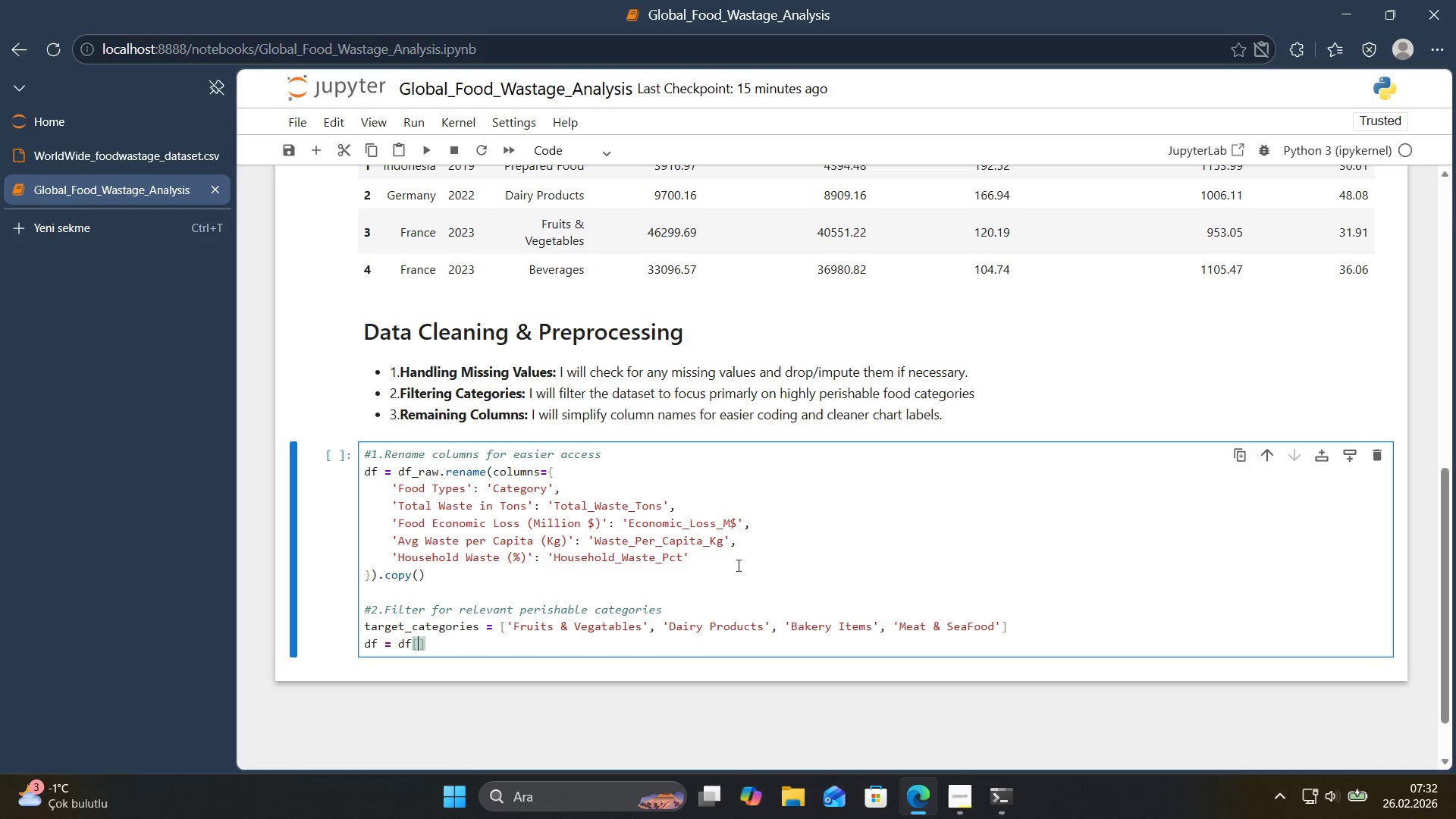 
type(df)
 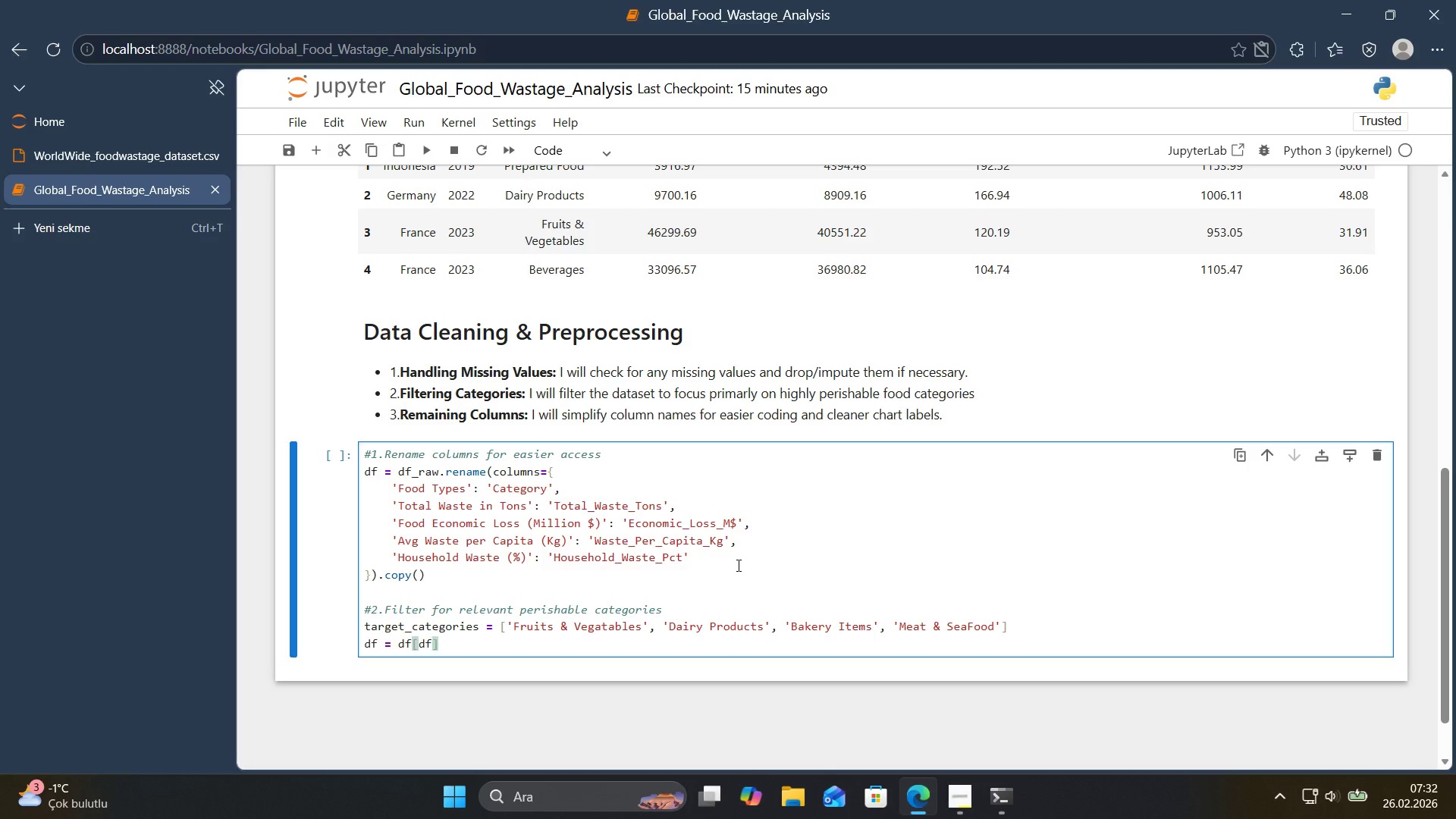 
key(Alt+Control+8)
 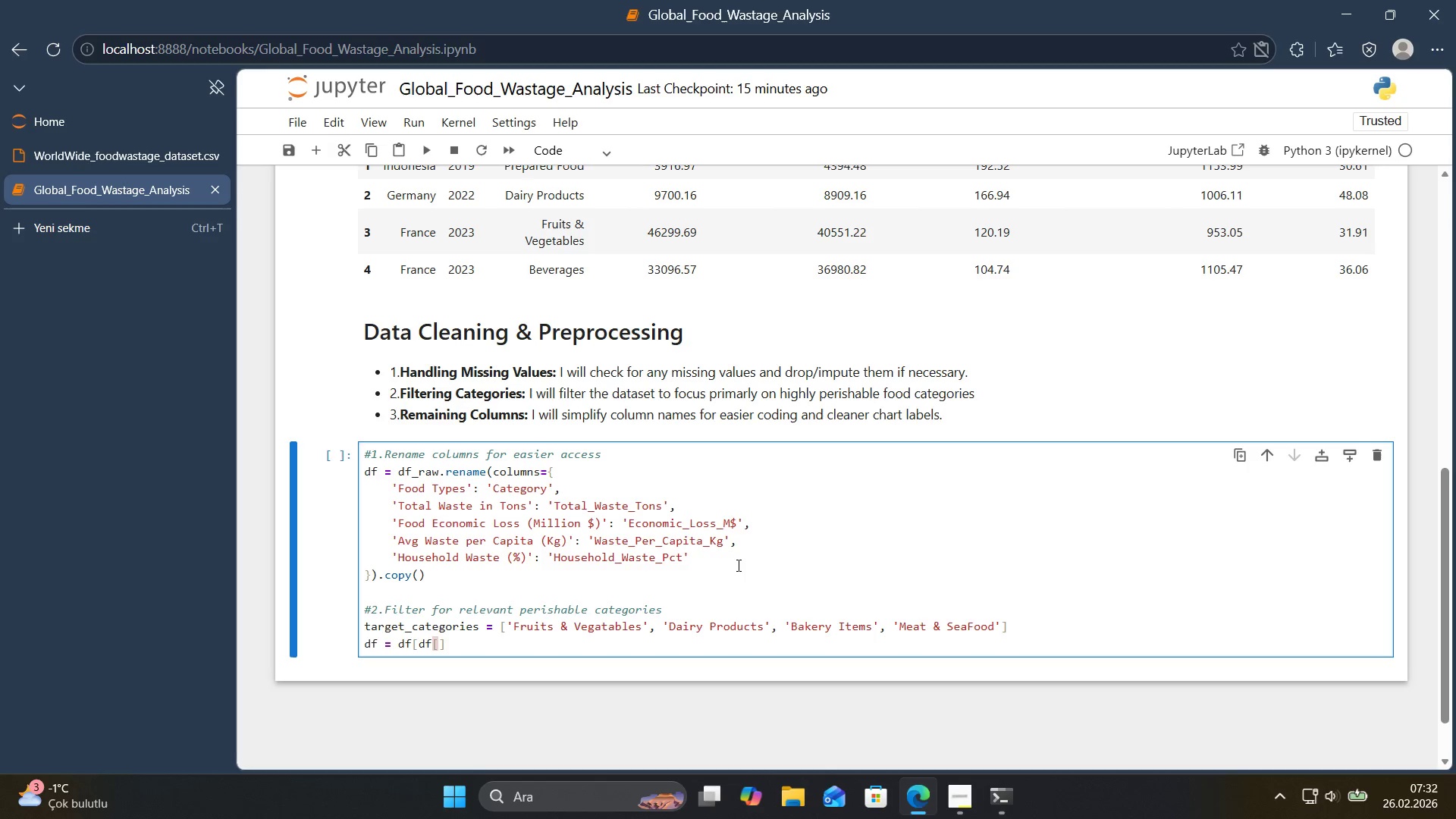 
type(@@)
 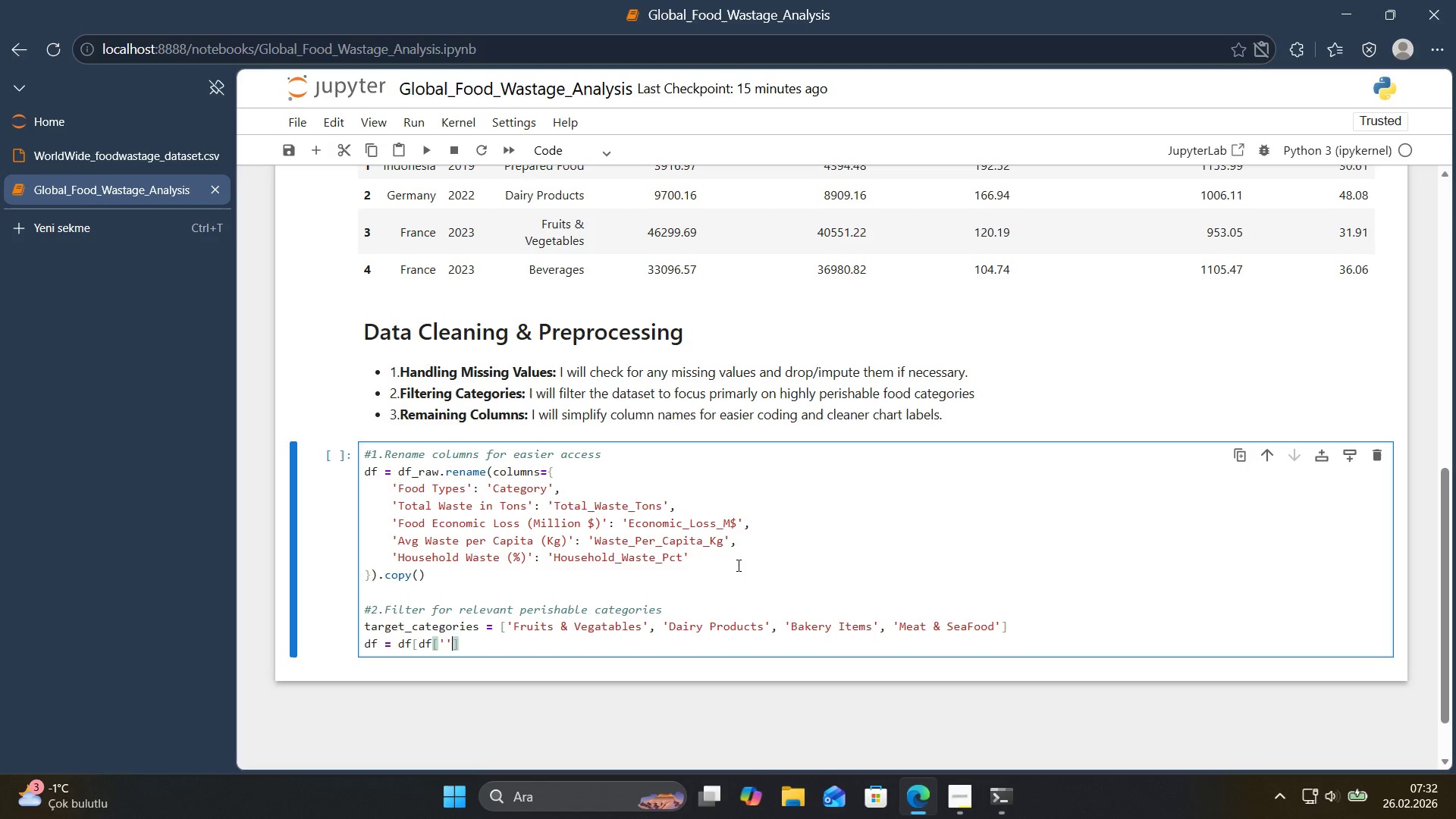 
key(ArrowLeft)
 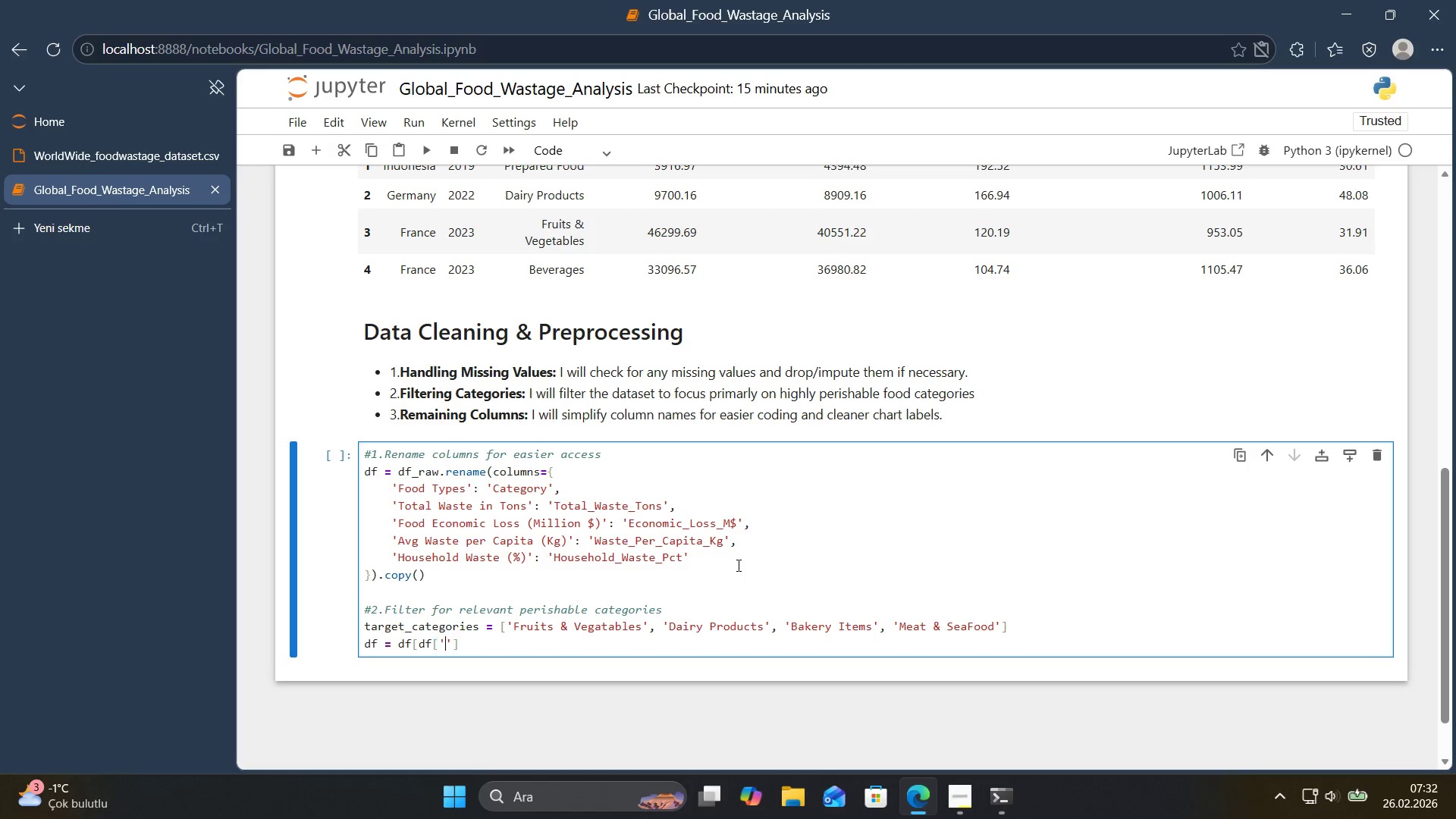 
type(Category)
 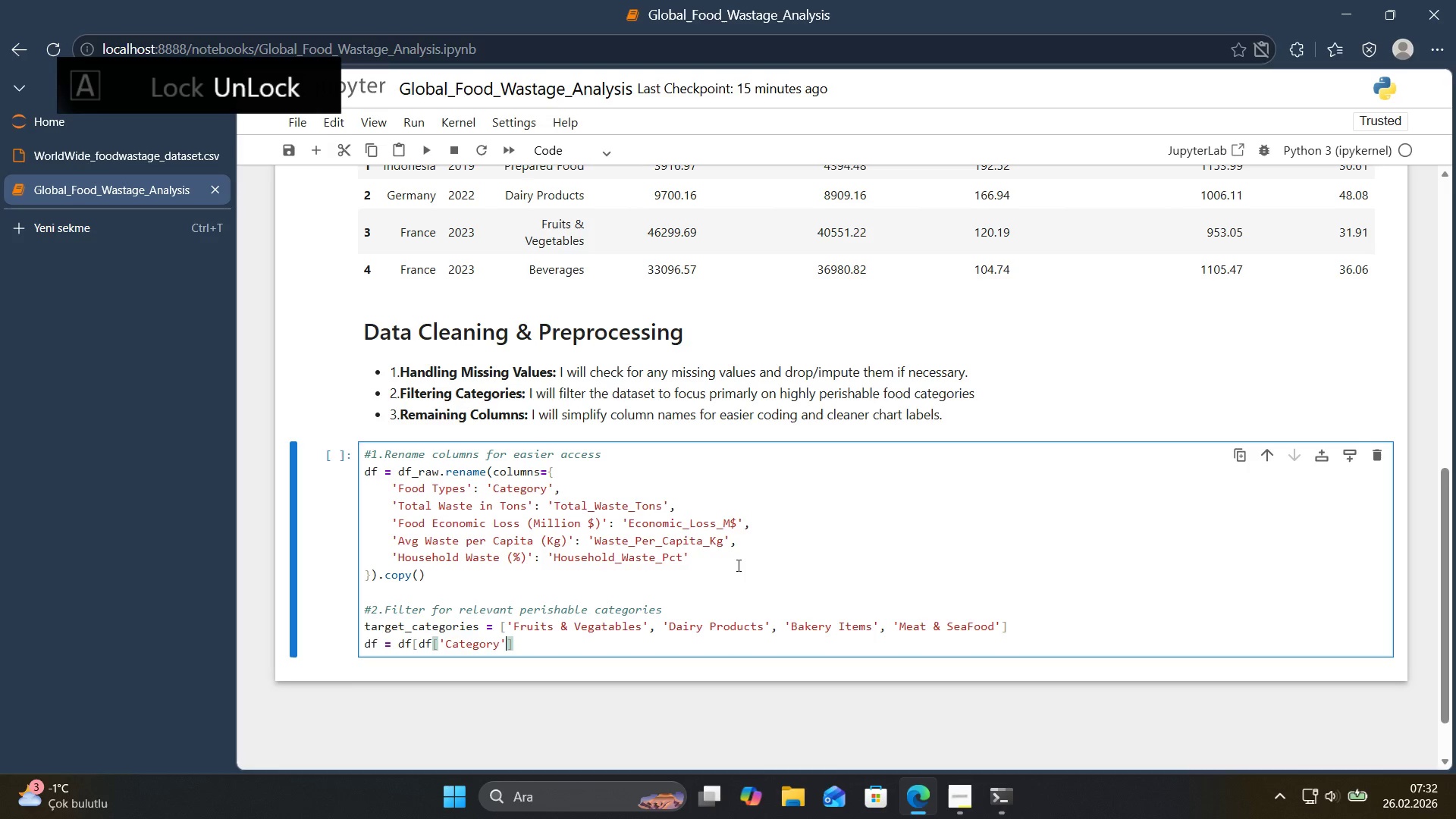 
key(ArrowRight)
 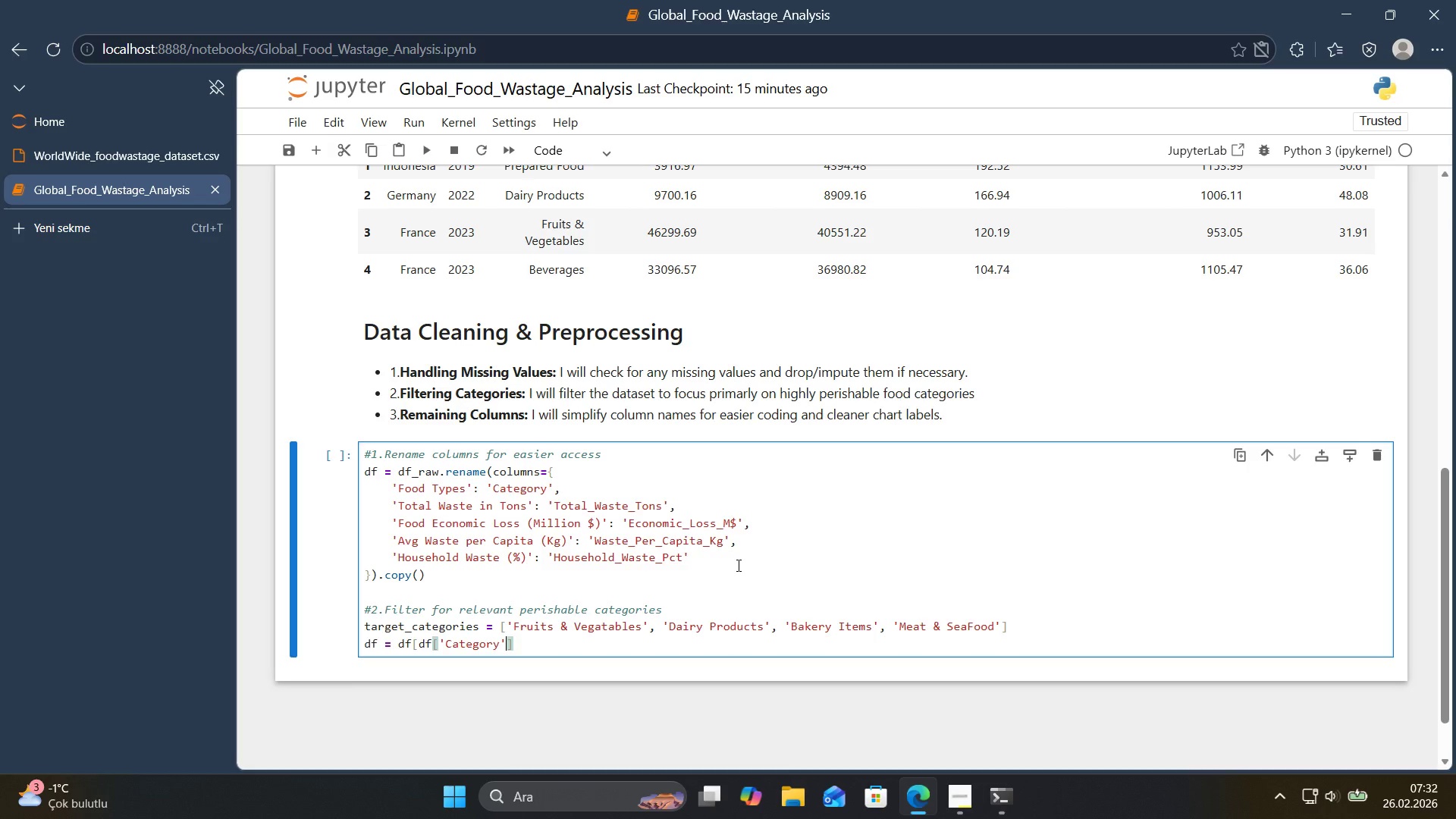 
type(.'s'n*()
 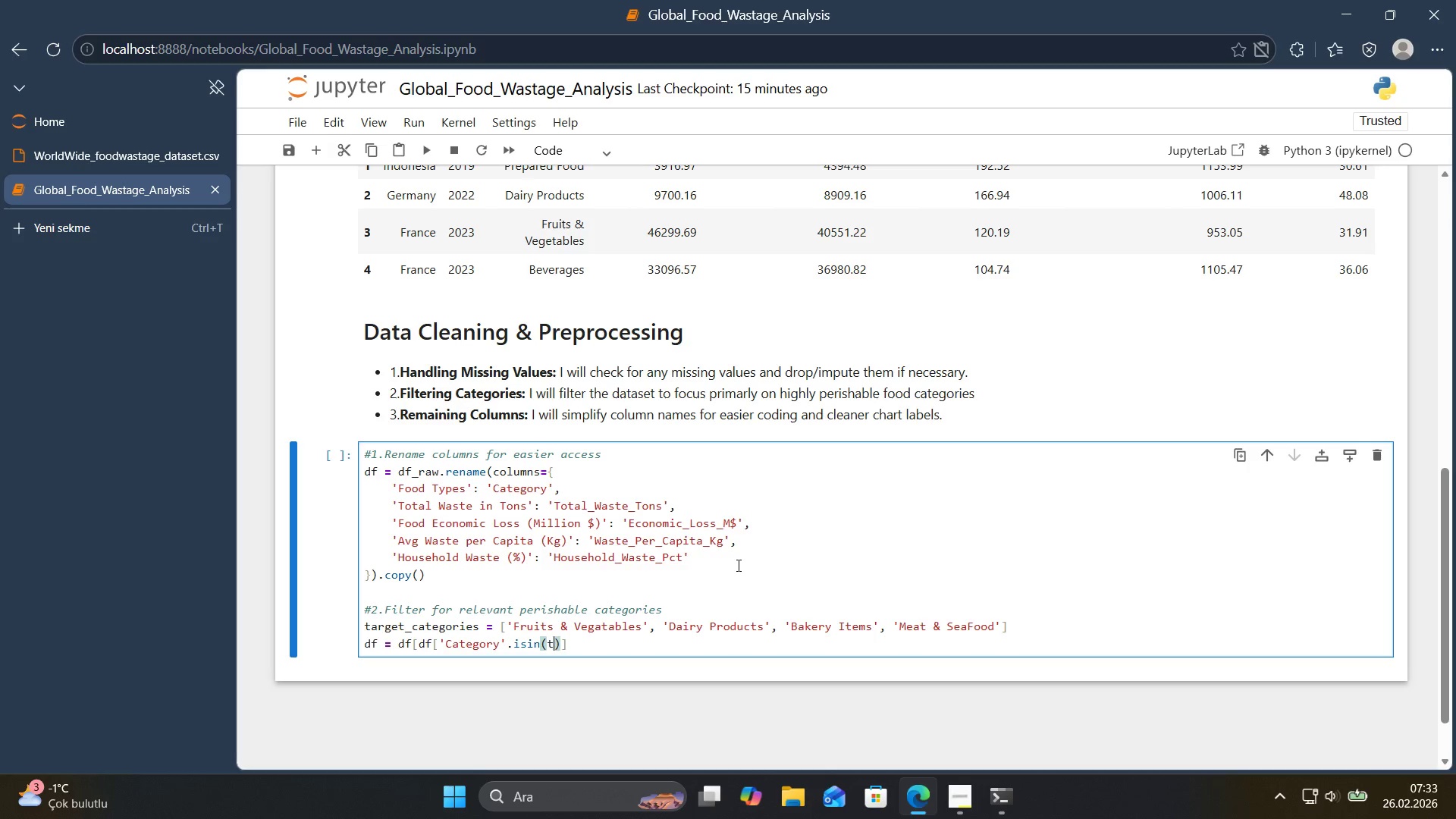 
 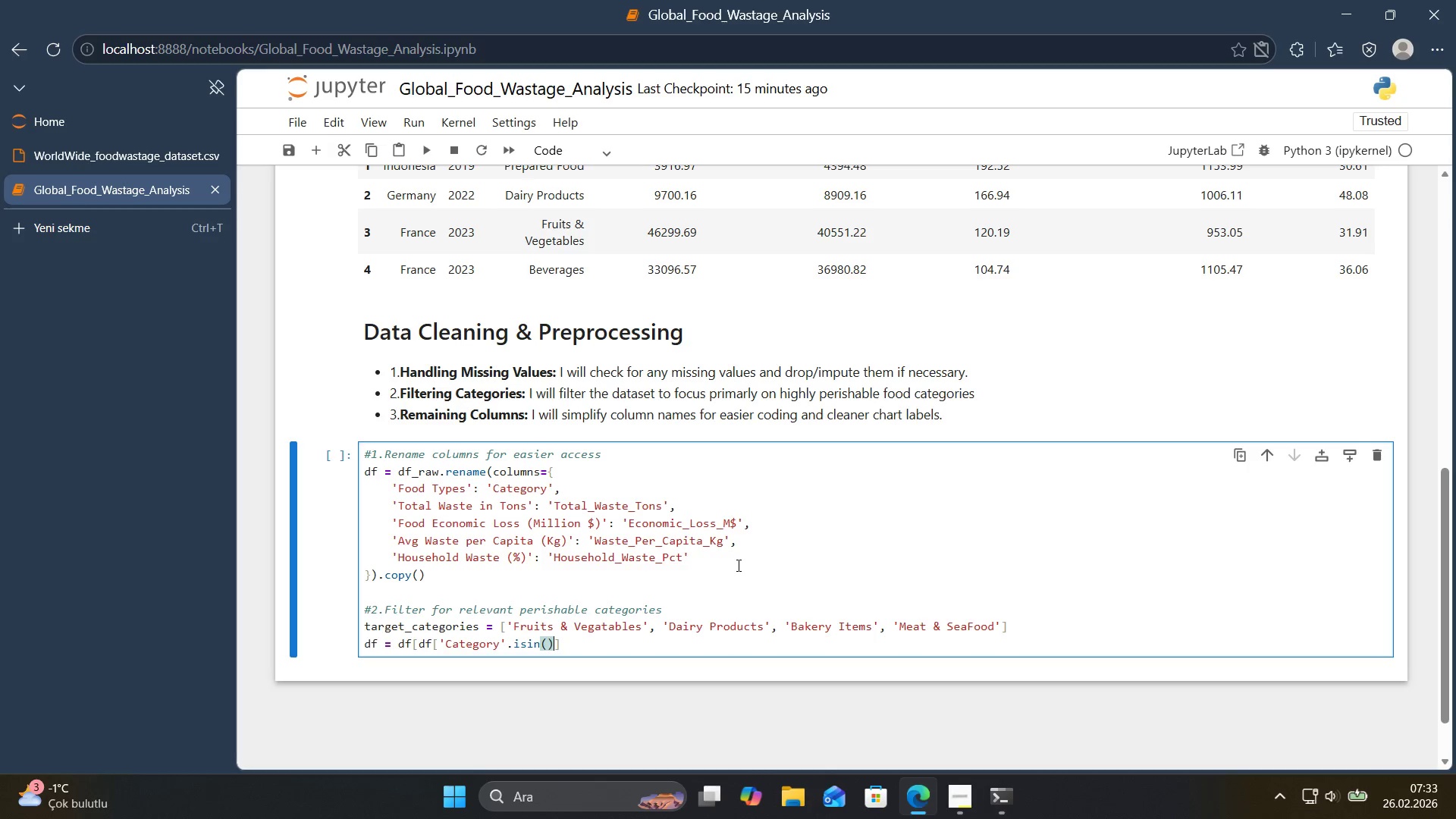 
key(ArrowLeft)
 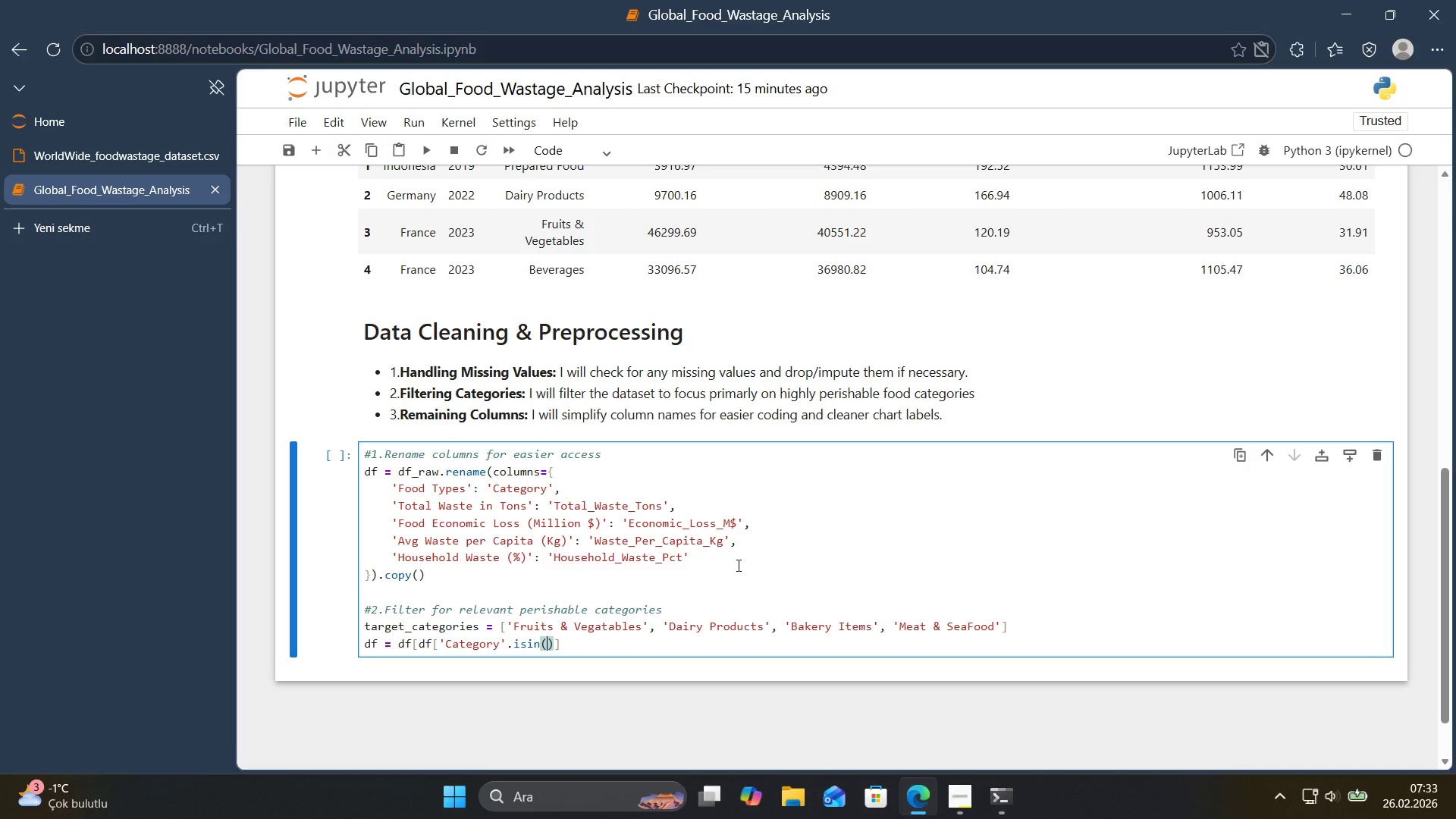 
type(target)
 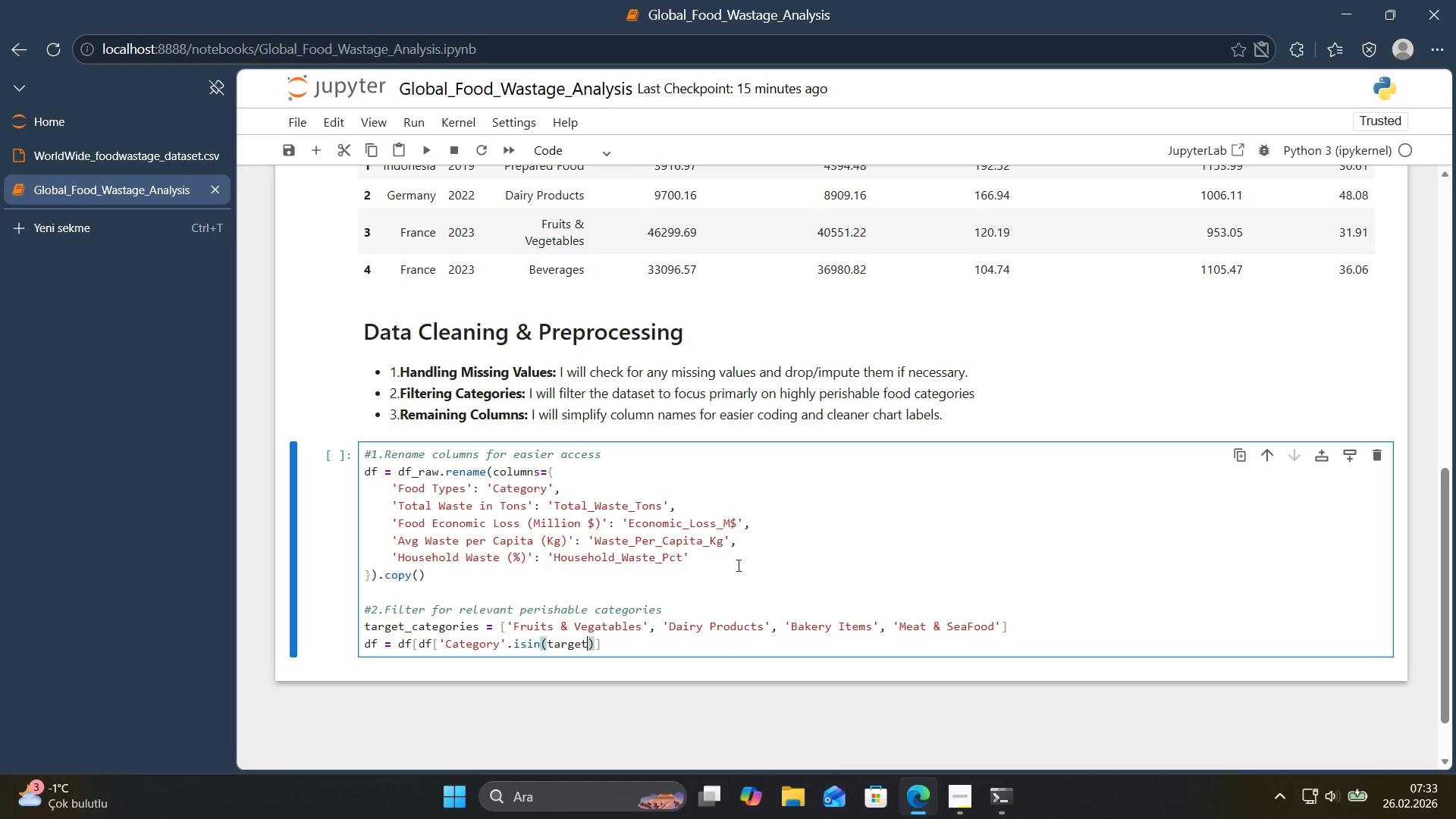 
key(ArrowRight)
 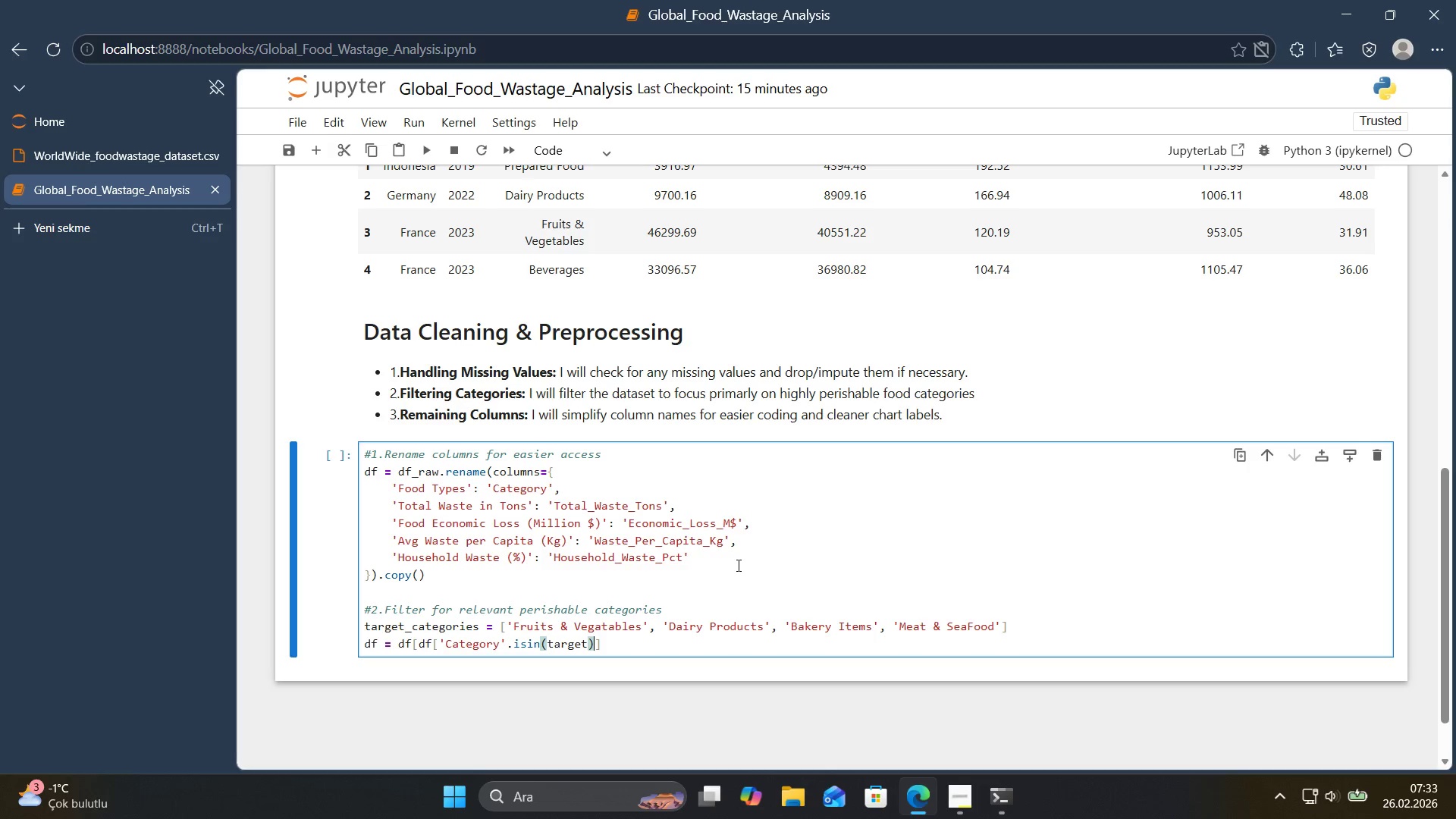 
key(ArrowLeft)
 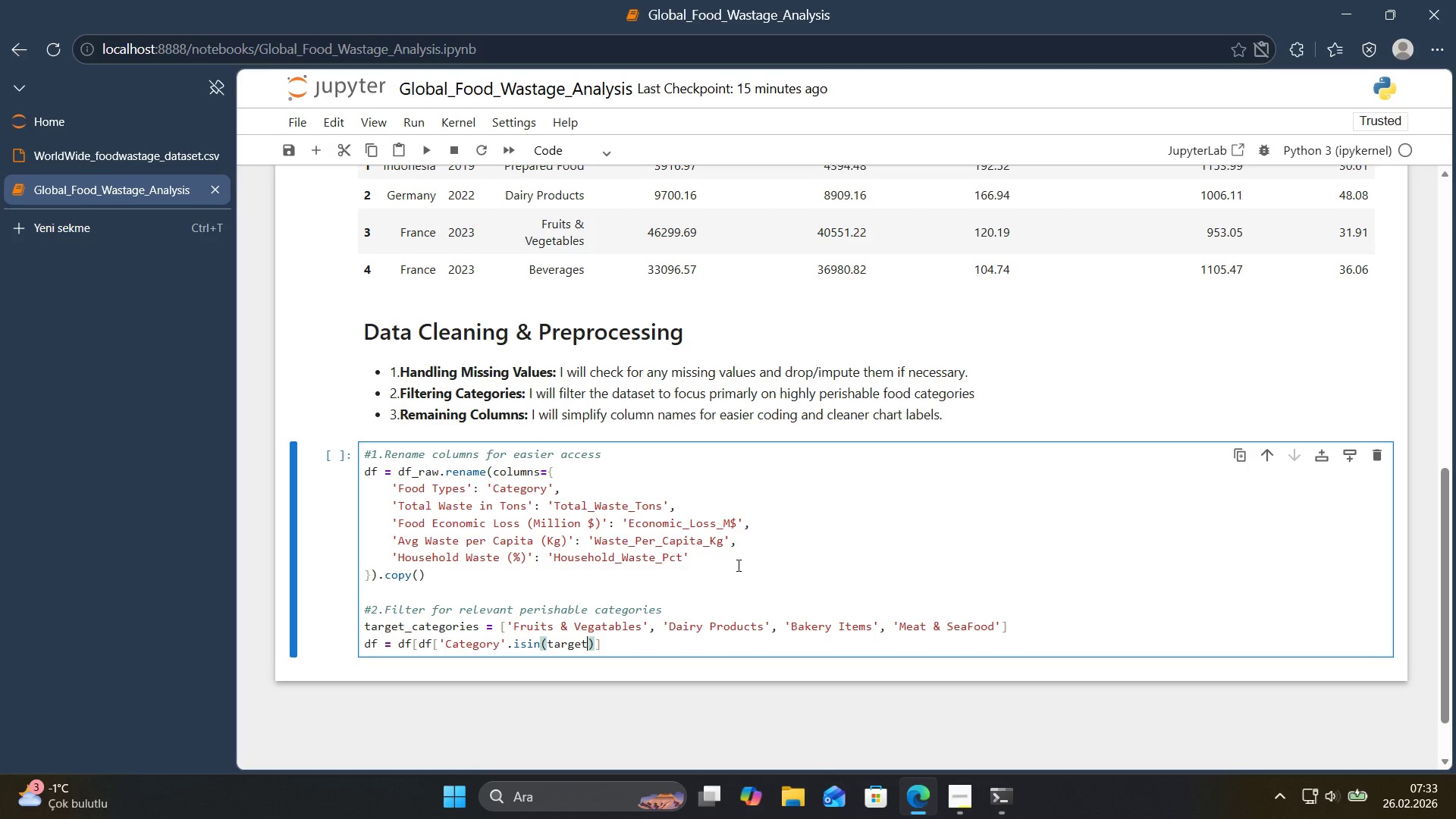 
type(_categor'es)
 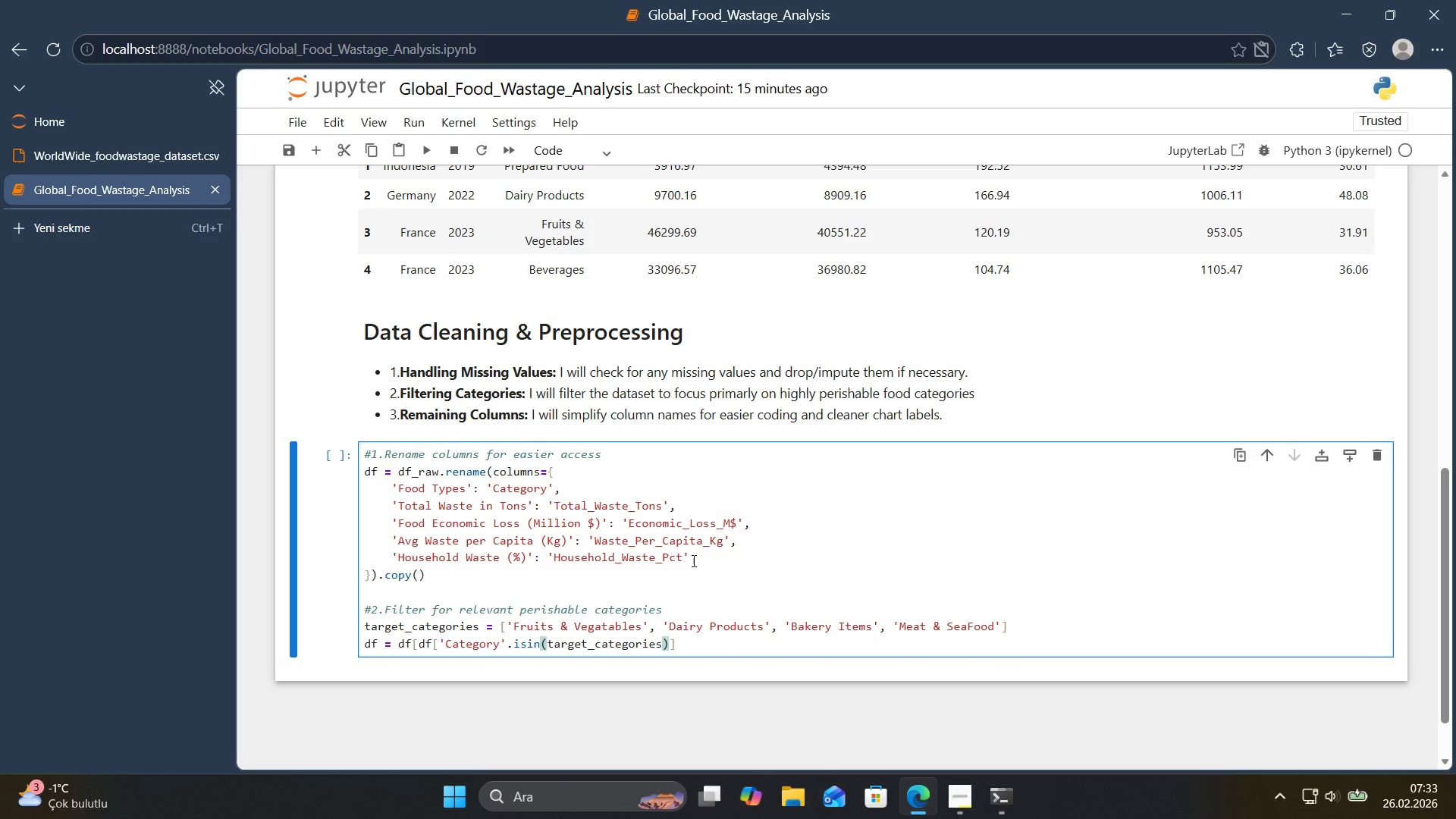 
scroll: coordinate [664, 568], scroll_direction: down, amount: 1.0
 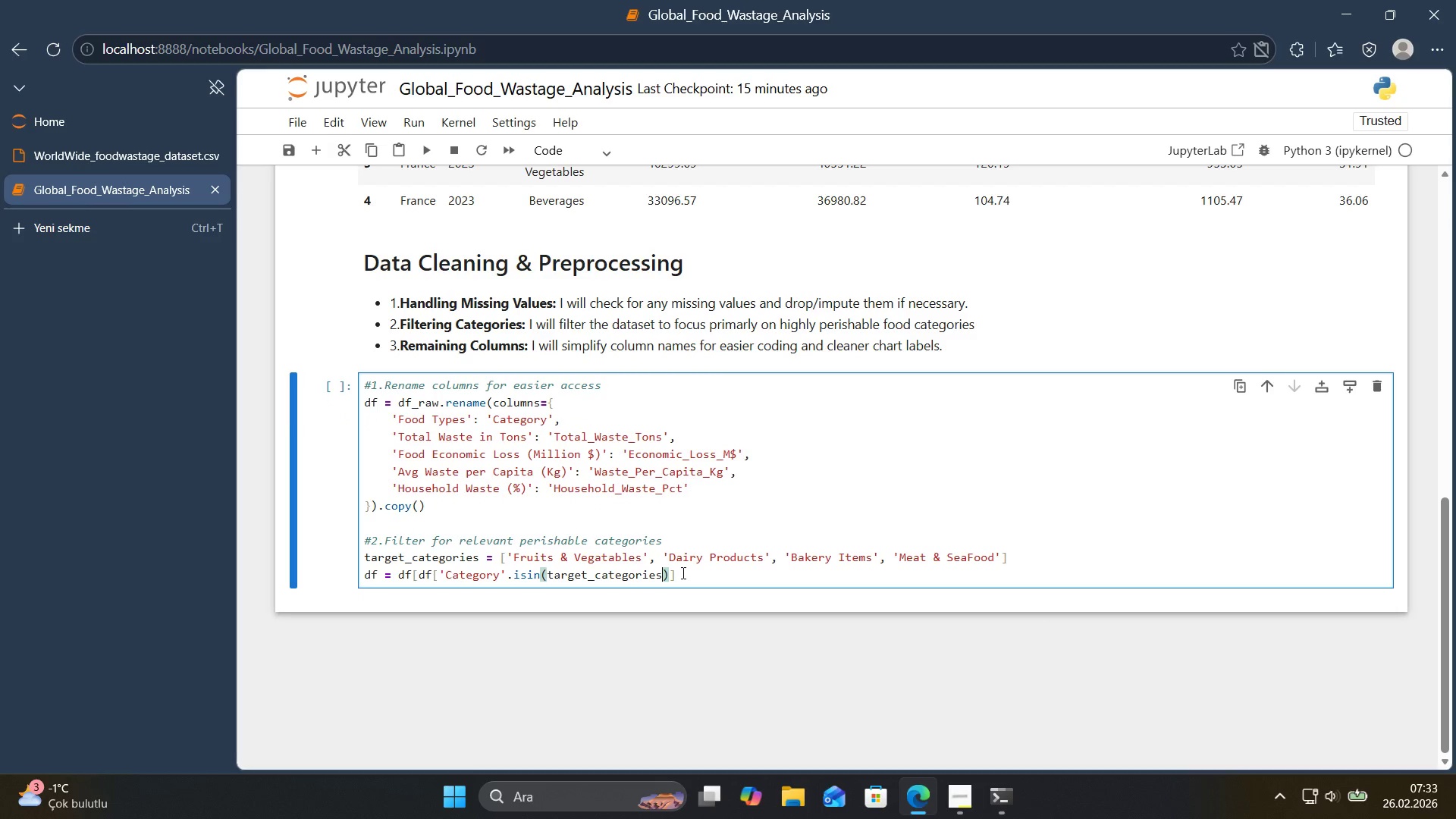 
left_click([691, 573])
 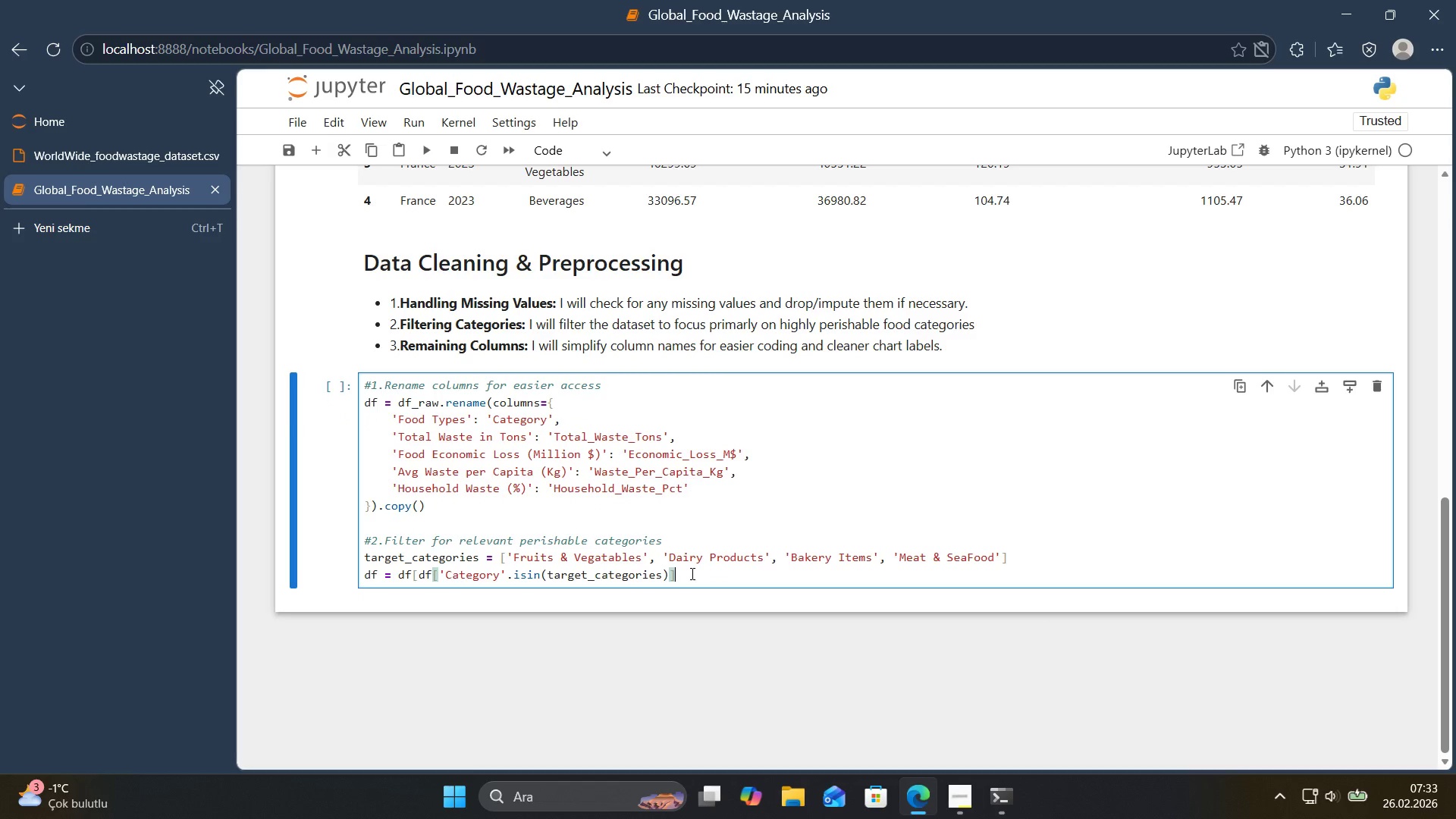 
key(Enter)
 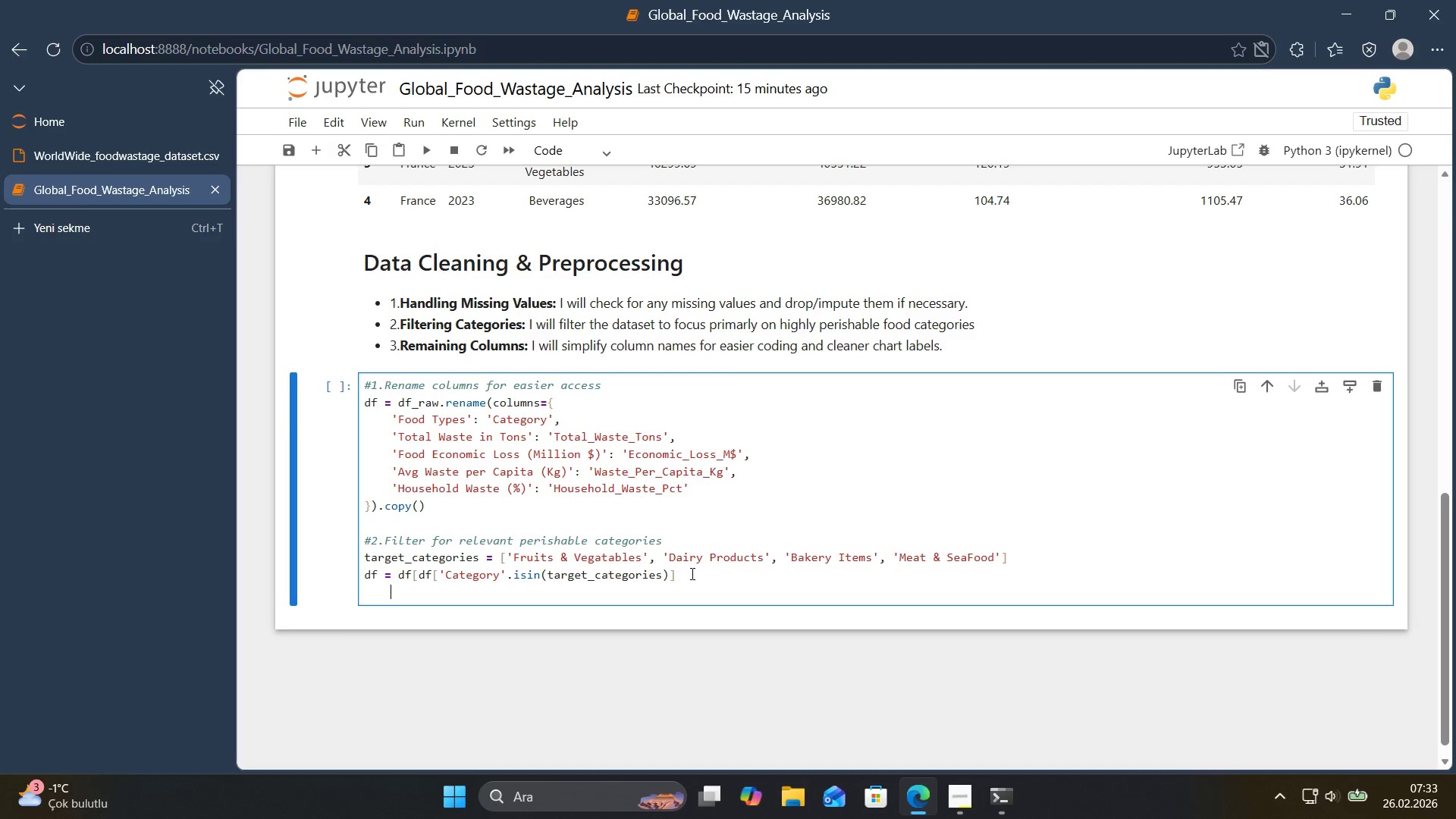 
key(Backspace)
 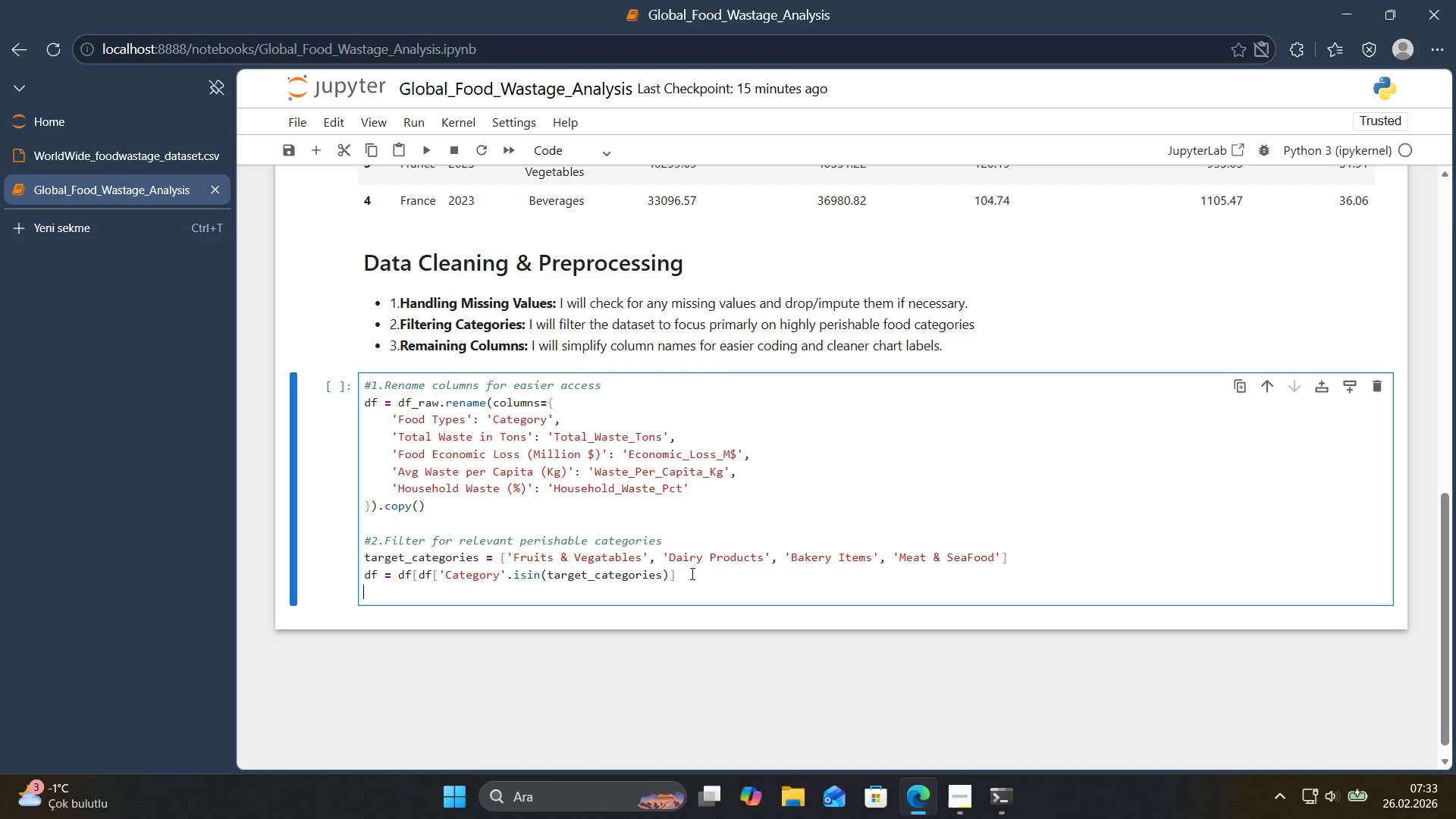 
key(Enter)
 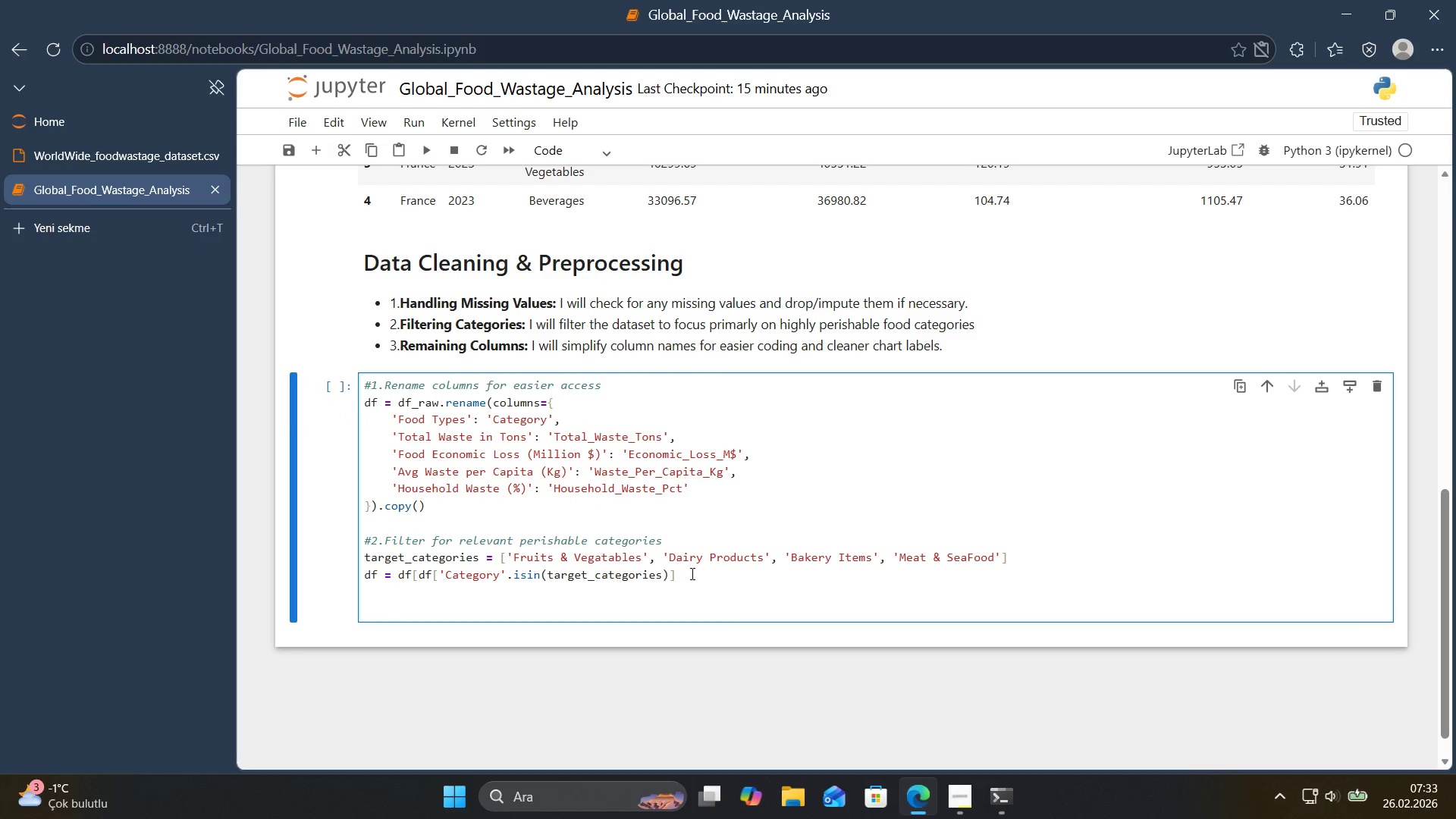 
key(Backspace)
 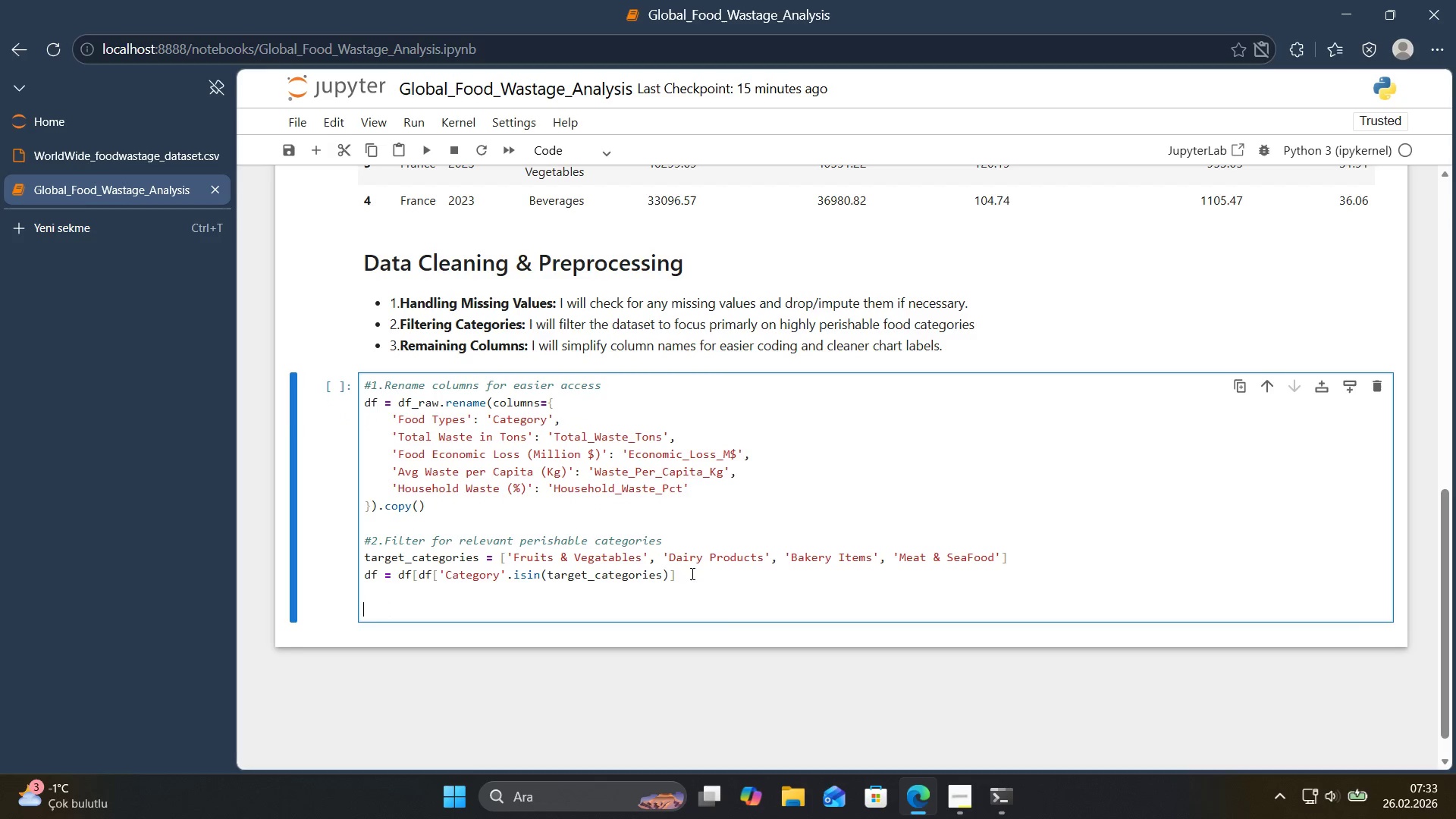 
key(Control+ControlLeft)
 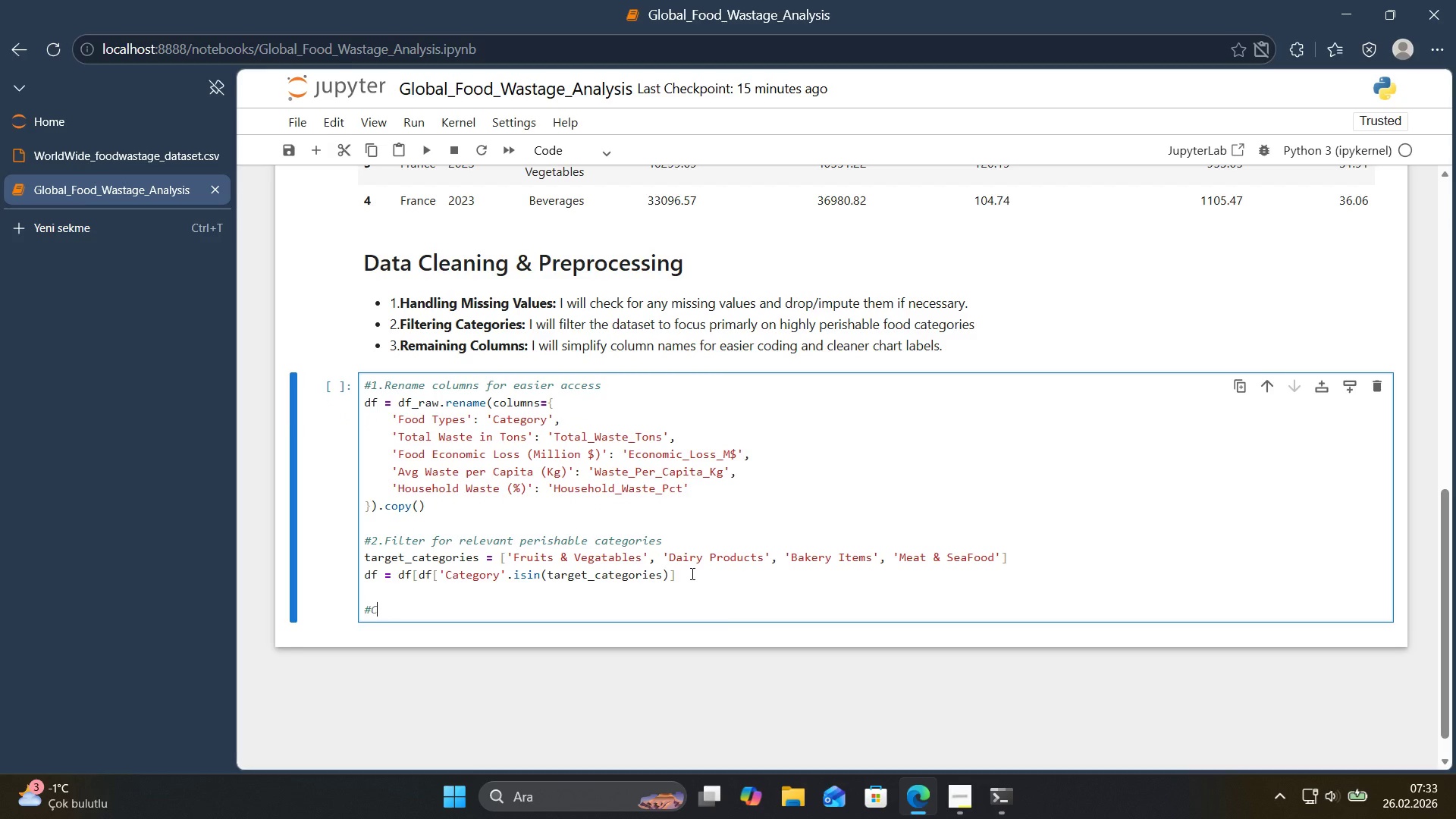 
key(Alt+Control+AltRight)
 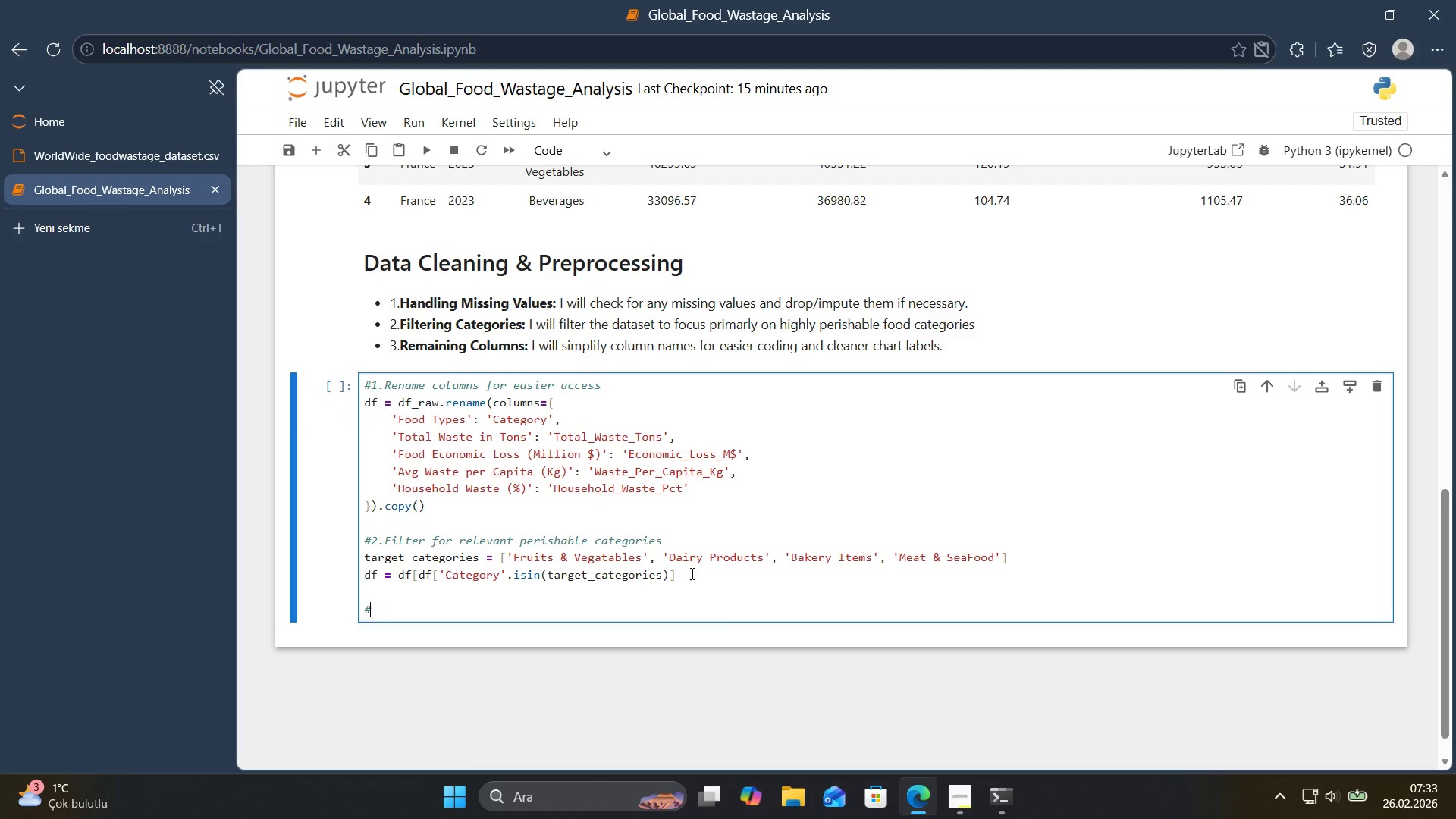 
key(Alt+Control+3)
 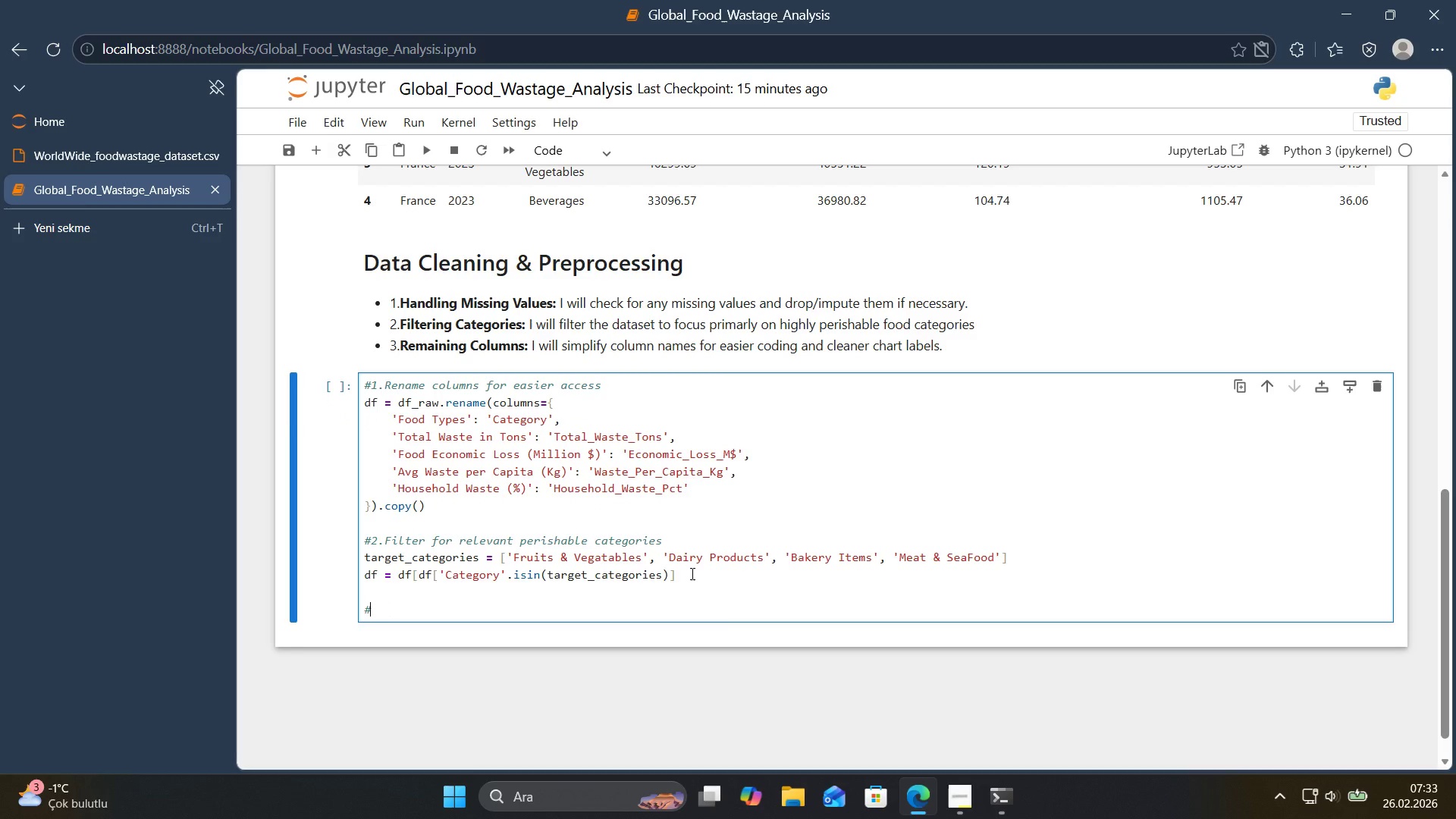 
type(Ce)
key(Backspace)
type(heck)
 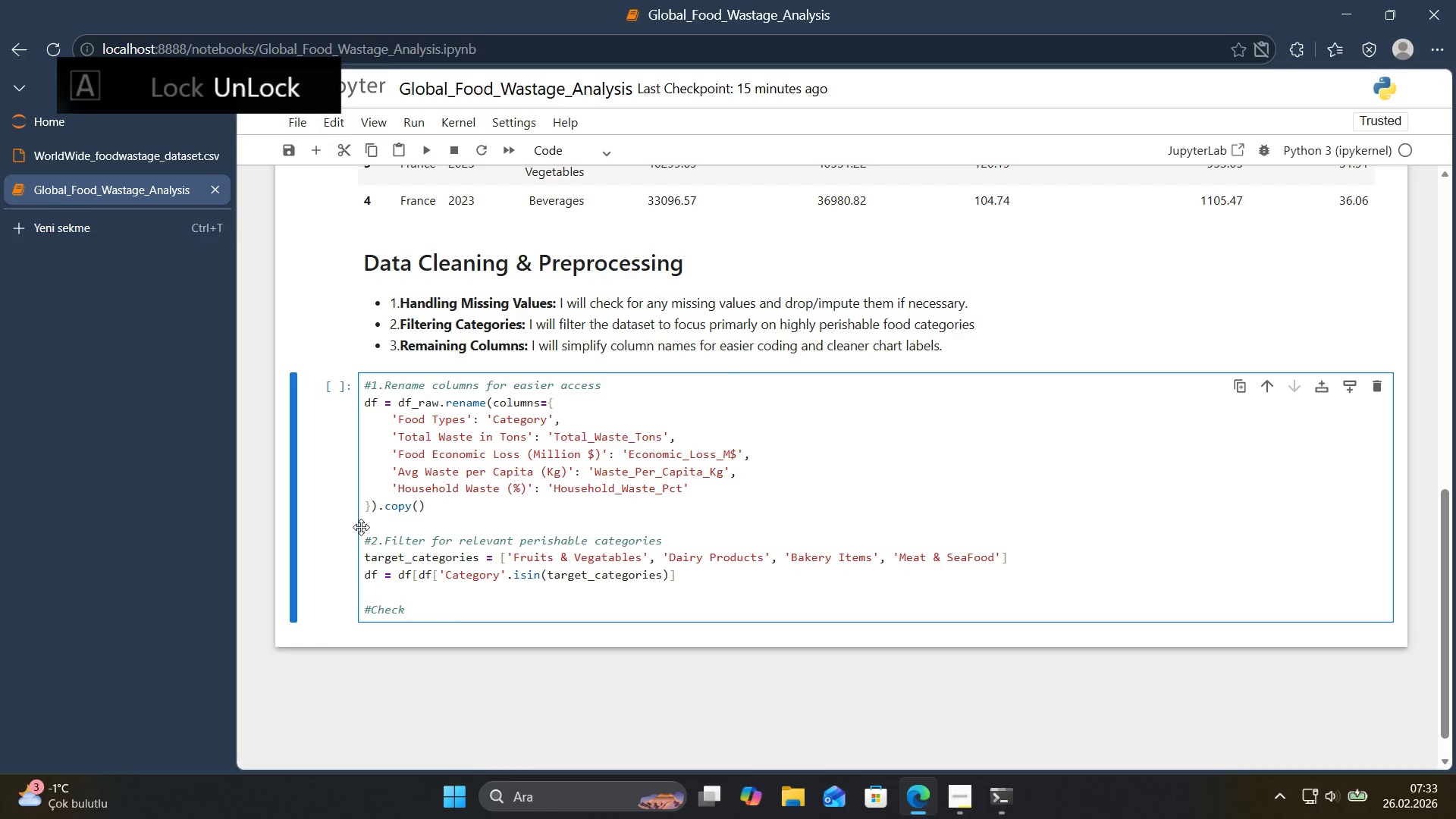 
left_click([372, 542])
 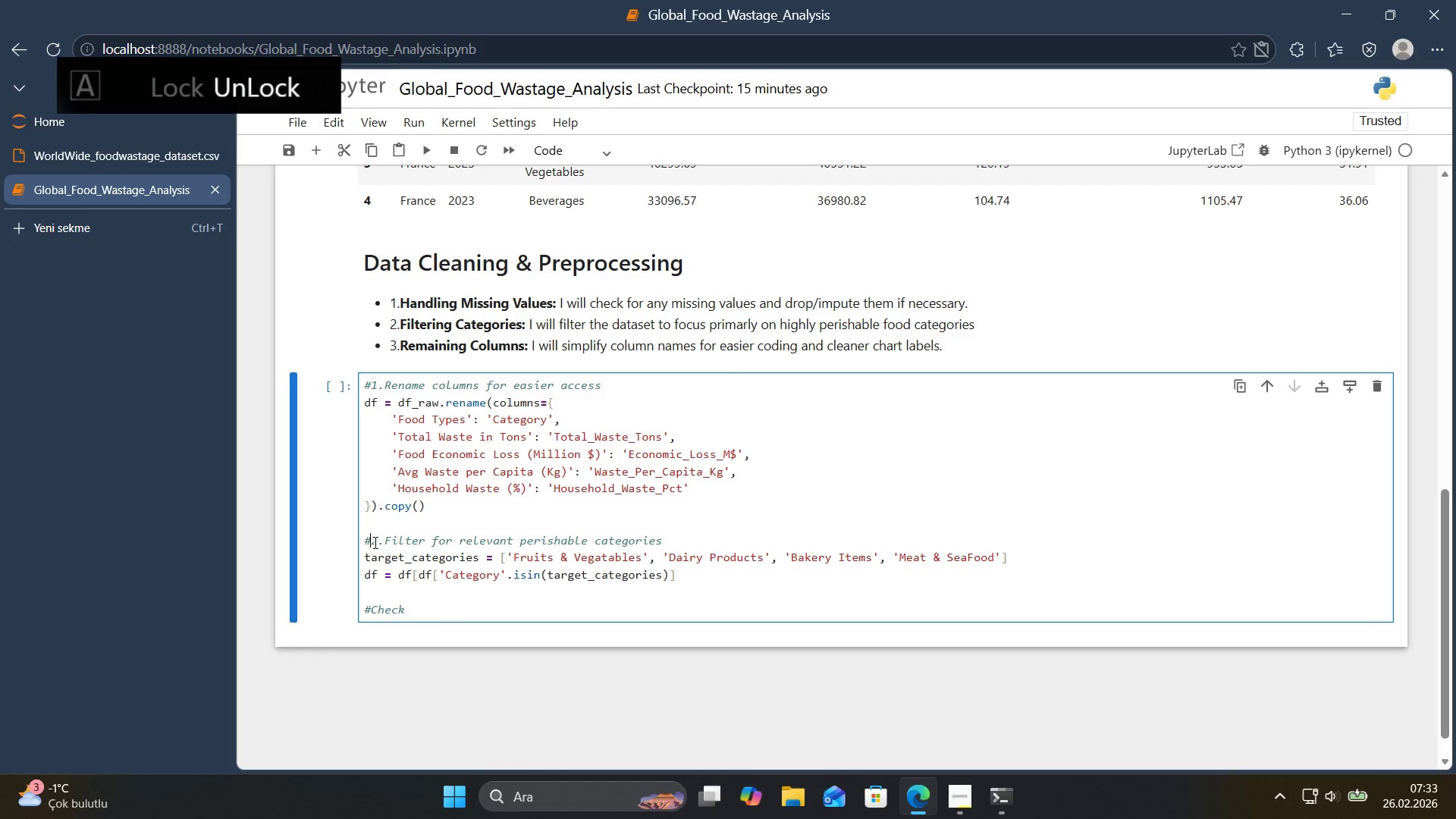 
key(Space)
 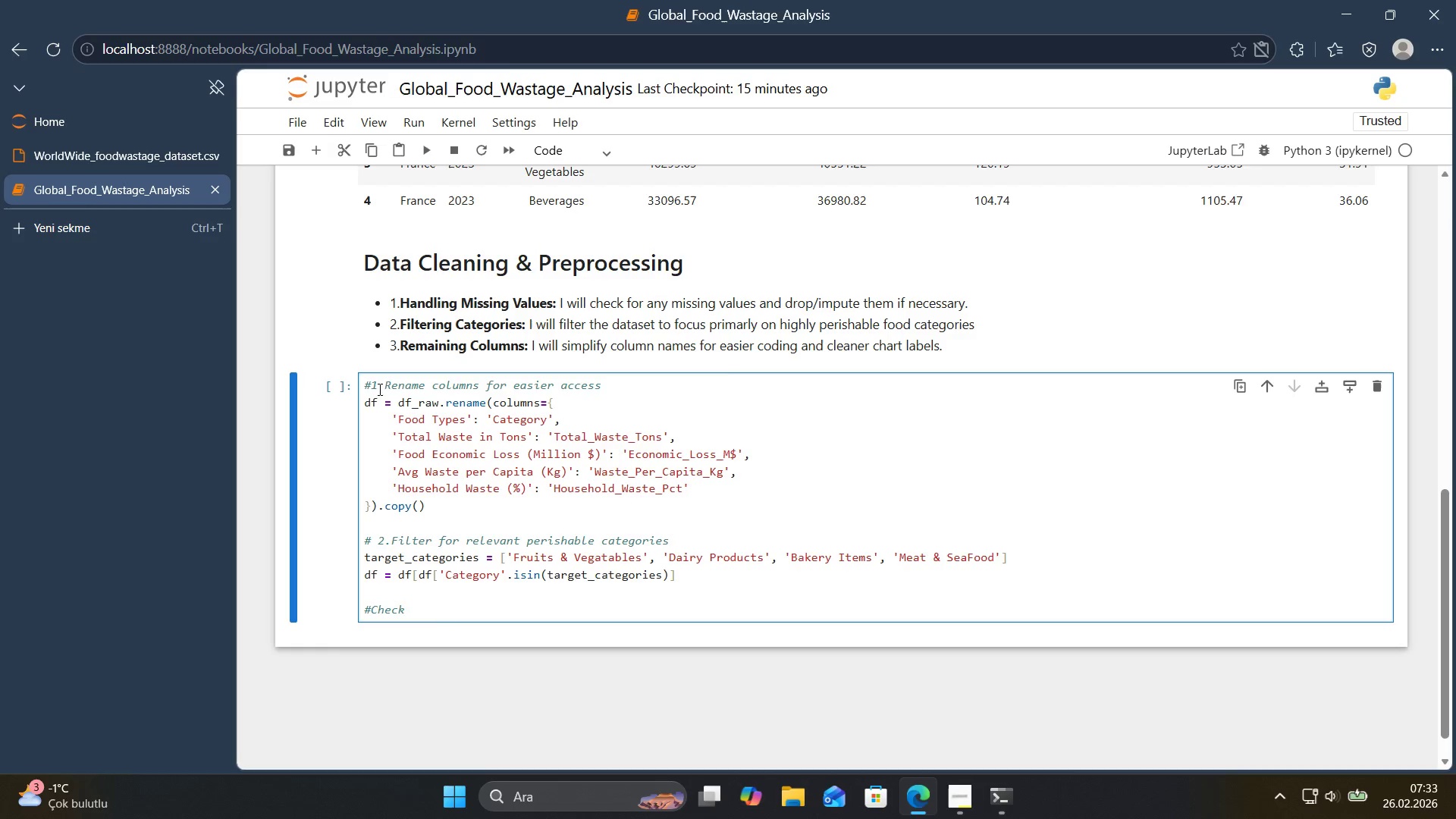 
left_click([372, 387])
 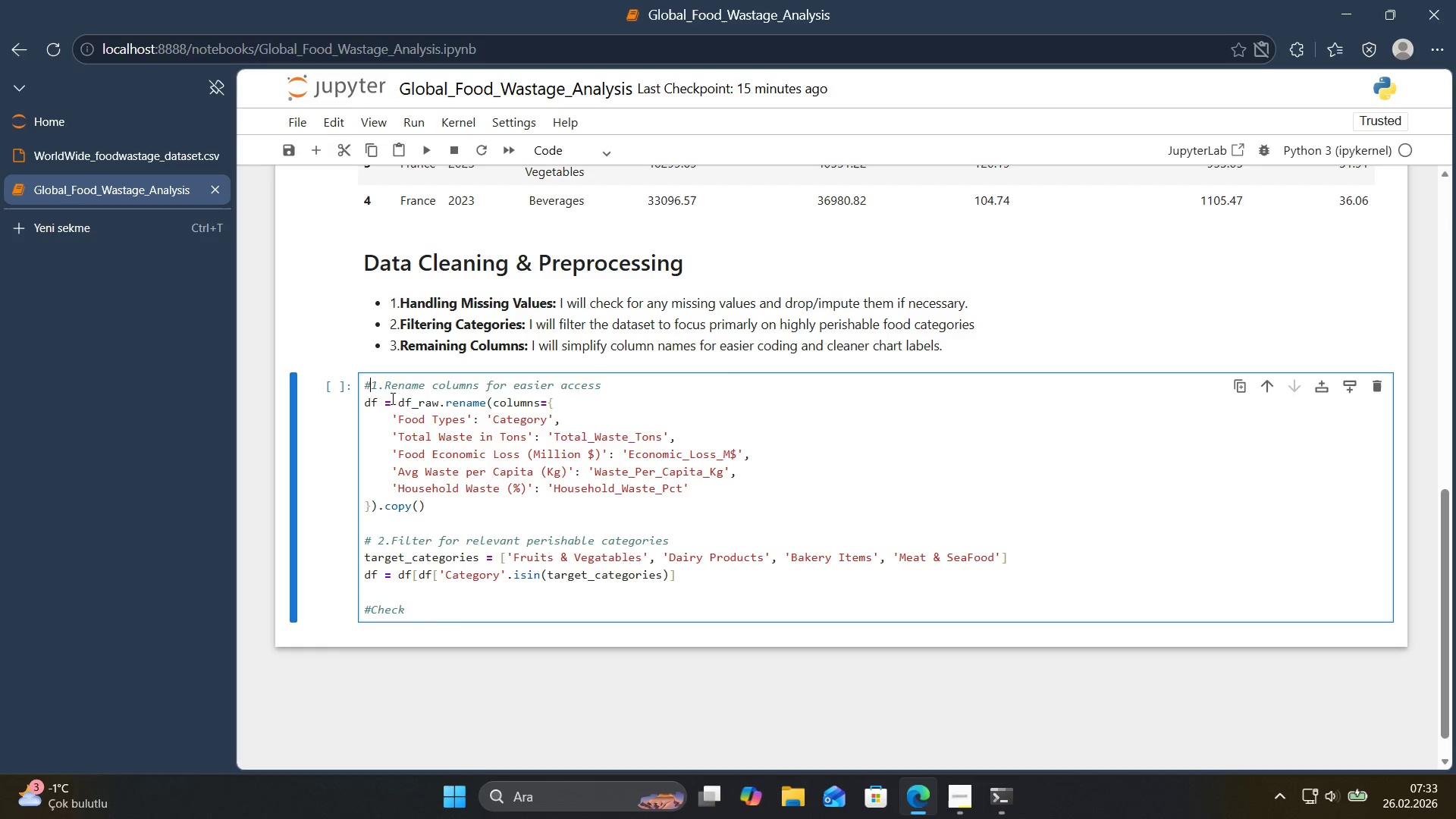 
key(Space)
 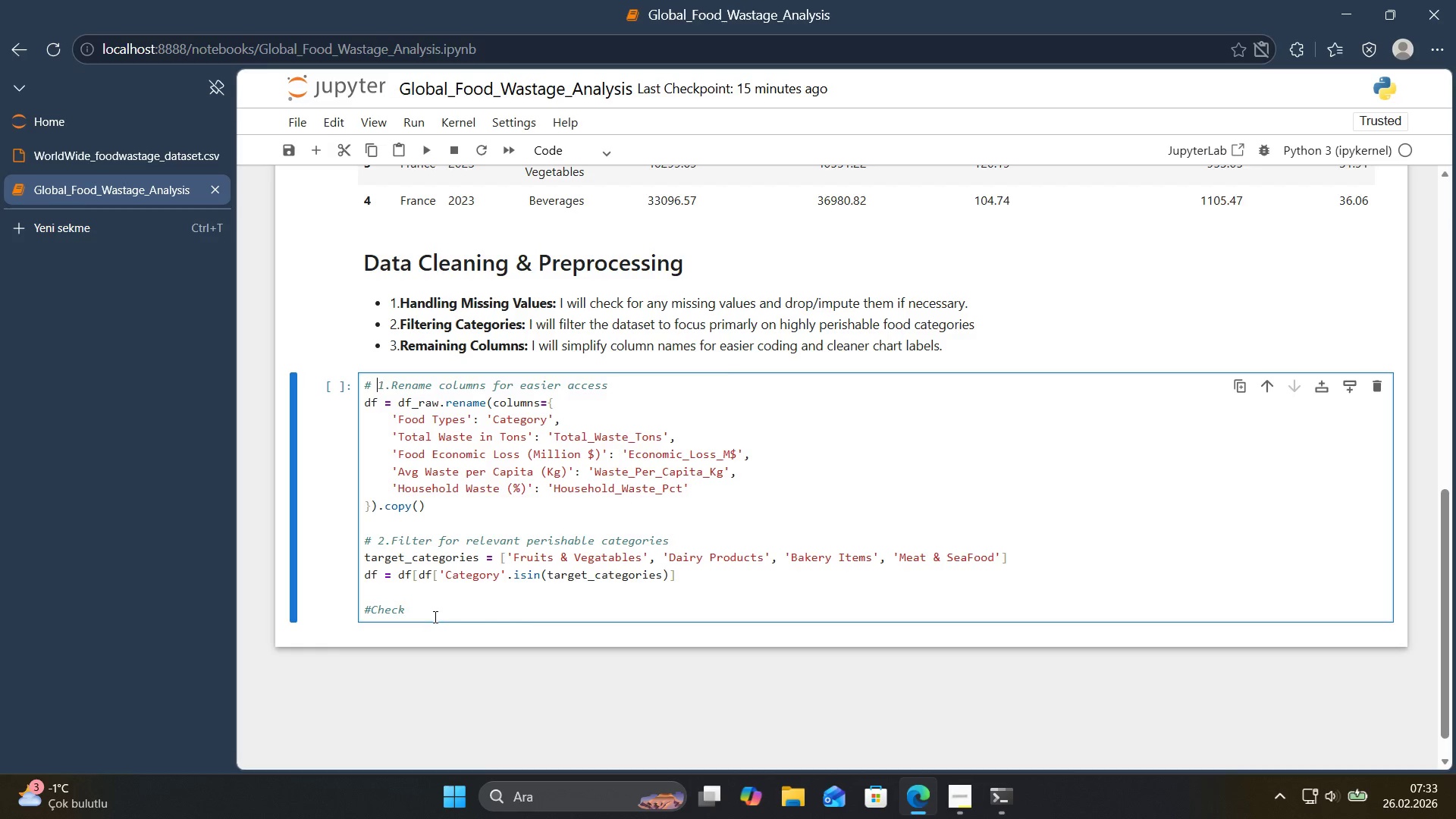 
left_click([434, 617])
 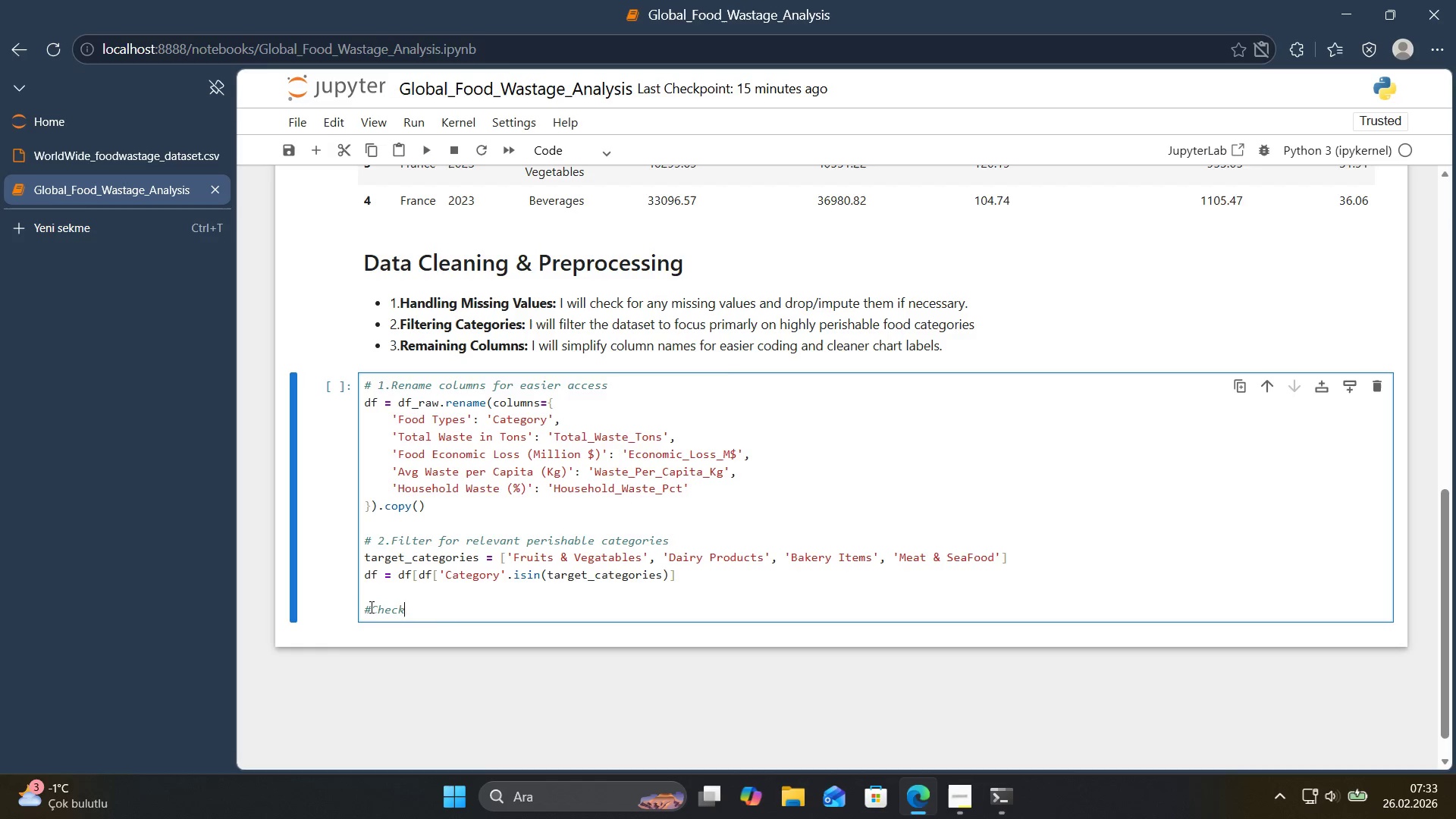 
left_click([369, 607])
 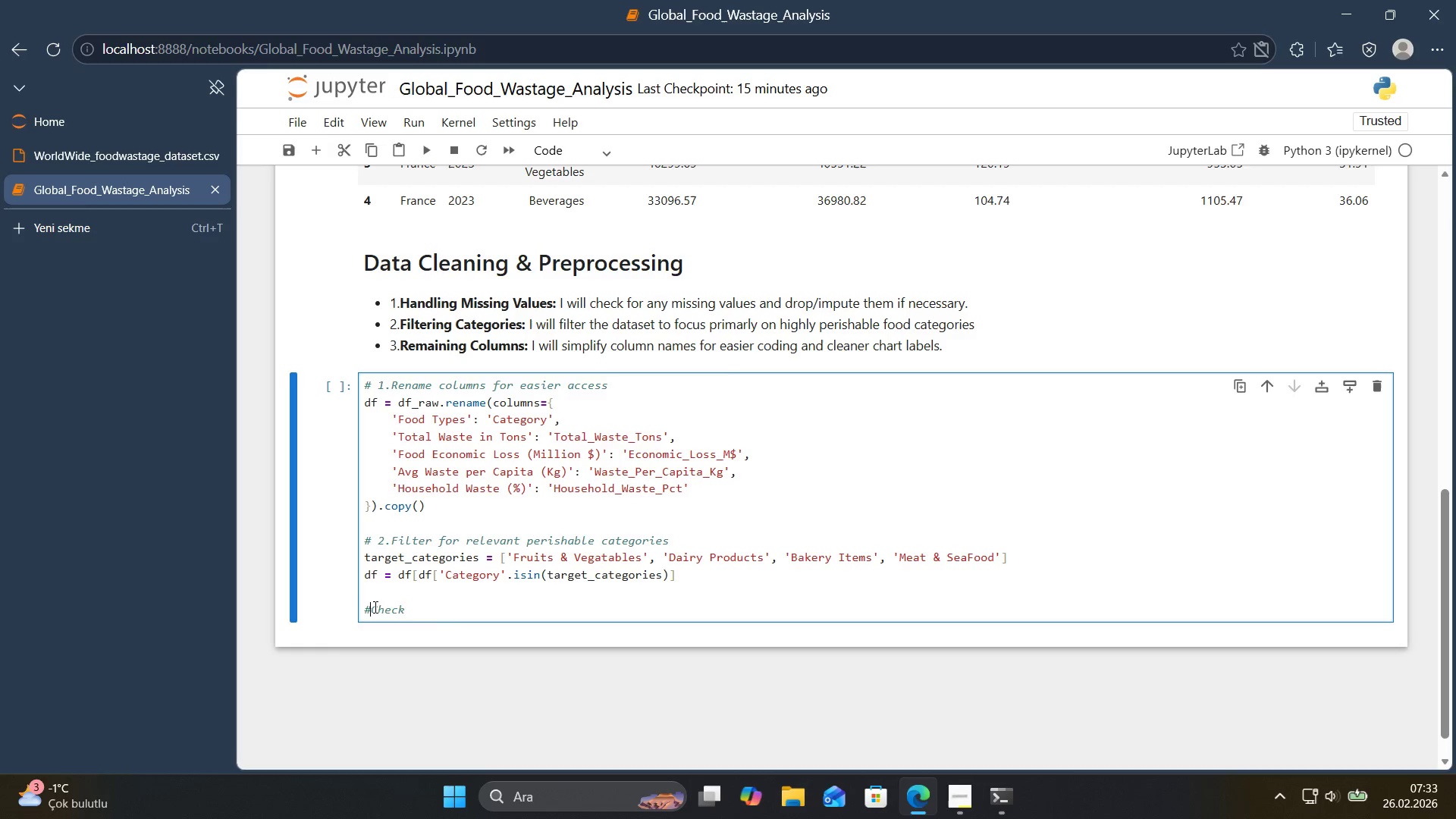 
key(Space)
 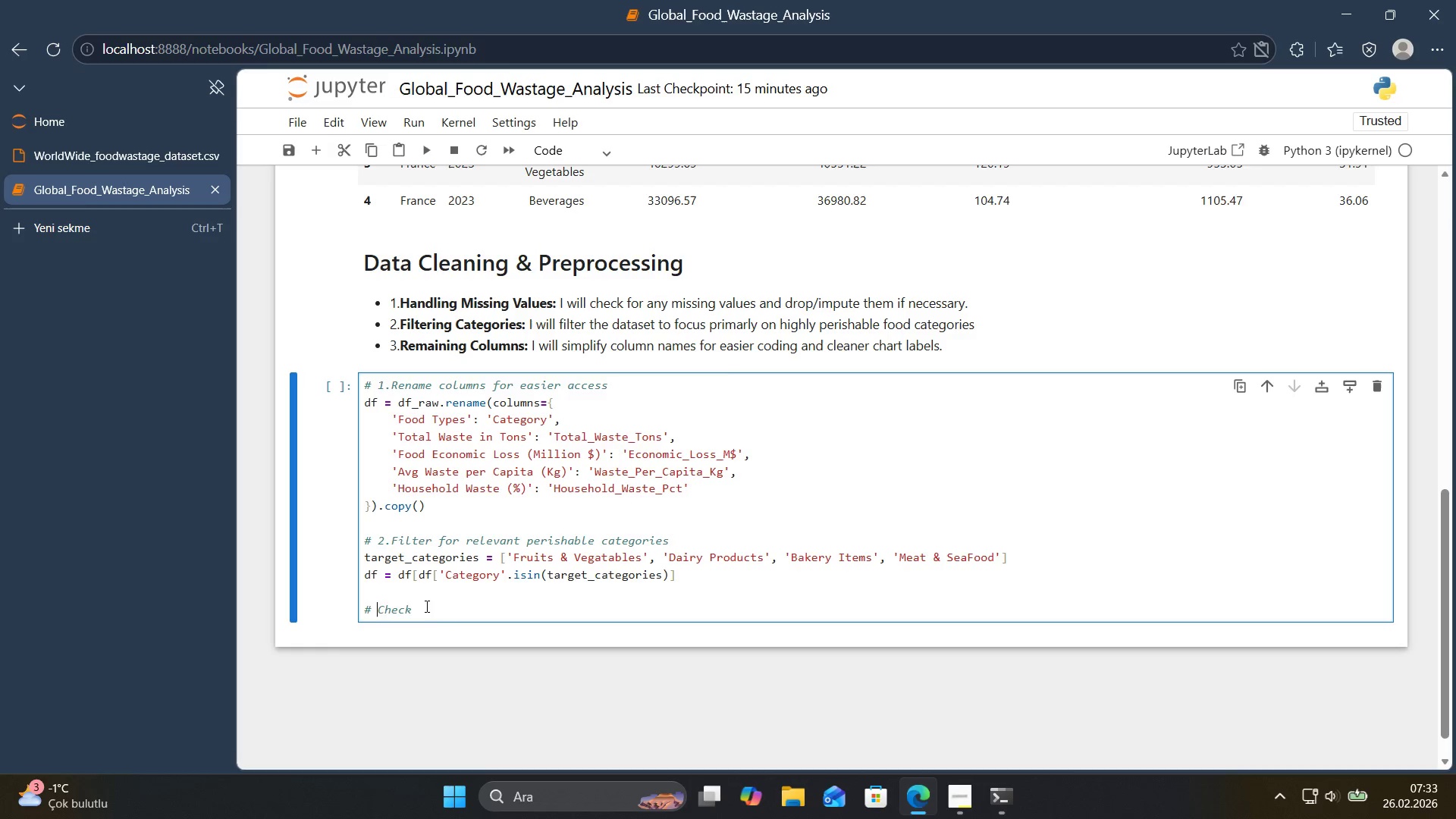 
double_click([425, 606])
 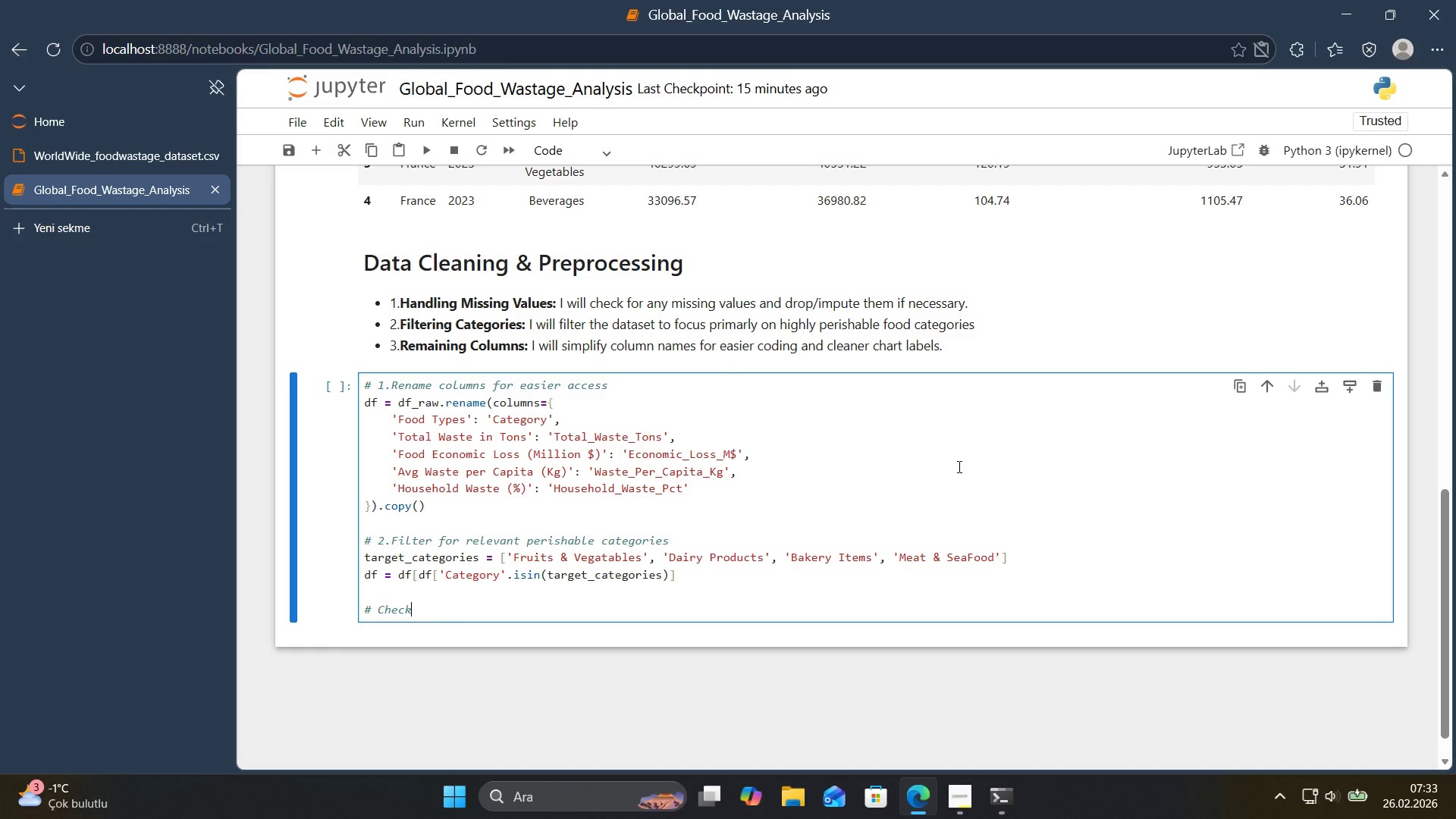 
type( for m'ss'ng values)
 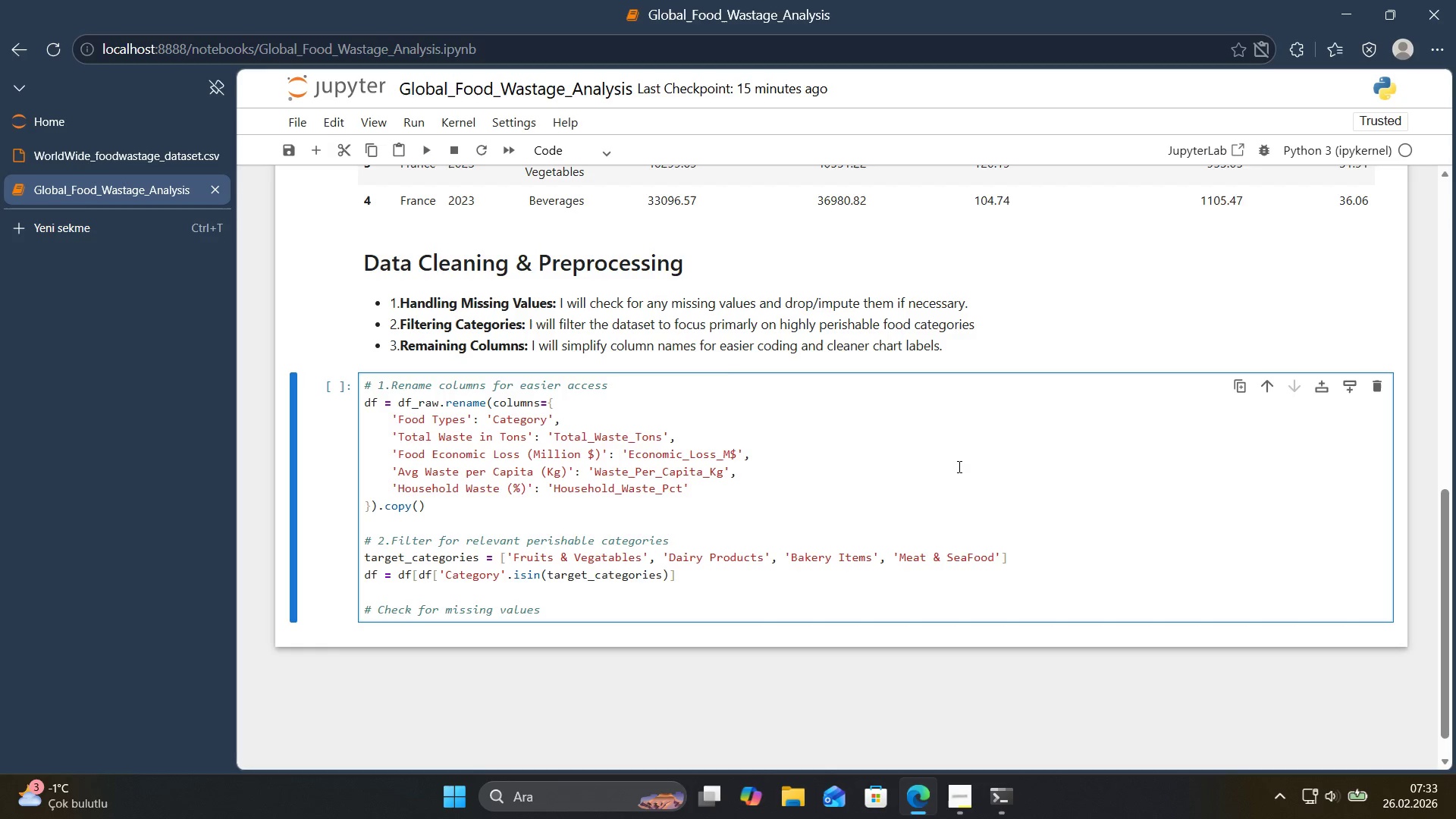 
wait(8.16)
 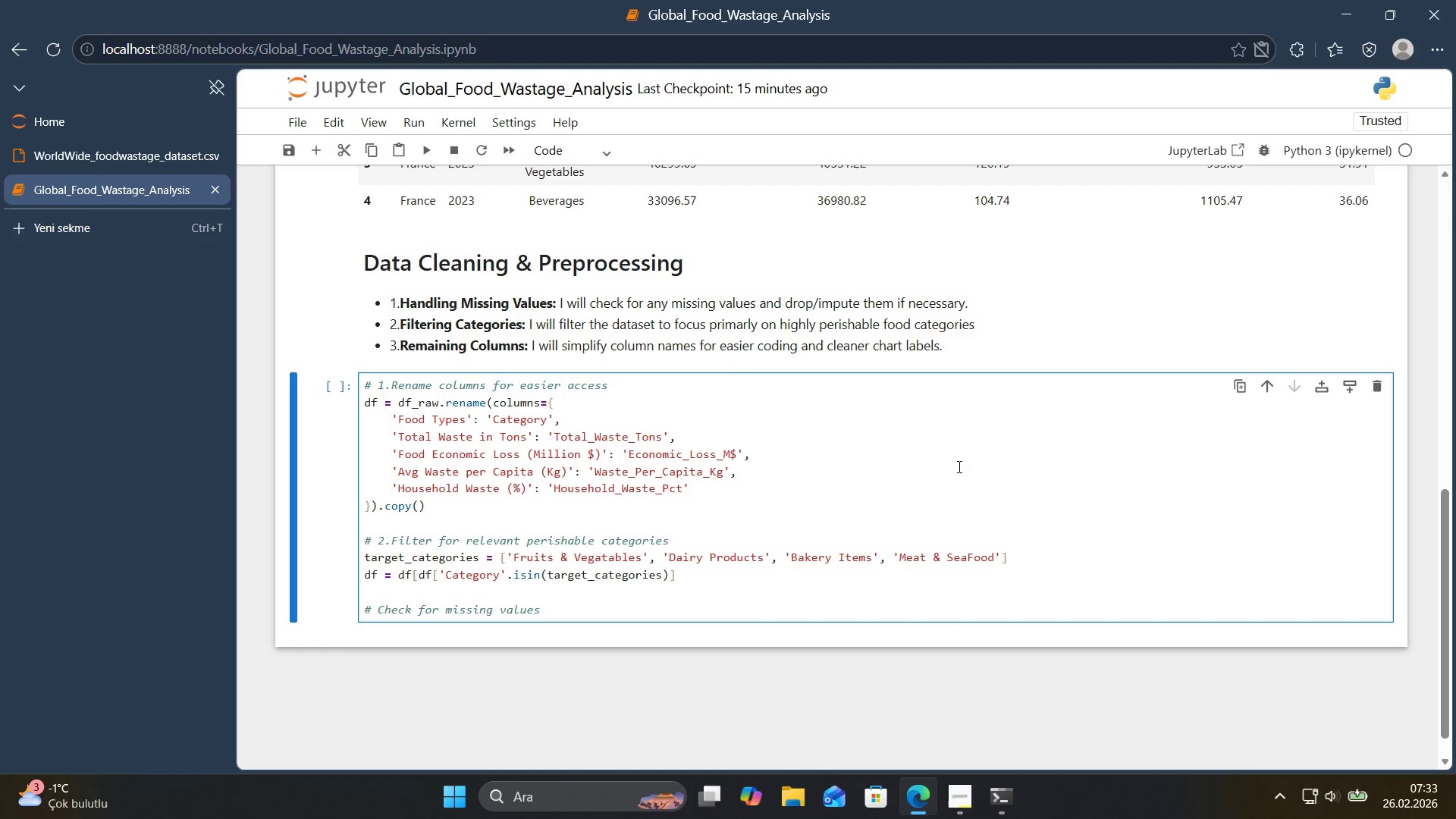 
type( )
key(Backspace)
type( *()
 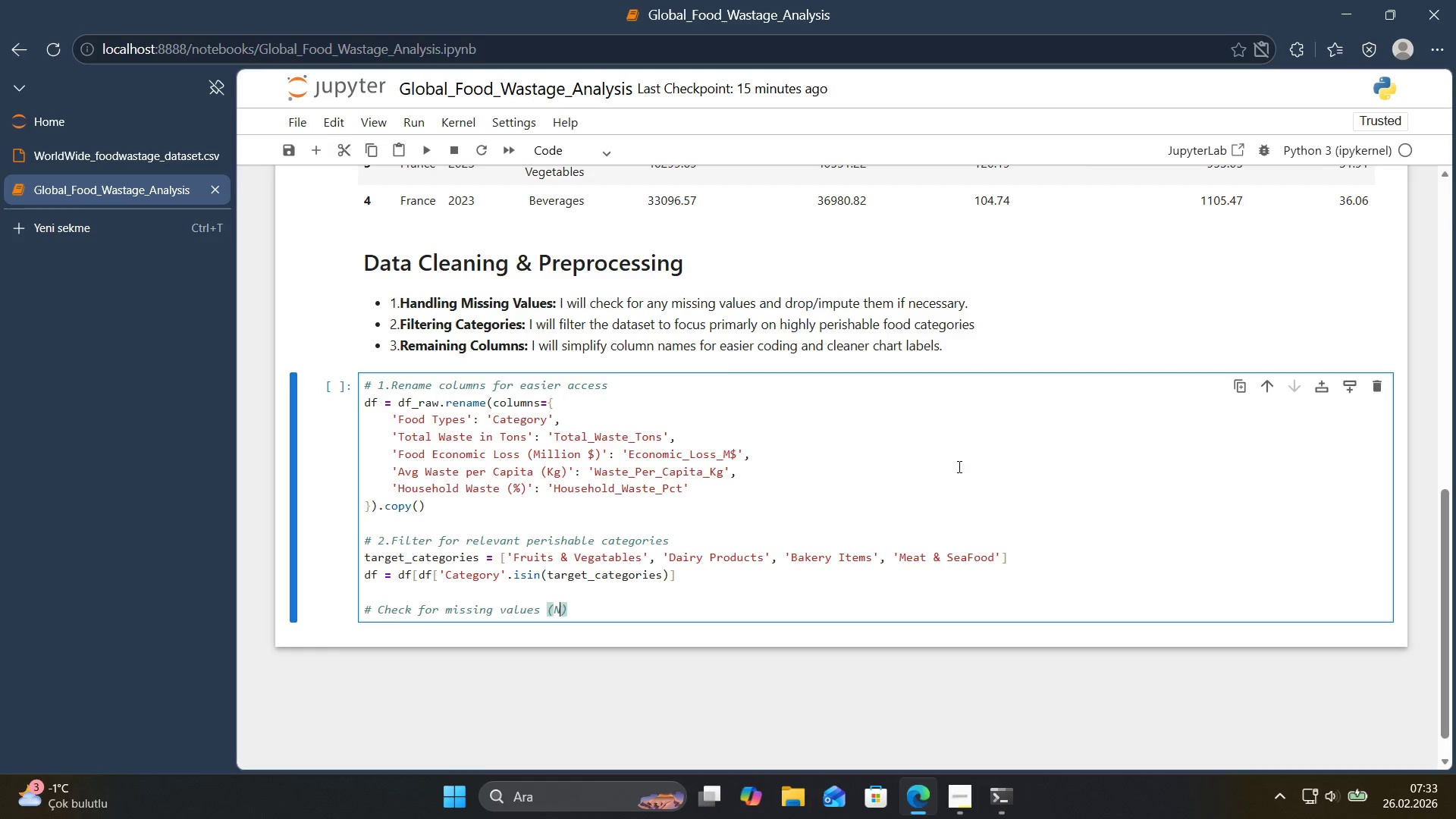 
 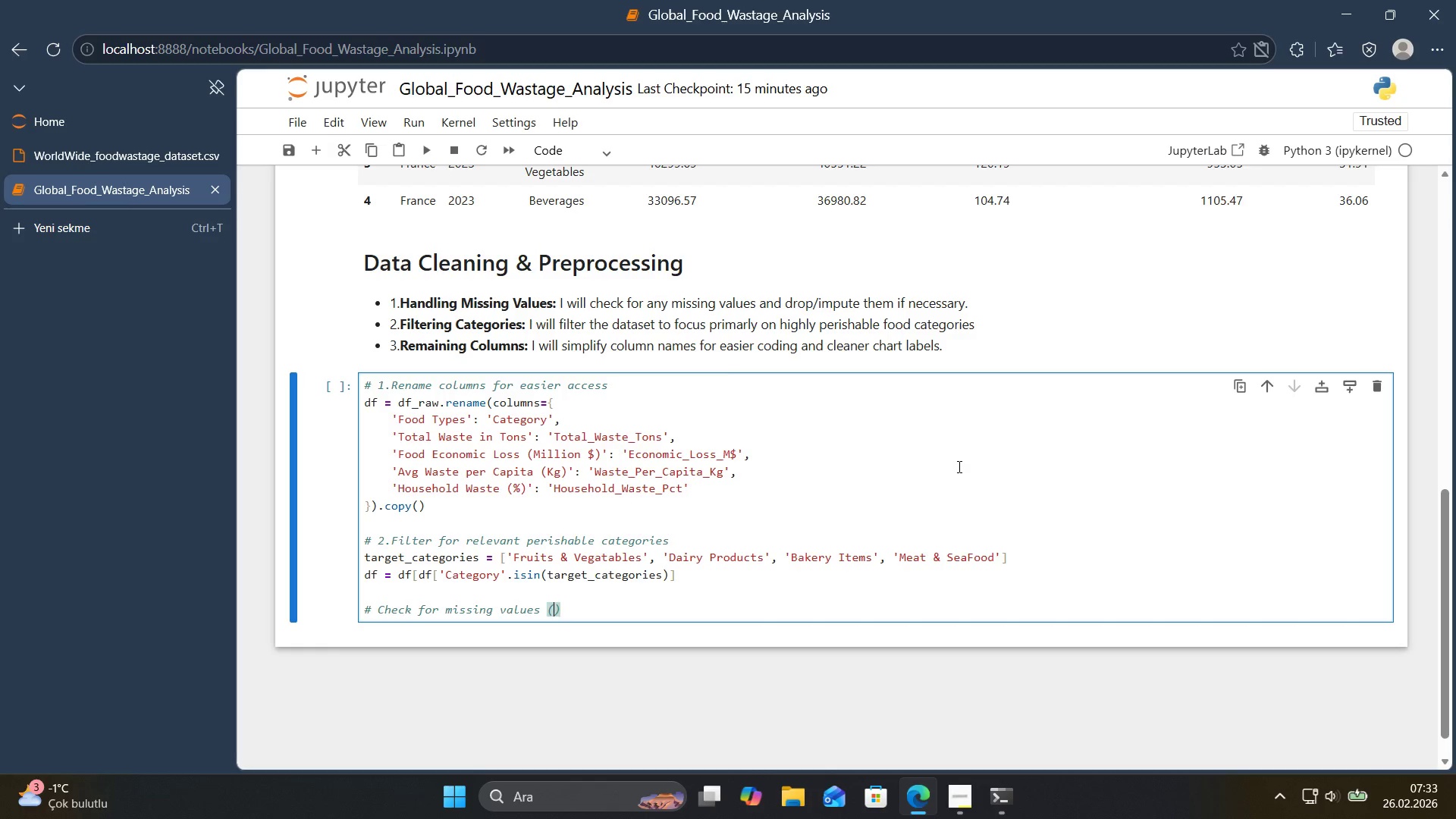 
key(ArrowLeft)
 